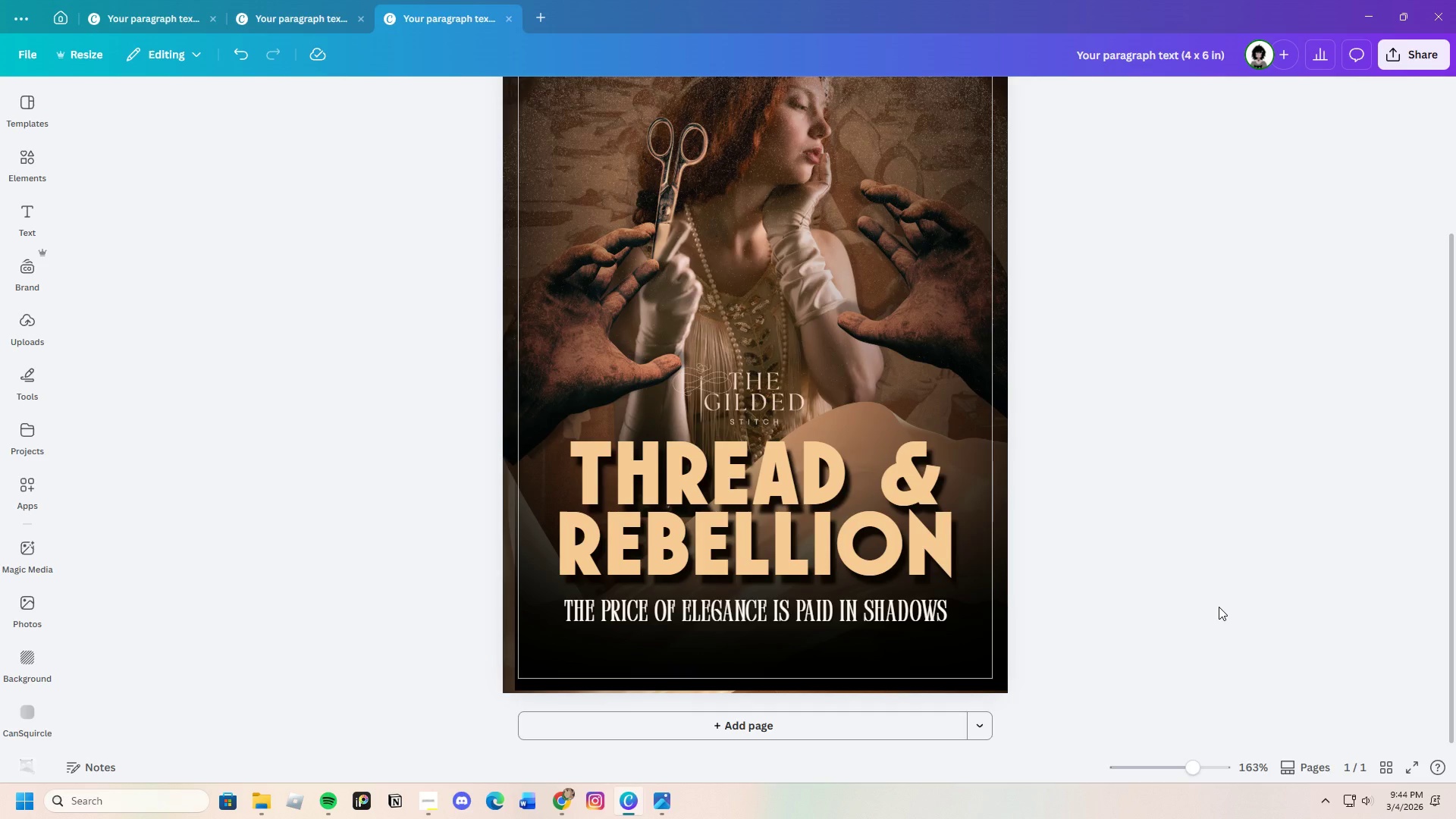 
scroll: coordinate [1219, 607], scroll_direction: up, amount: 2.0
 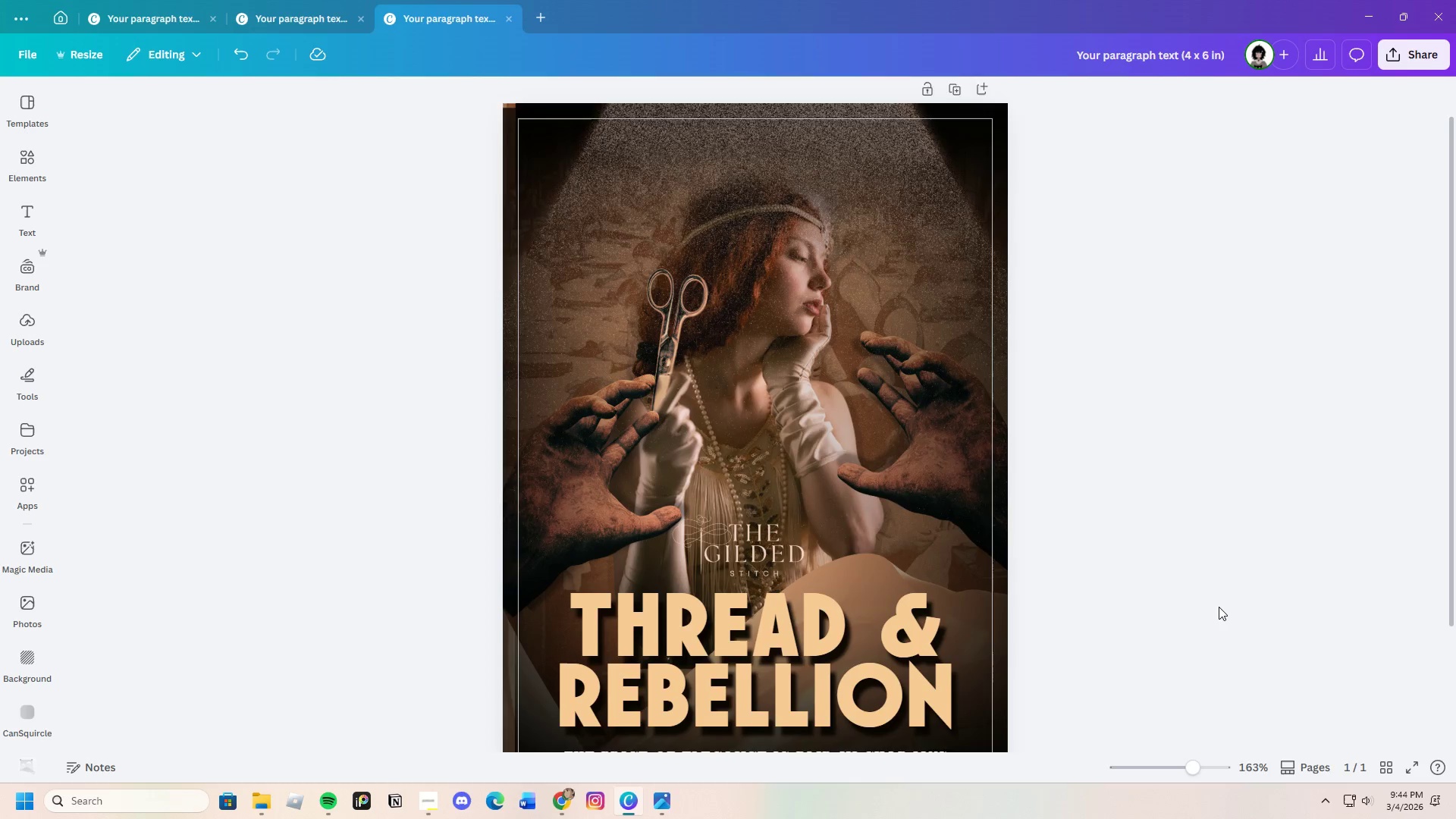 
scroll: coordinate [1219, 607], scroll_direction: down, amount: 3.0
 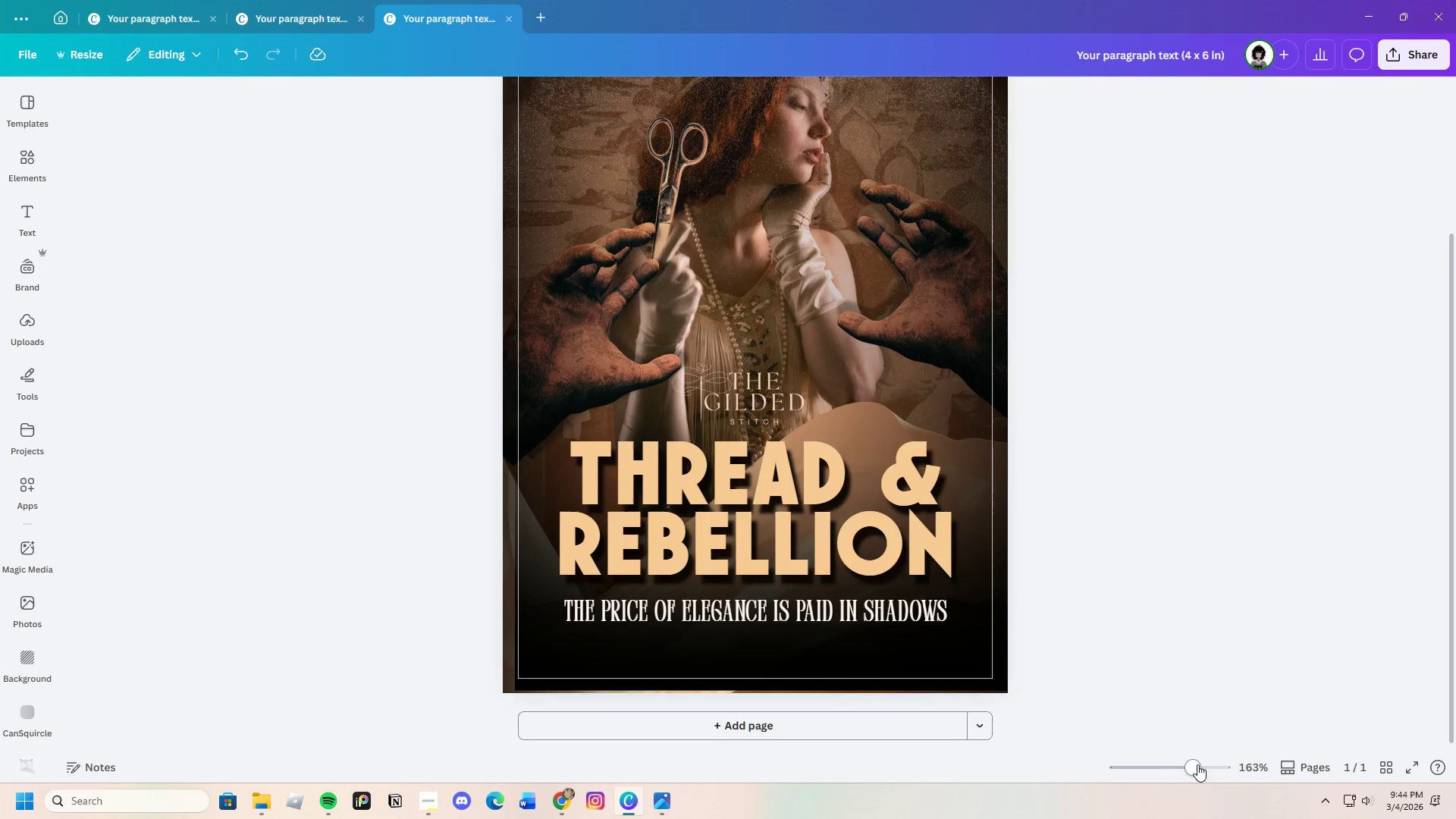 
left_click_drag(start_coordinate=[1197, 764], to_coordinate=[1194, 767])
 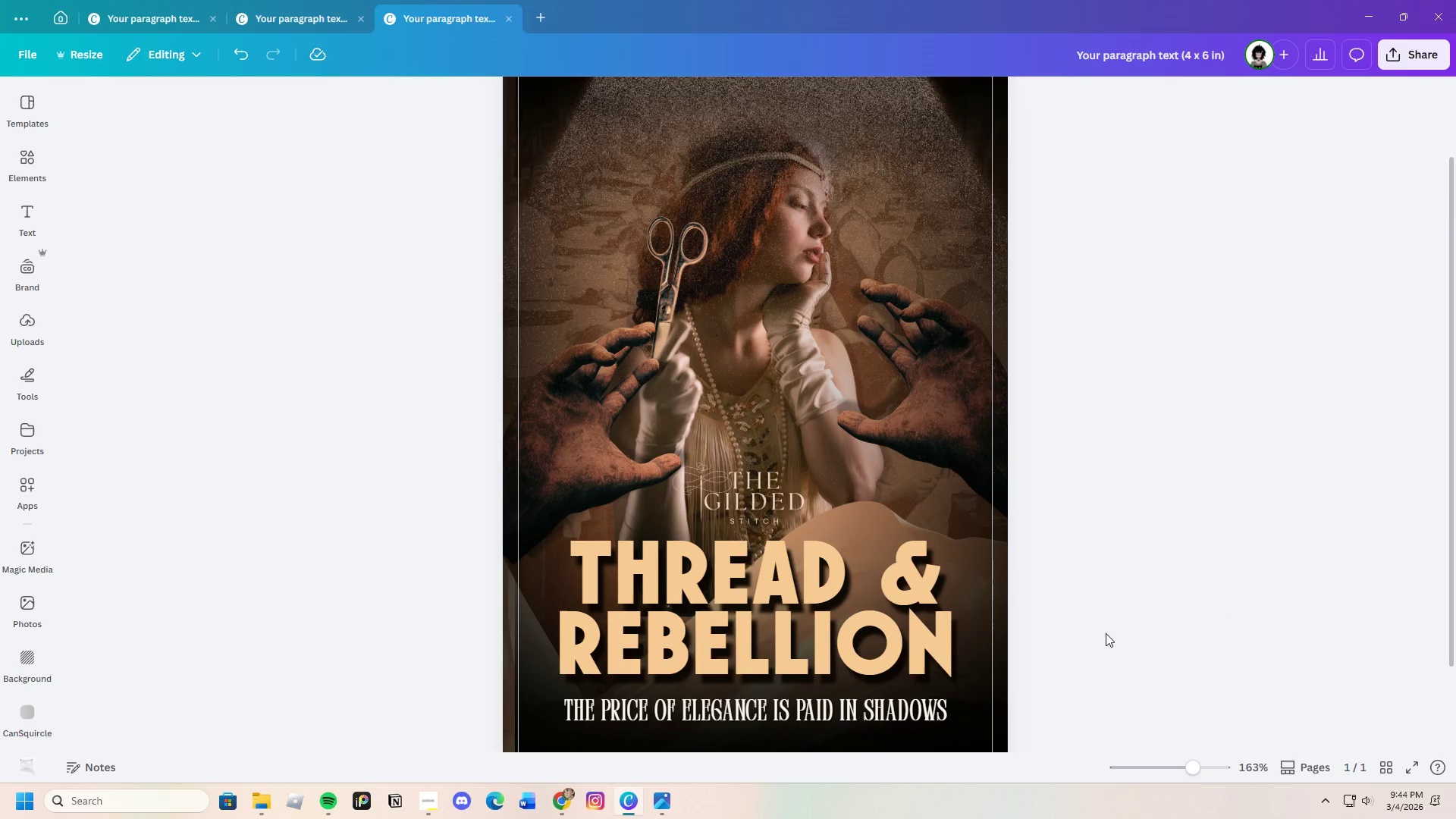 
scroll: coordinate [1102, 626], scroll_direction: down, amount: 3.0
 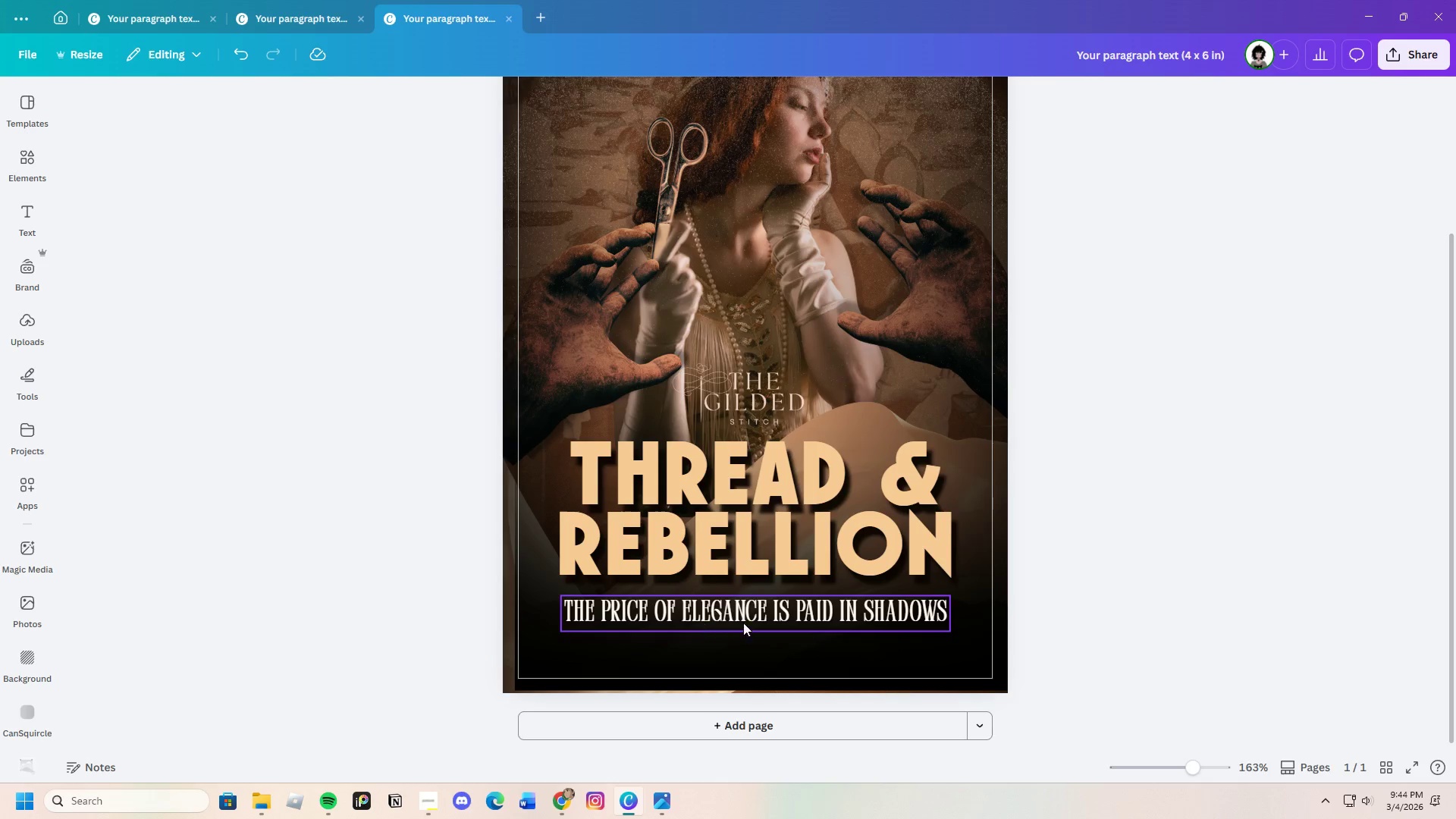 
left_click([526, 608])
 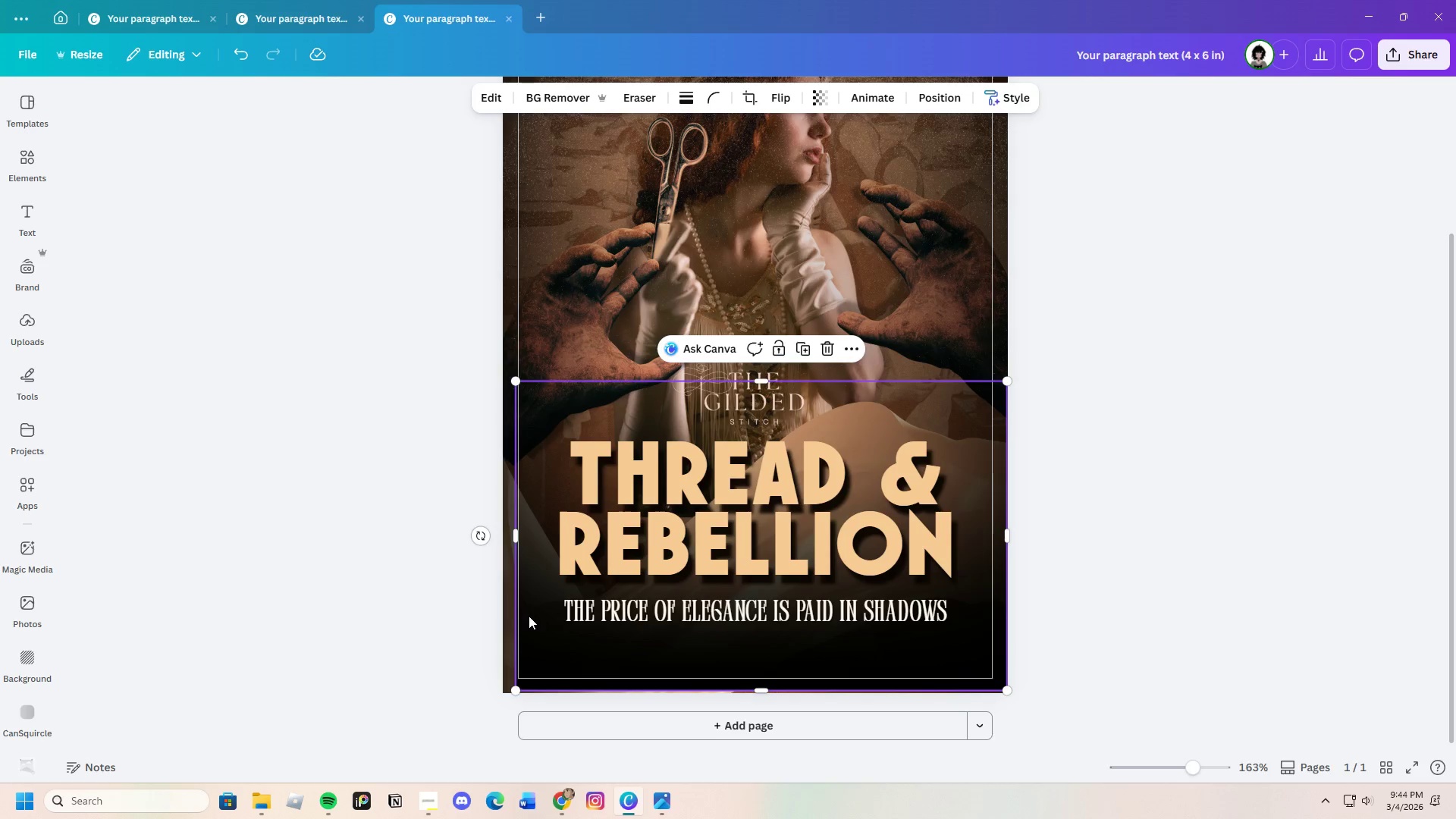 
left_click_drag(start_coordinate=[529, 616], to_coordinate=[512, 623])
 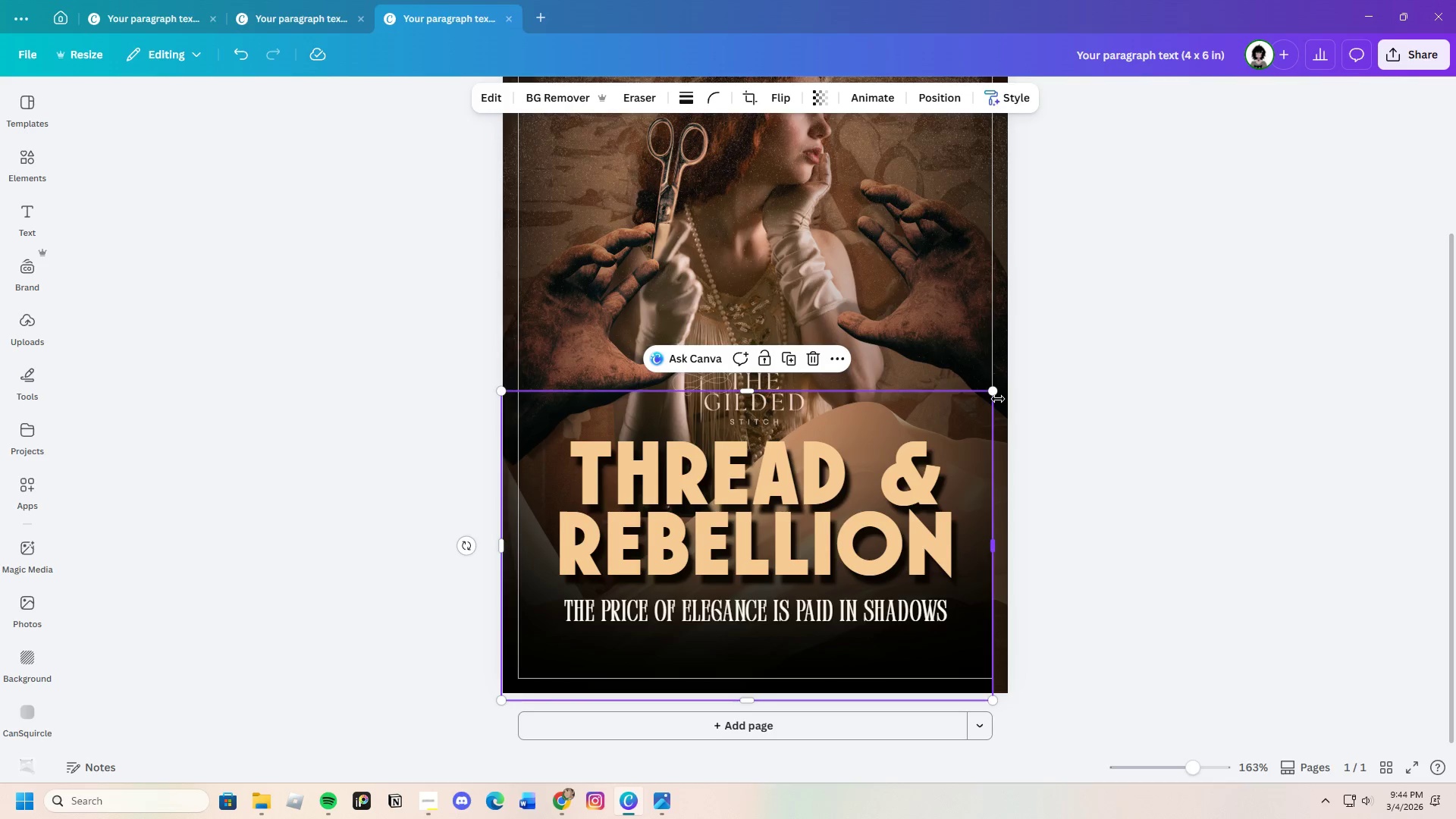 
left_click_drag(start_coordinate=[997, 390], to_coordinate=[1050, 386])
 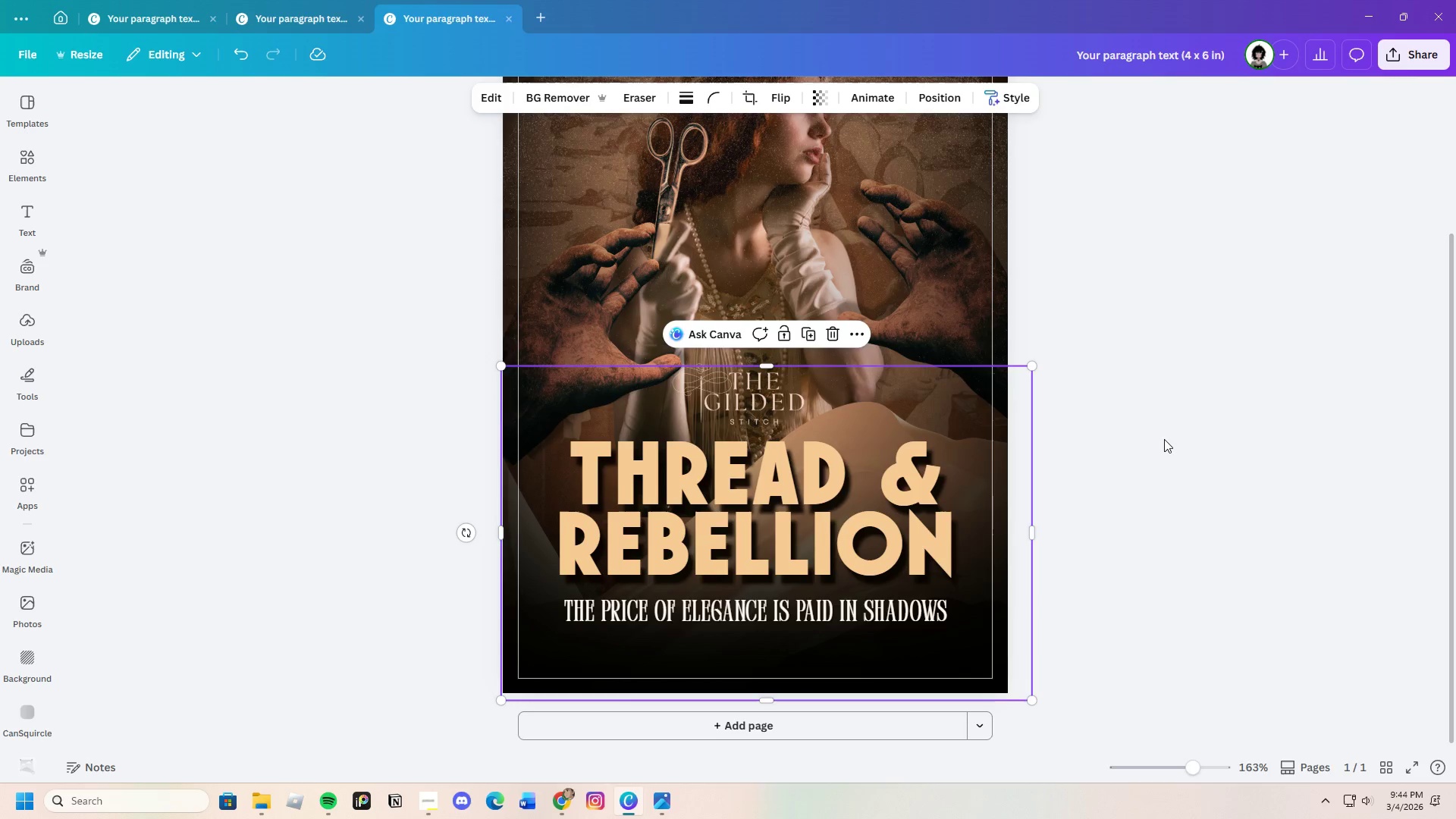 
left_click([1164, 439])
 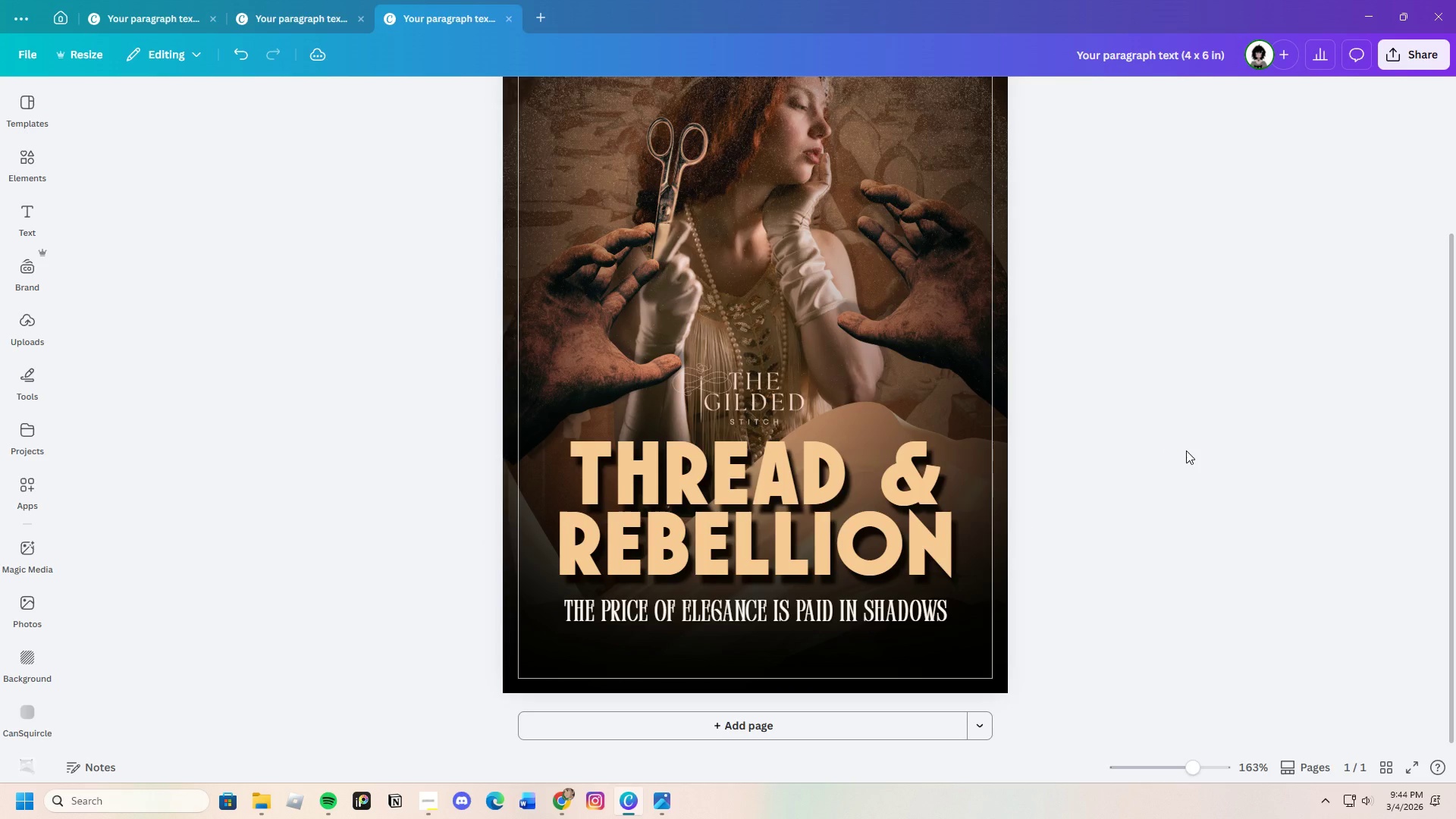 
scroll: coordinate [1162, 481], scroll_direction: up, amount: 2.0
 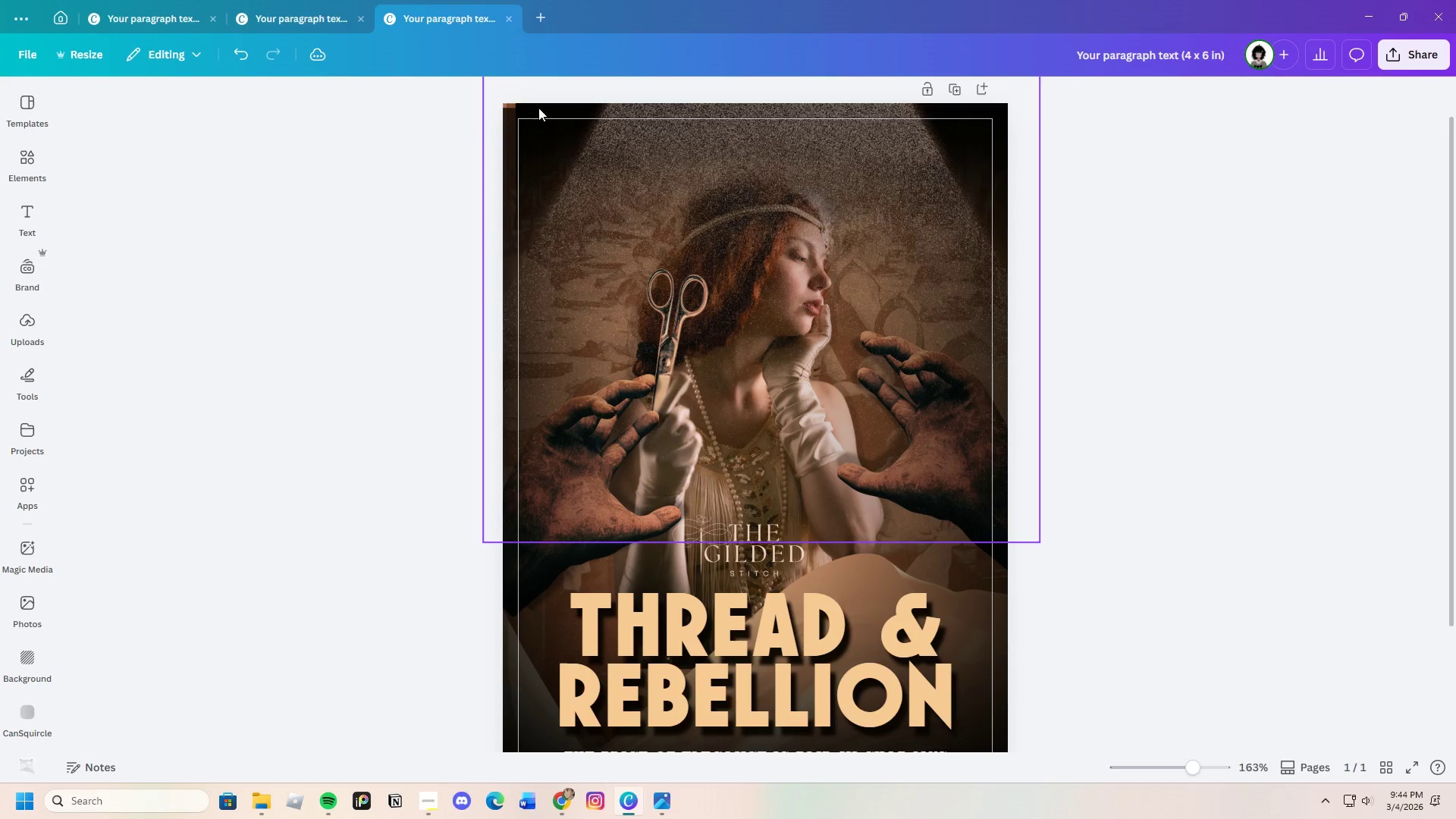 
left_click([522, 107])
 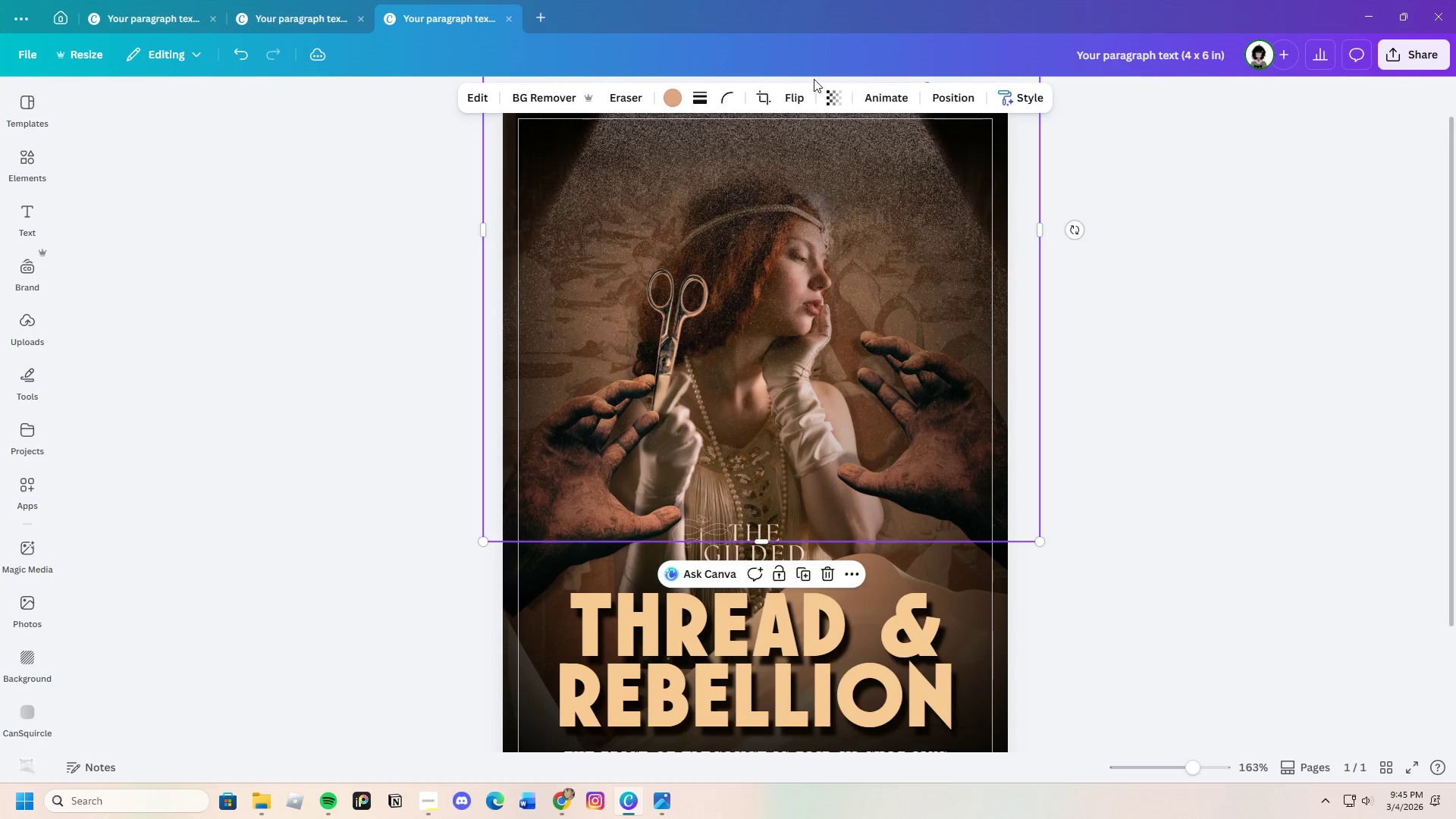 
left_click([959, 95])
 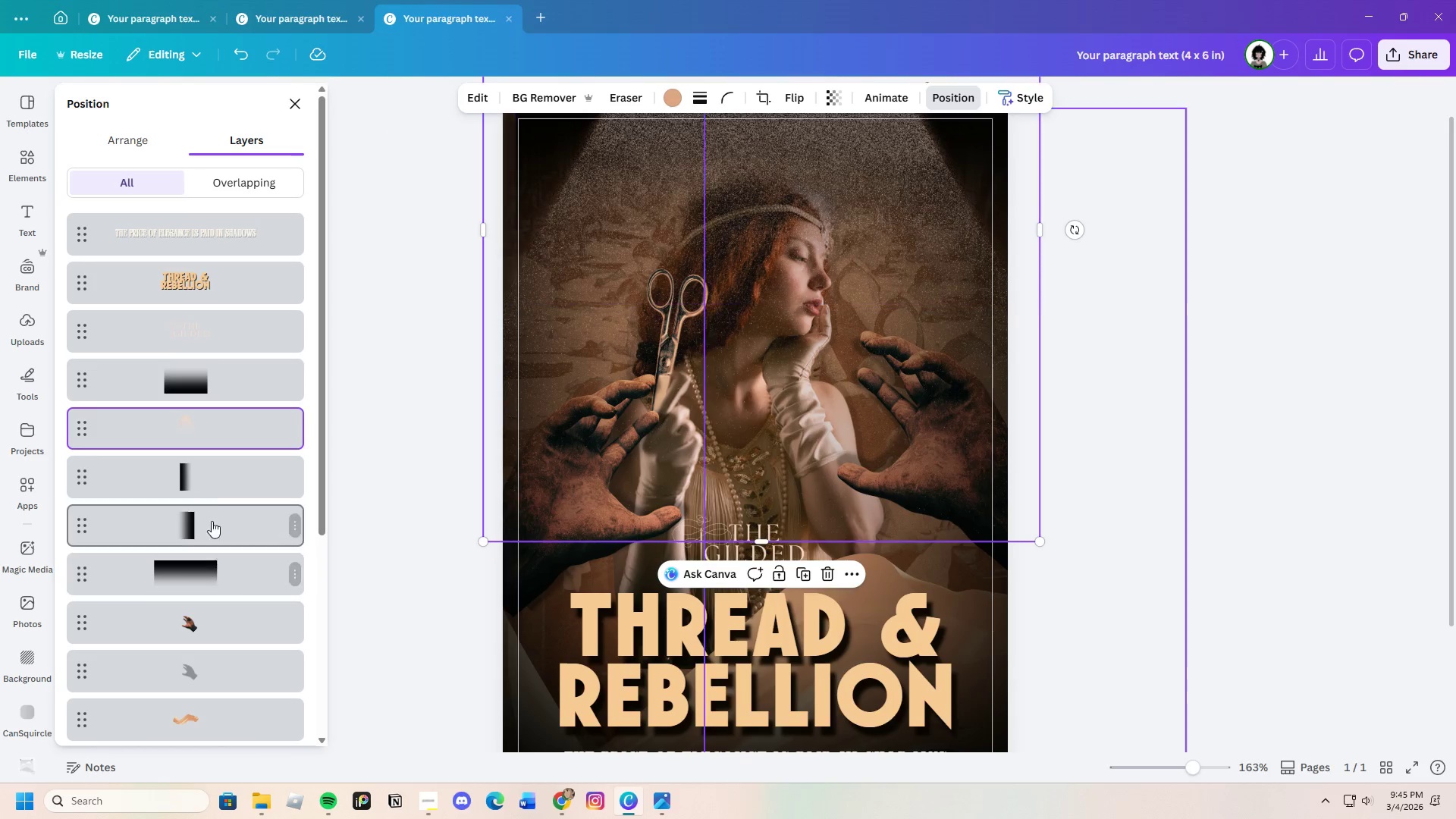 
left_click([212, 486])
 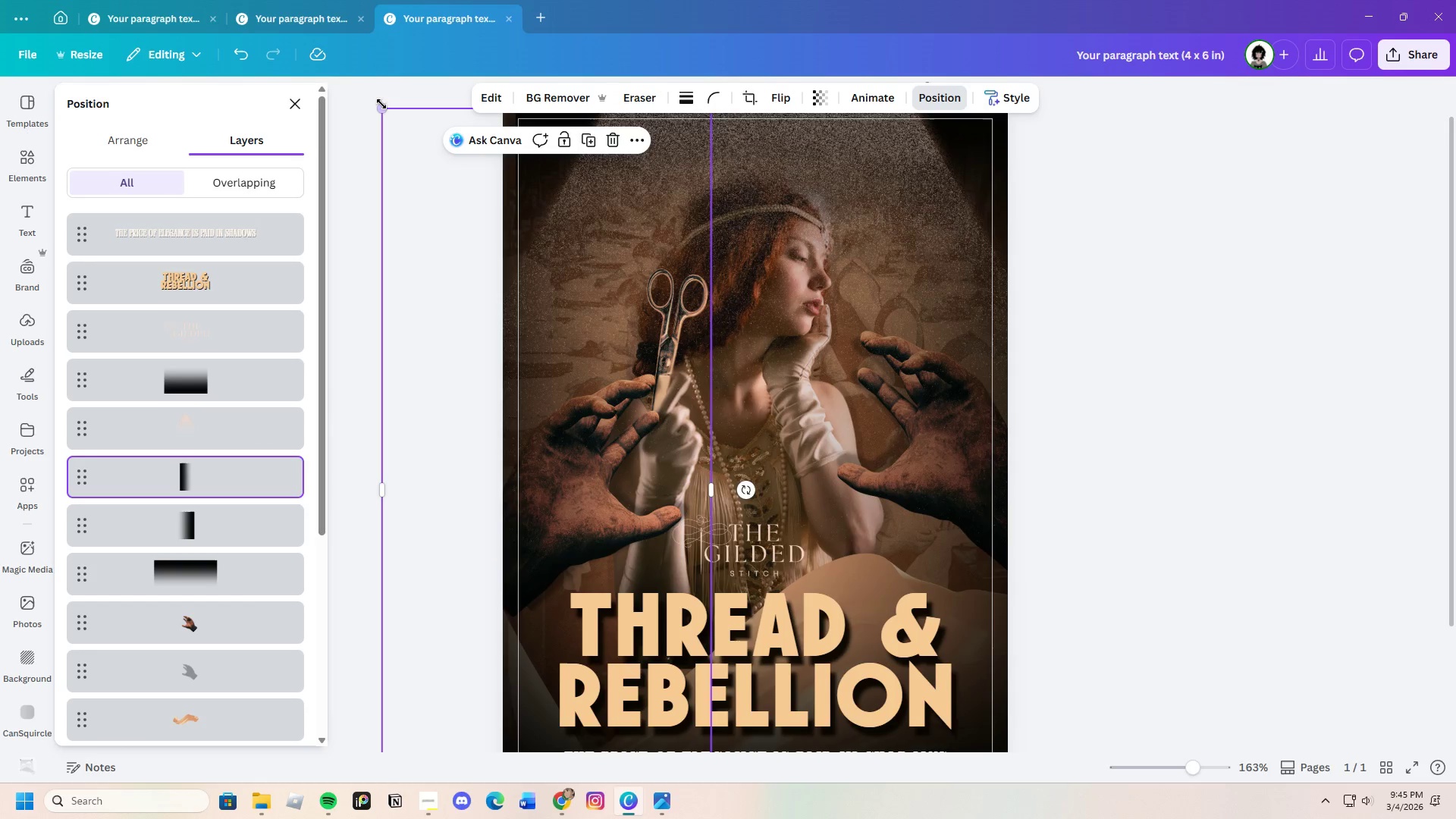 
left_click_drag(start_coordinate=[381, 104], to_coordinate=[372, 88])
 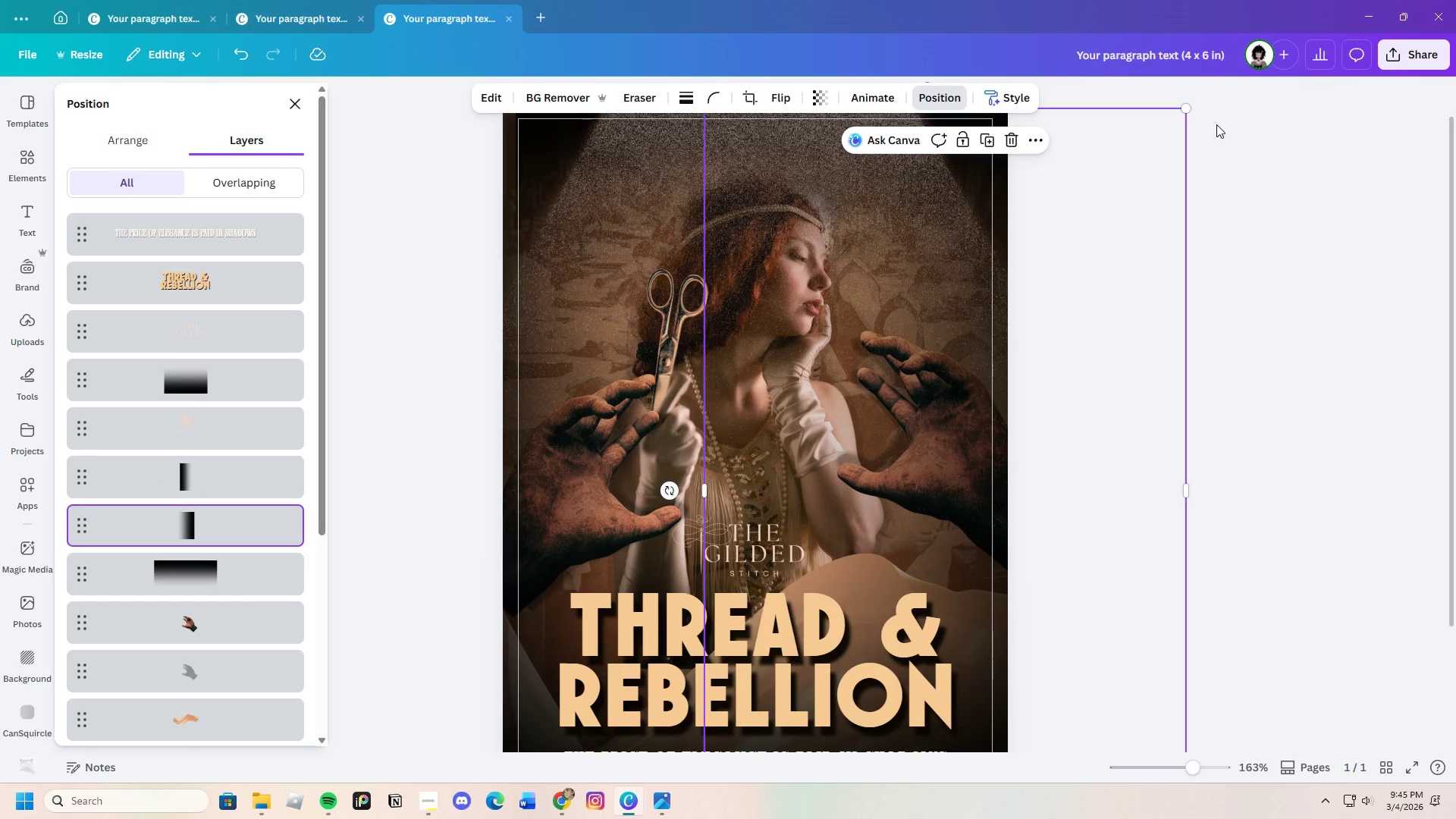 
left_click_drag(start_coordinate=[1185, 109], to_coordinate=[1208, 99])
 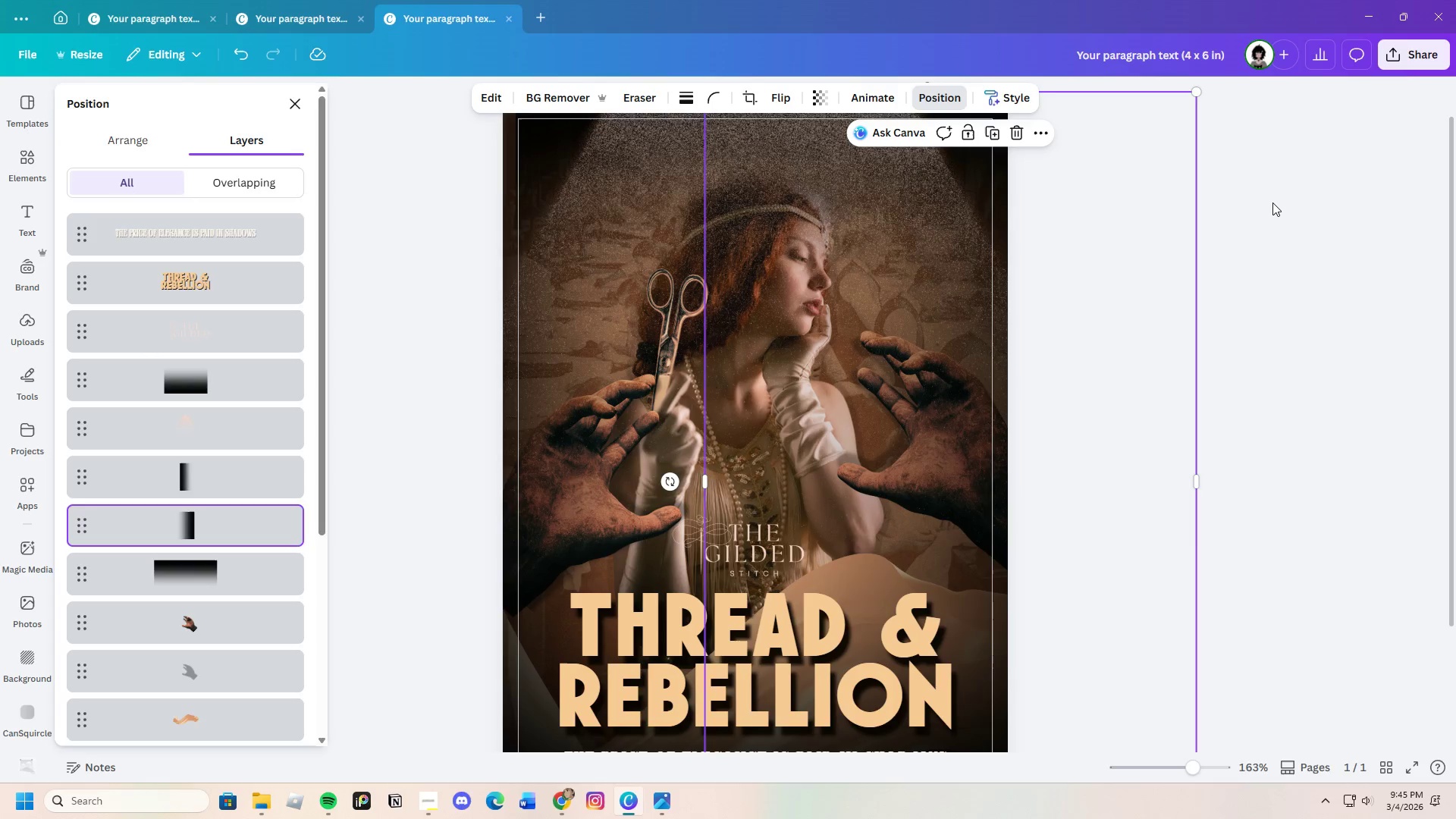 
left_click([1273, 202])
 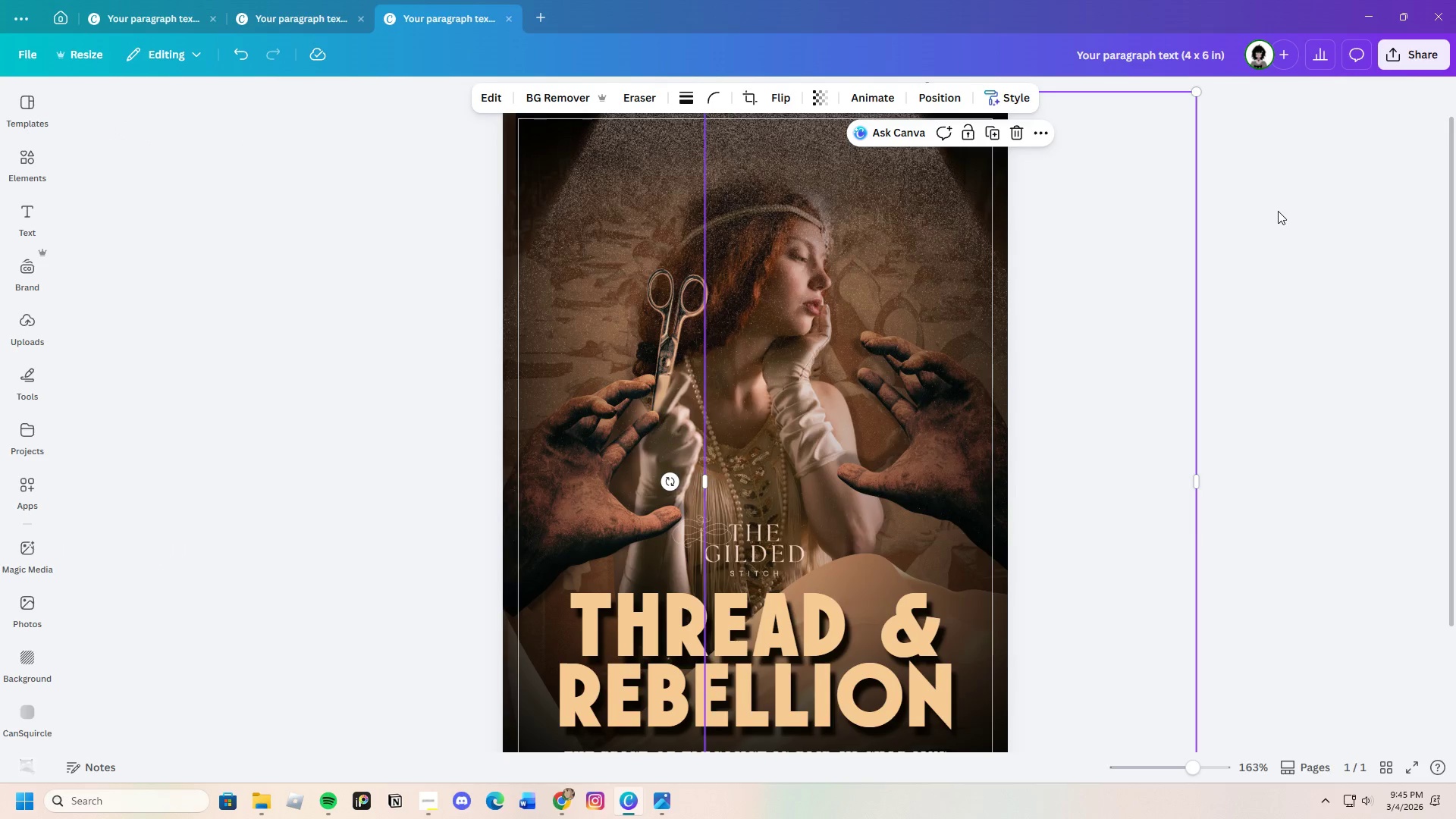 
left_click([1280, 213])
 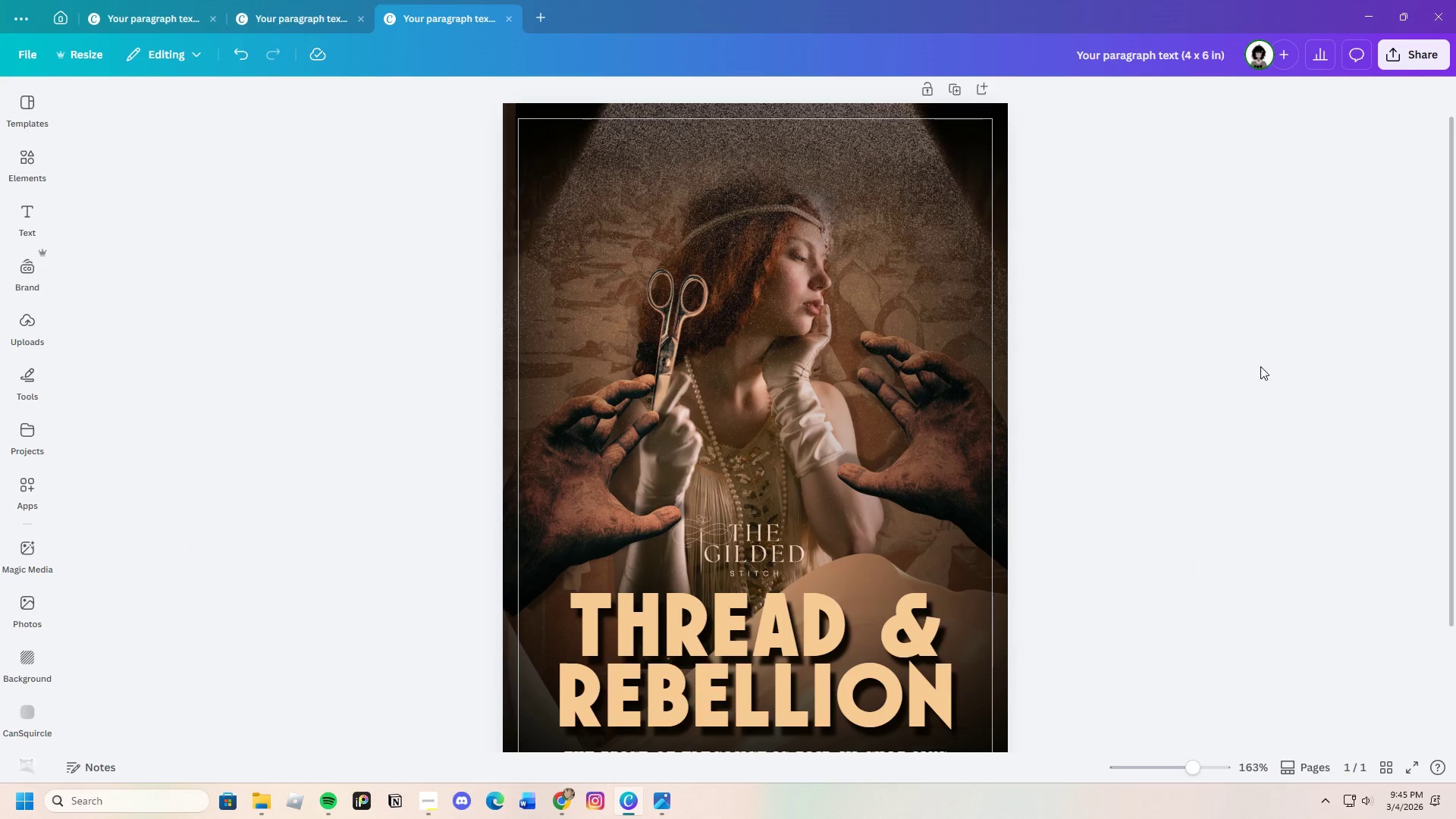 
scroll: coordinate [1244, 403], scroll_direction: down, amount: 3.0
 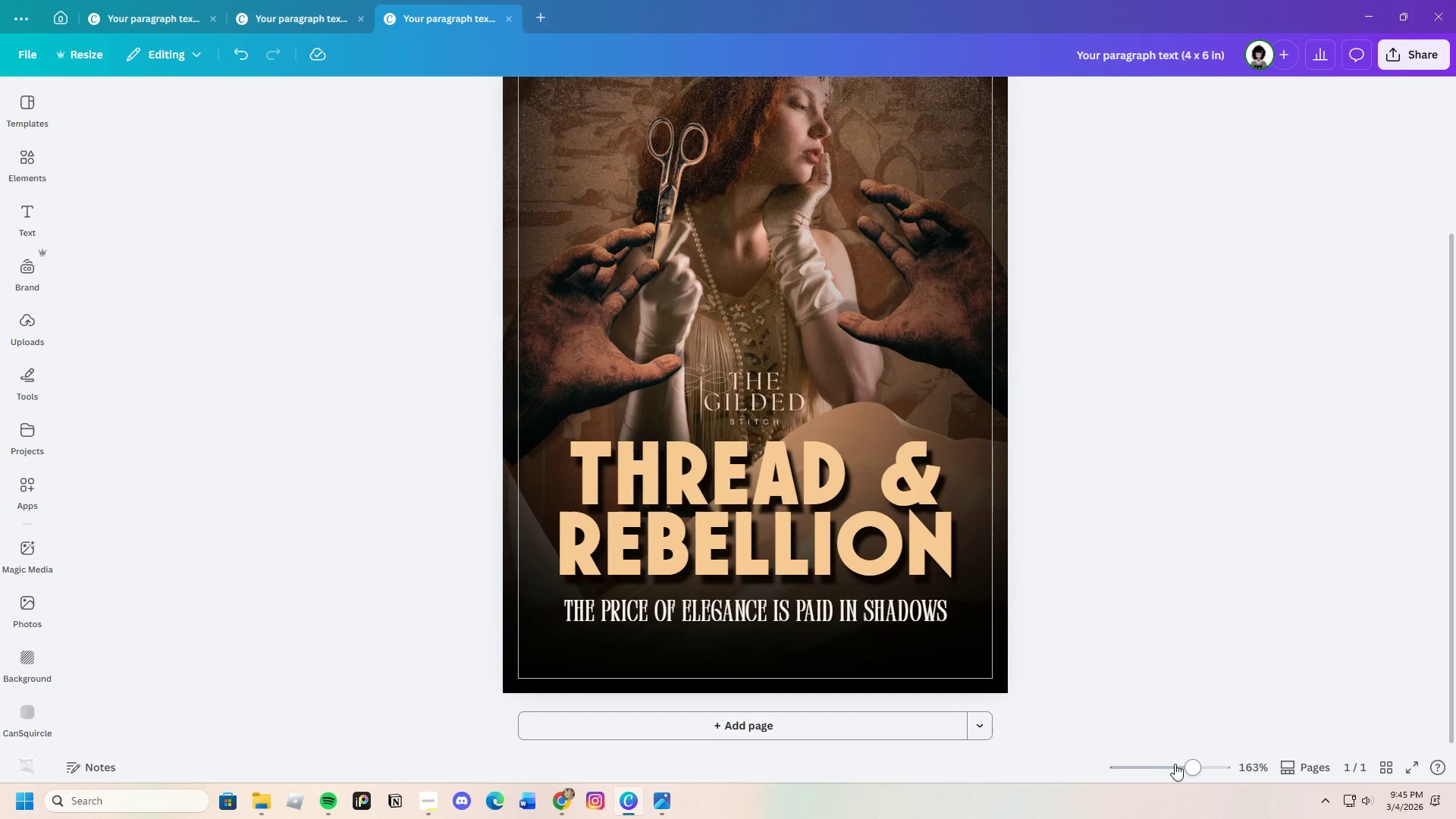 
left_click_drag(start_coordinate=[1189, 763], to_coordinate=[1185, 767])
 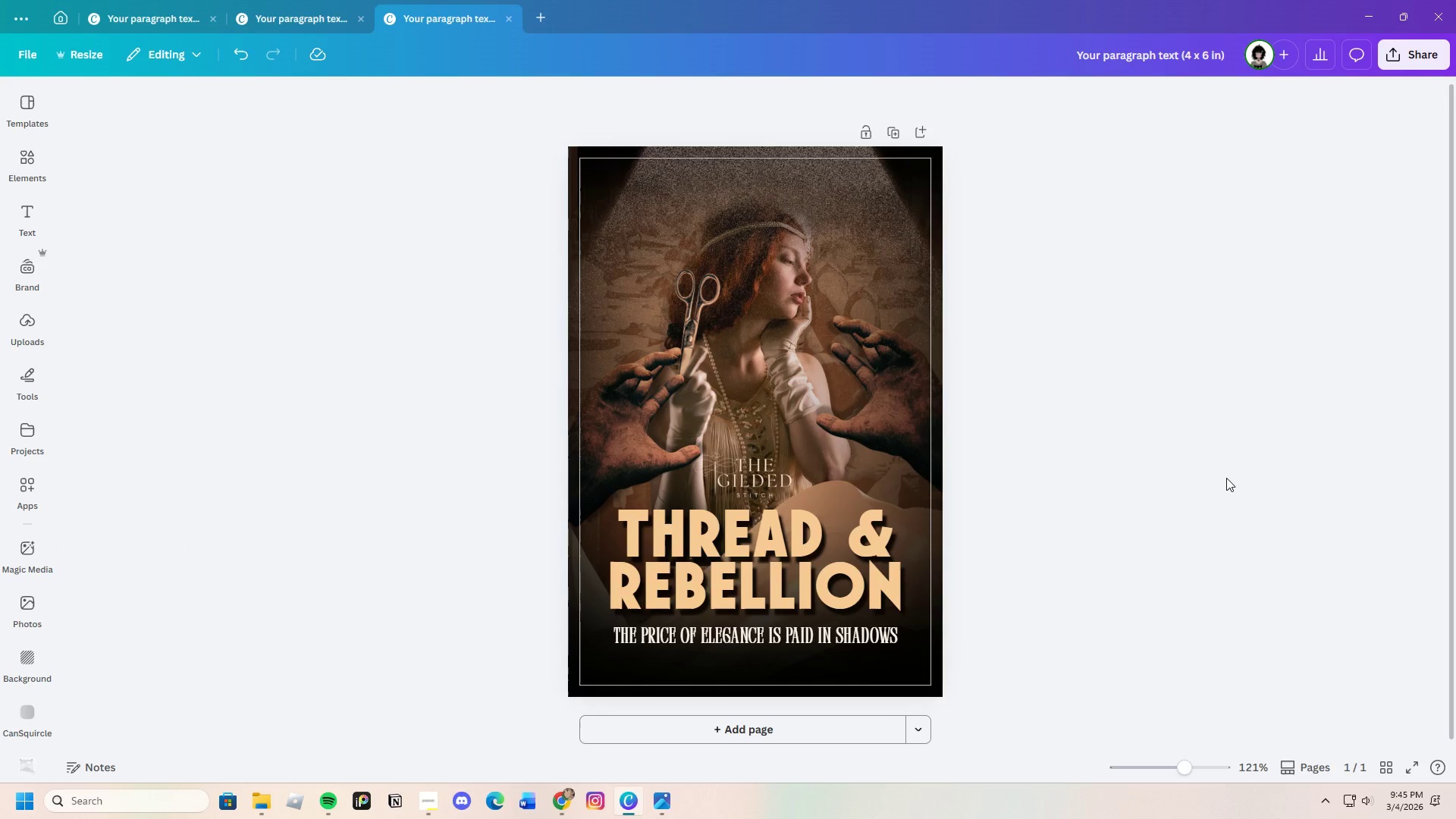 
left_click([1226, 478])
 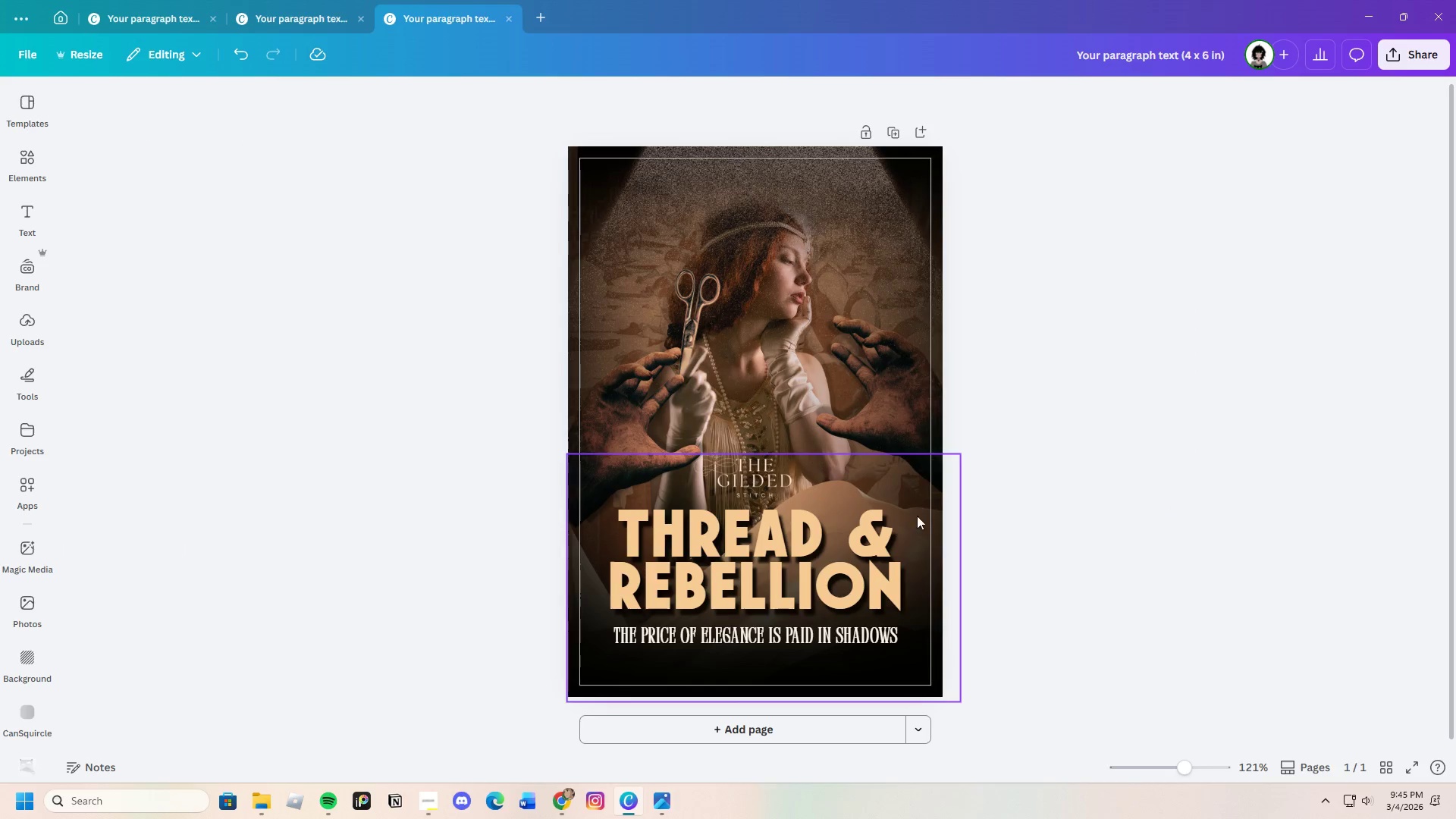 
left_click([851, 237])
 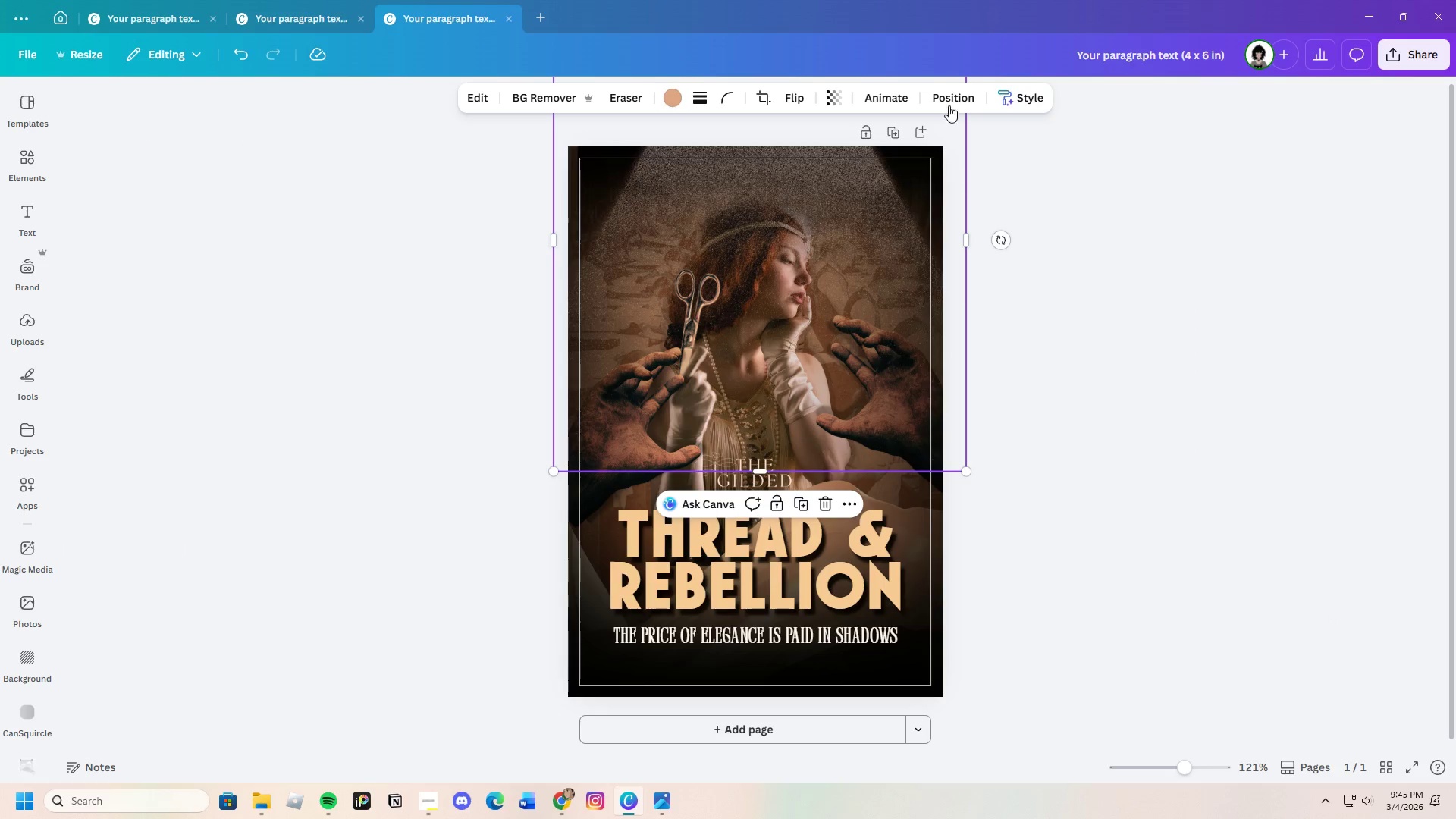 
left_click([954, 96])
 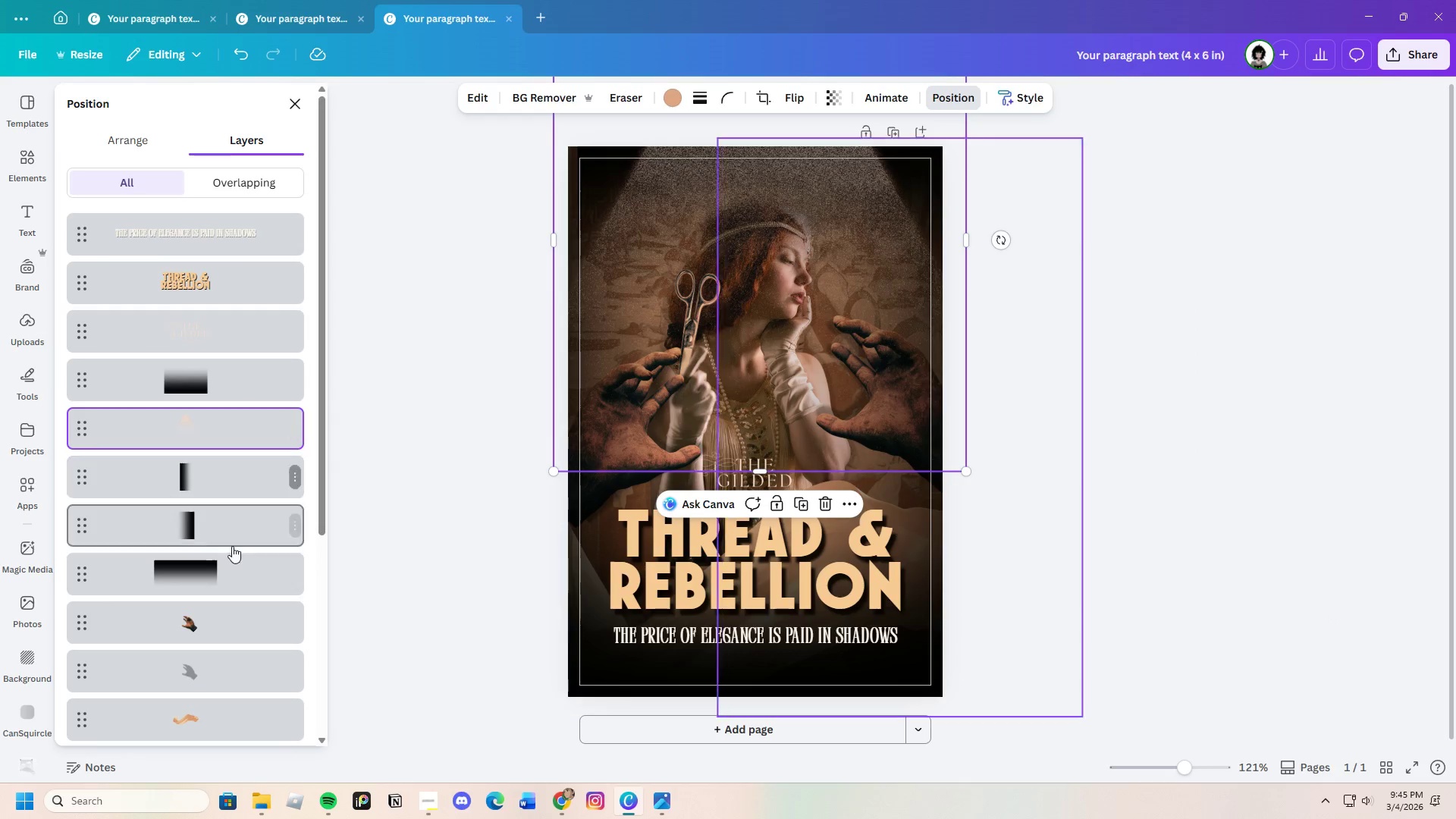 
scroll: coordinate [216, 642], scroll_direction: down, amount: 2.0
 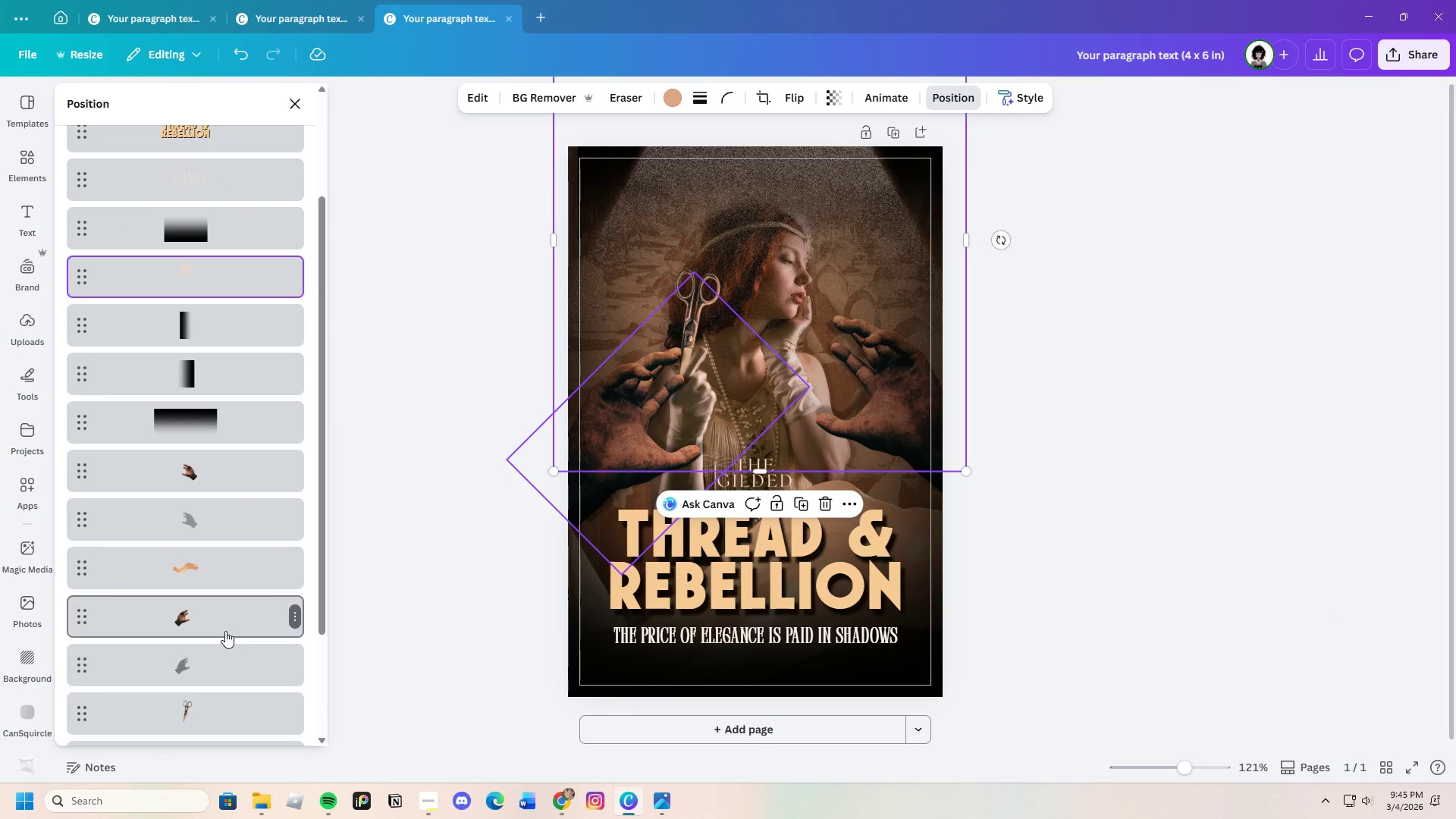 
left_click([221, 621])
 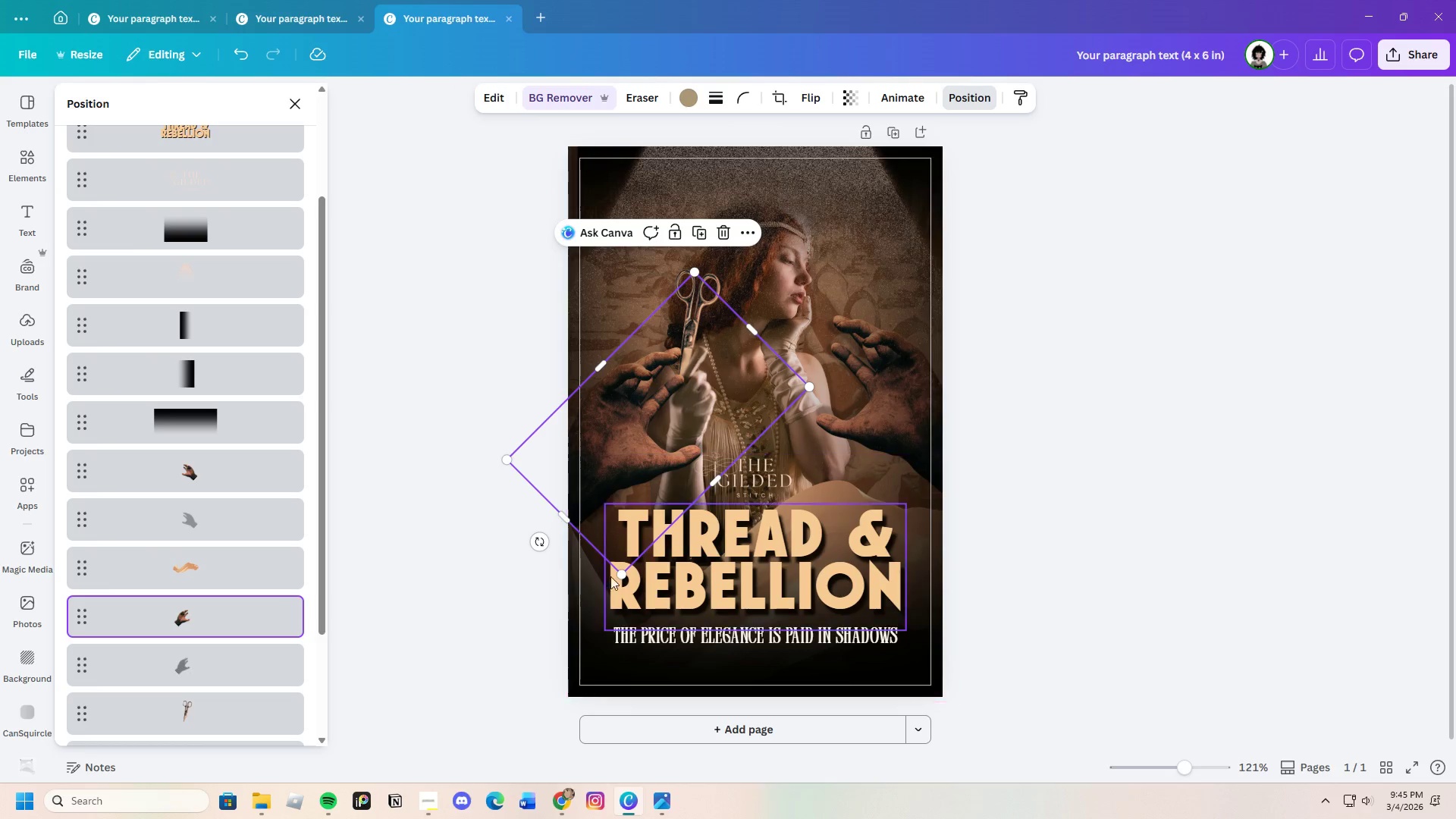 
left_click_drag(start_coordinate=[619, 576], to_coordinate=[601, 582])
 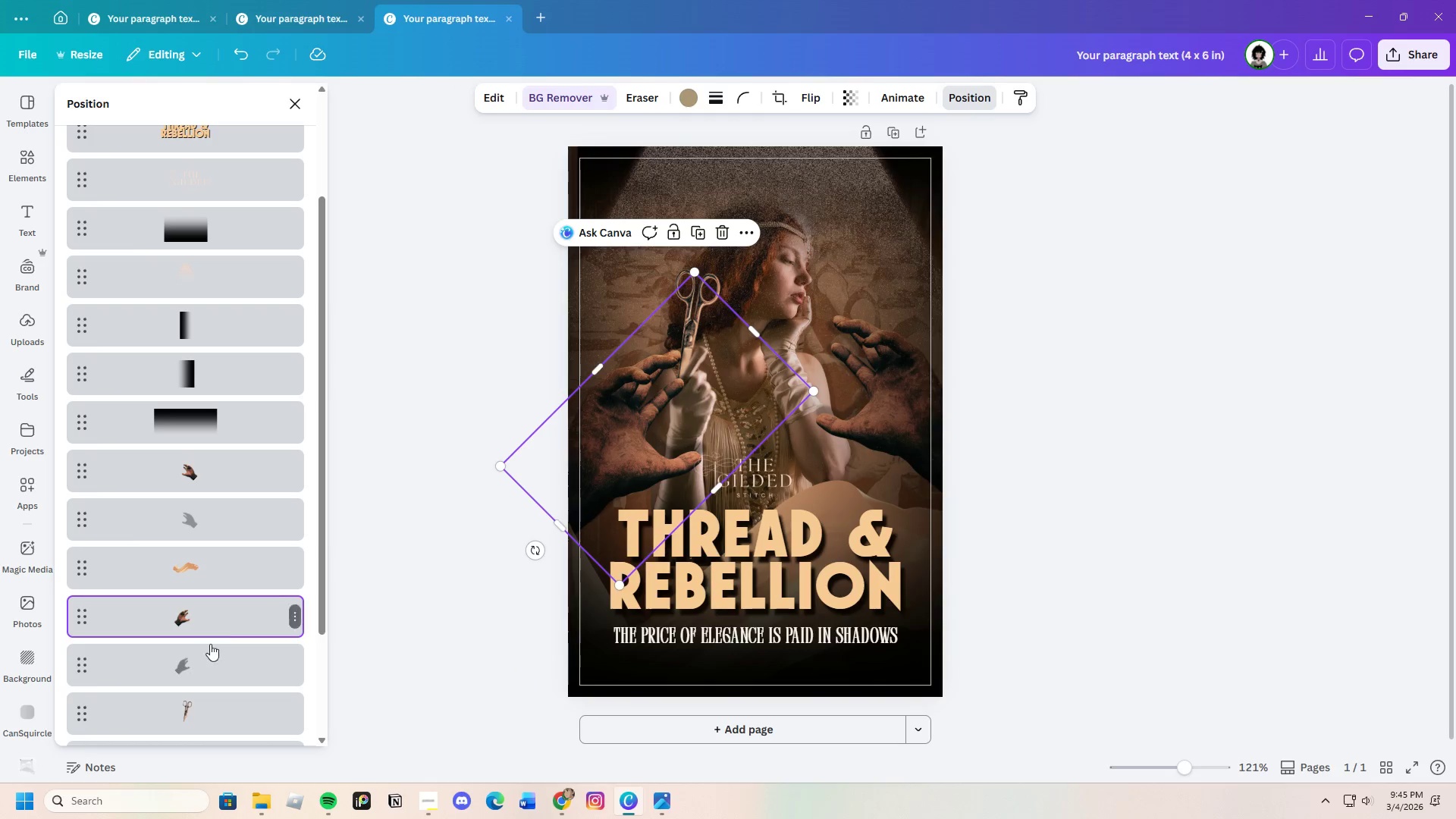 
left_click([209, 653])
 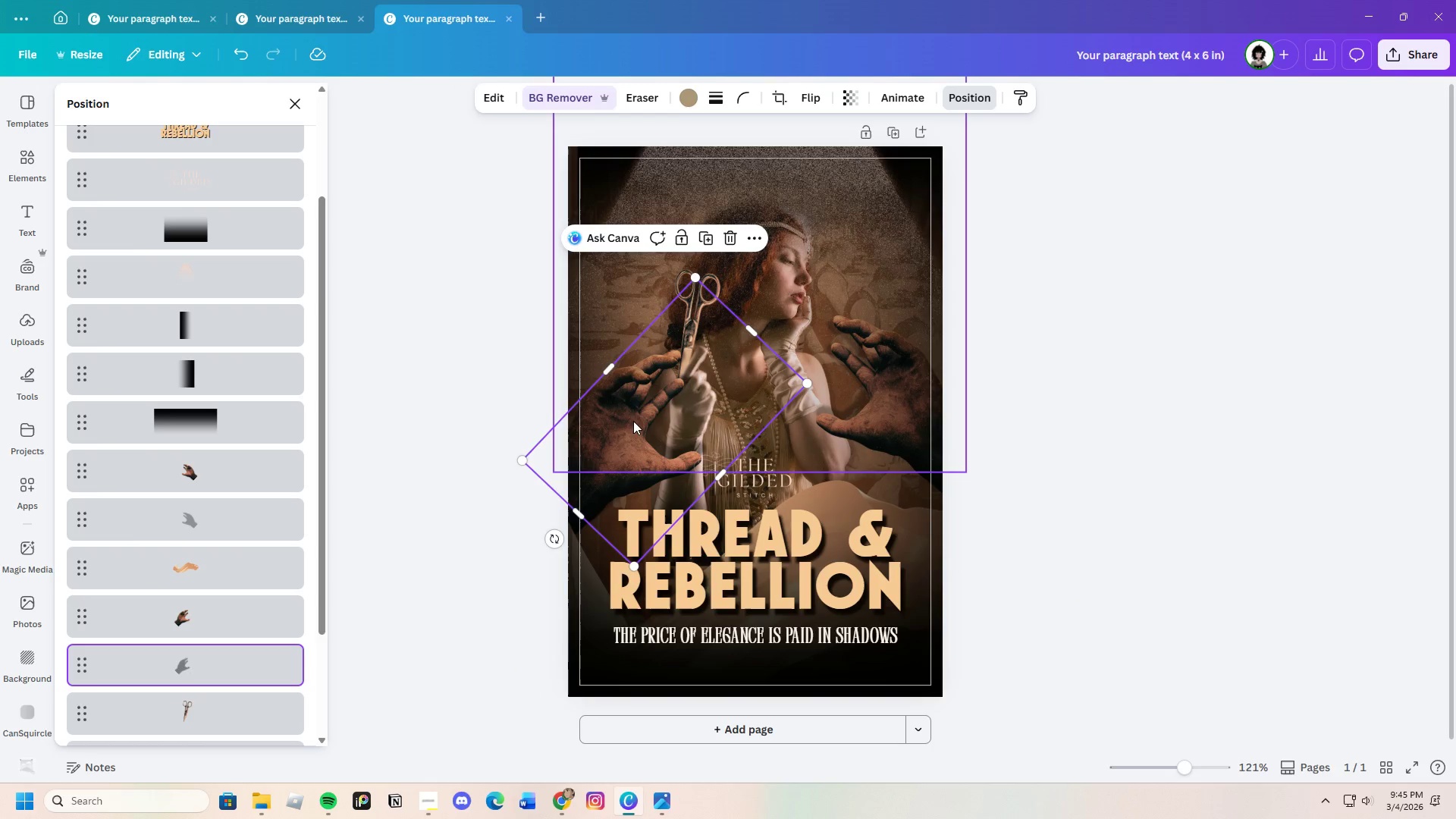 
left_click_drag(start_coordinate=[638, 420], to_coordinate=[636, 425])
 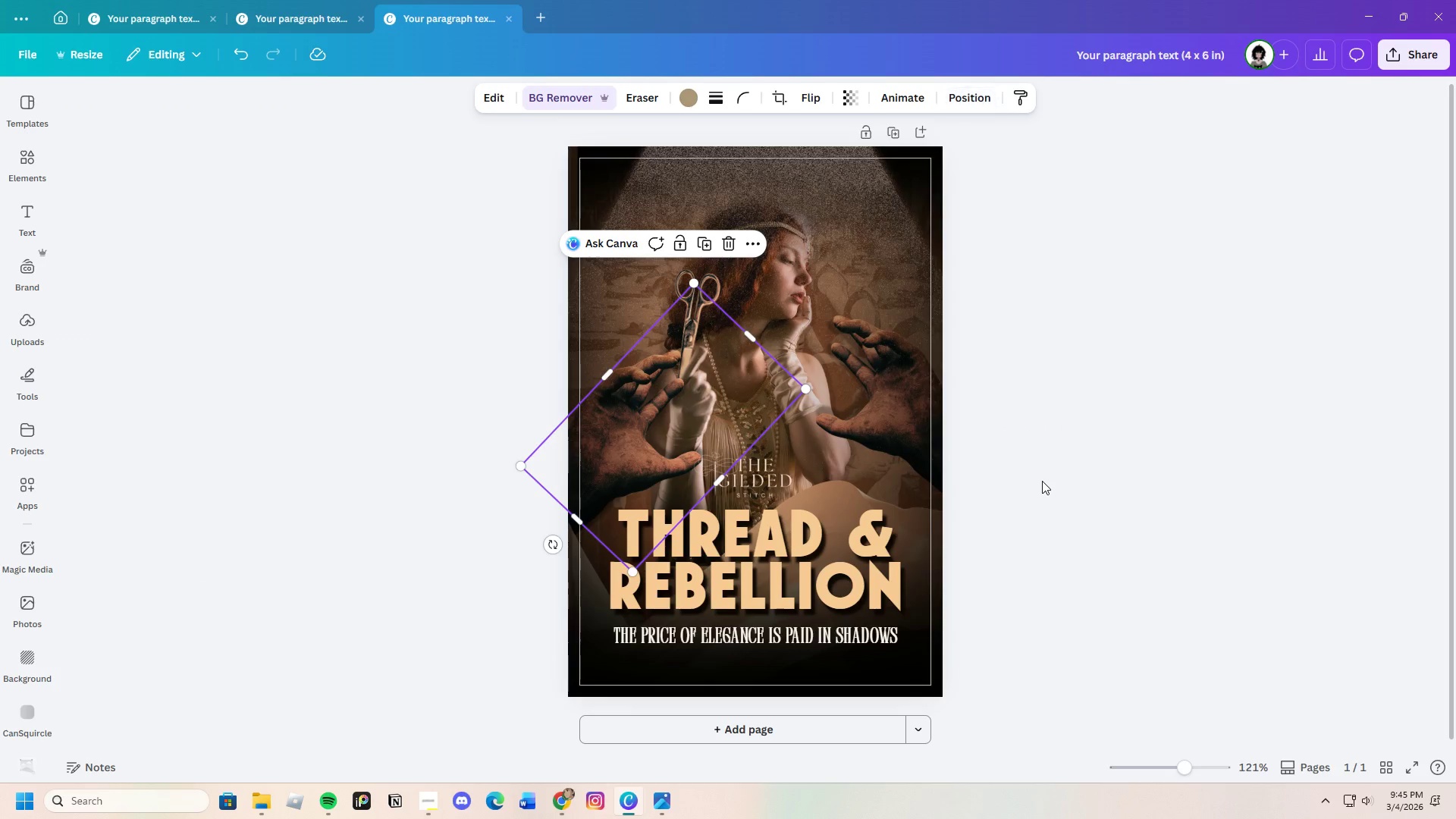 
double_click([1042, 481])
 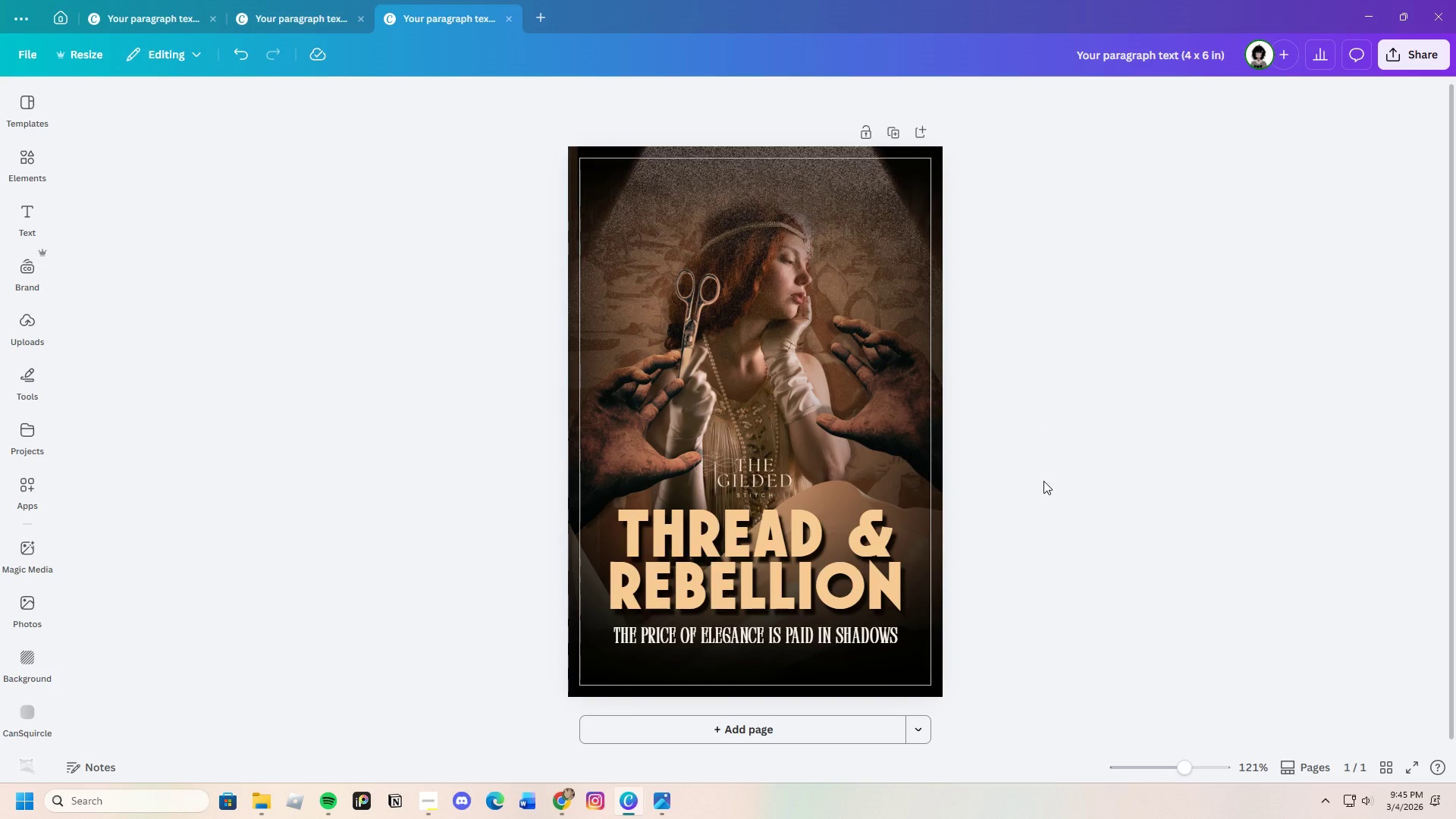 
scroll: coordinate [1077, 613], scroll_direction: up, amount: 4.0
 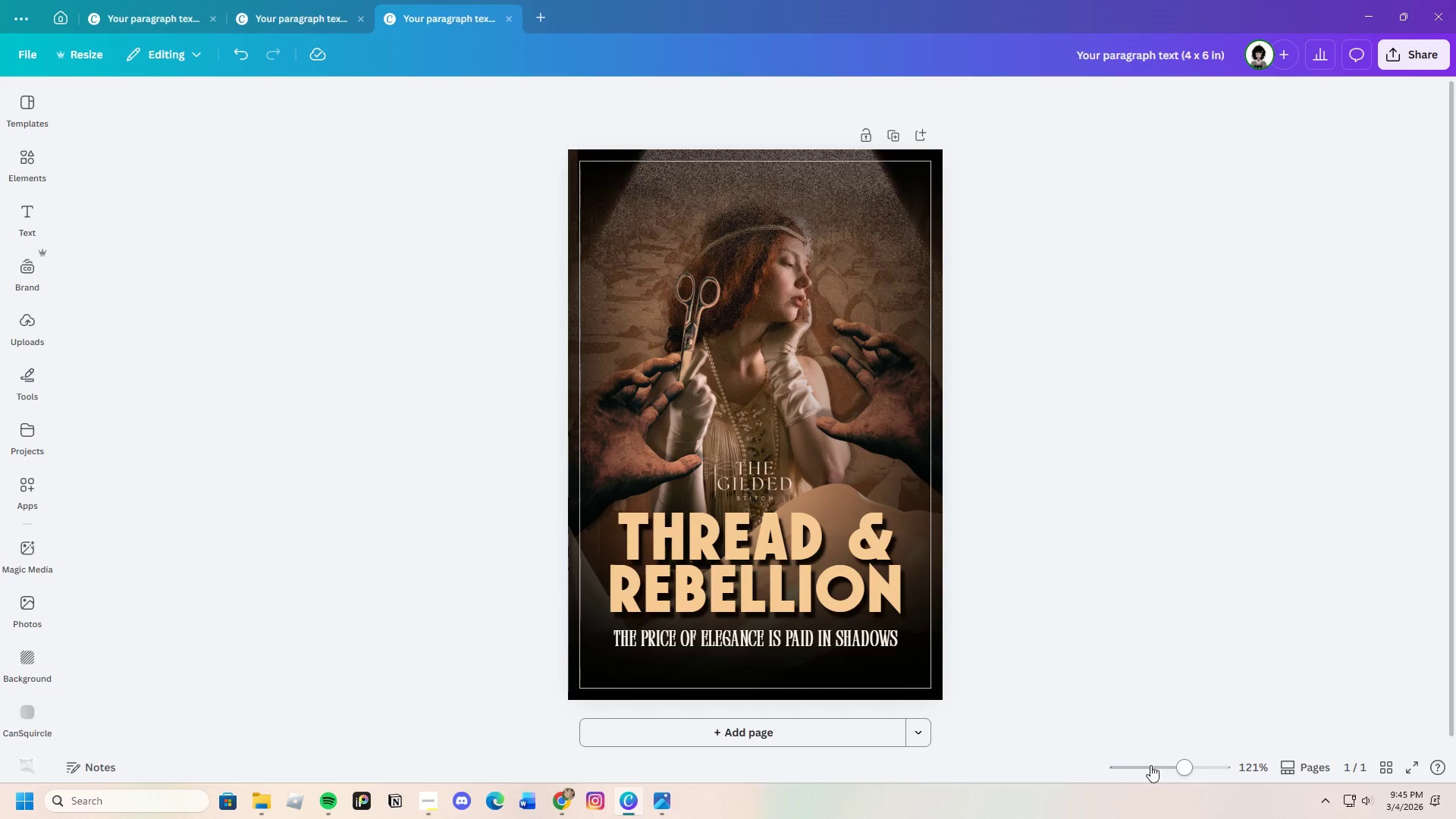 
left_click_drag(start_coordinate=[1178, 765], to_coordinate=[1196, 757])
 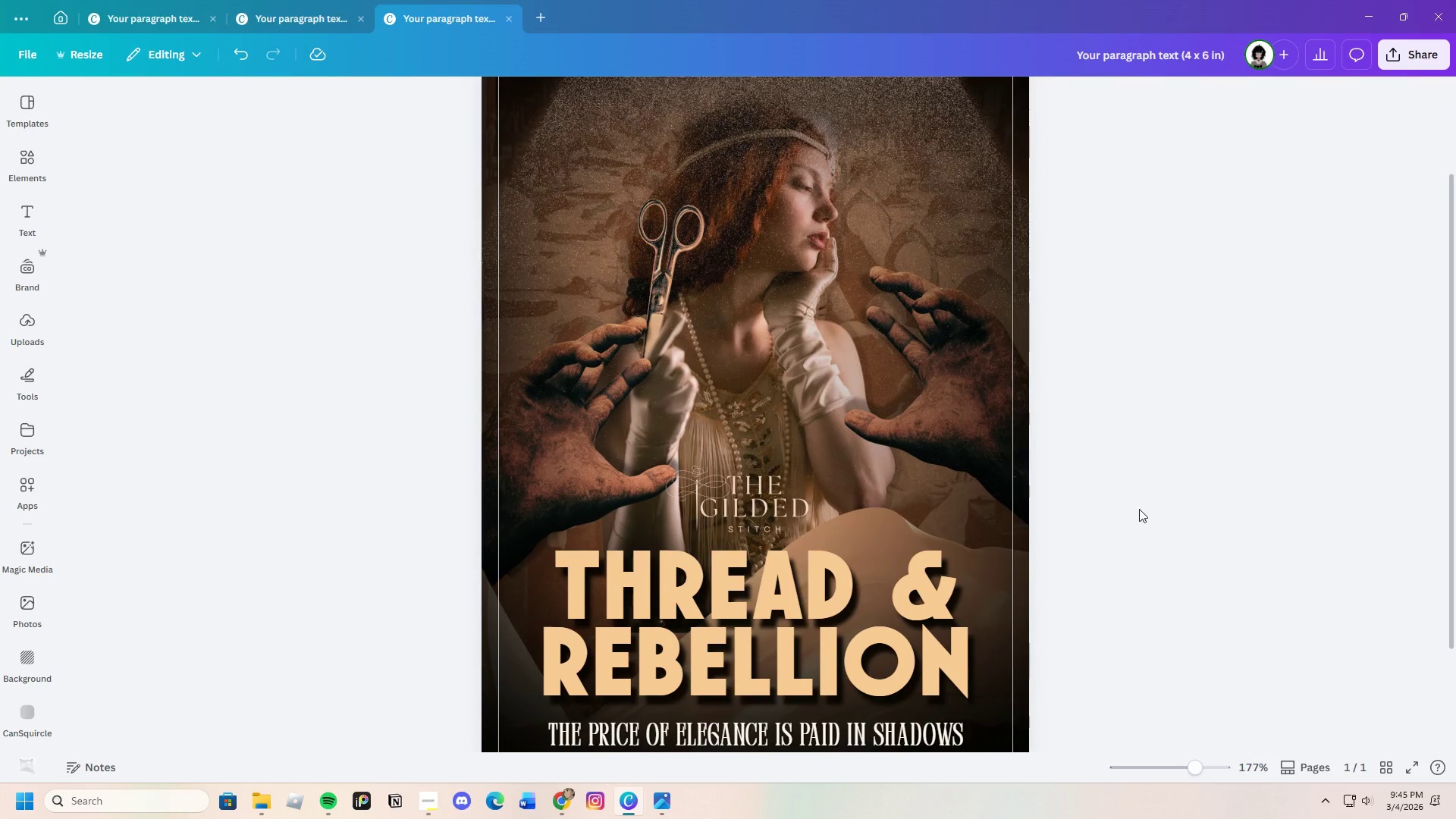 
scroll: coordinate [1139, 509], scroll_direction: up, amount: 2.0
 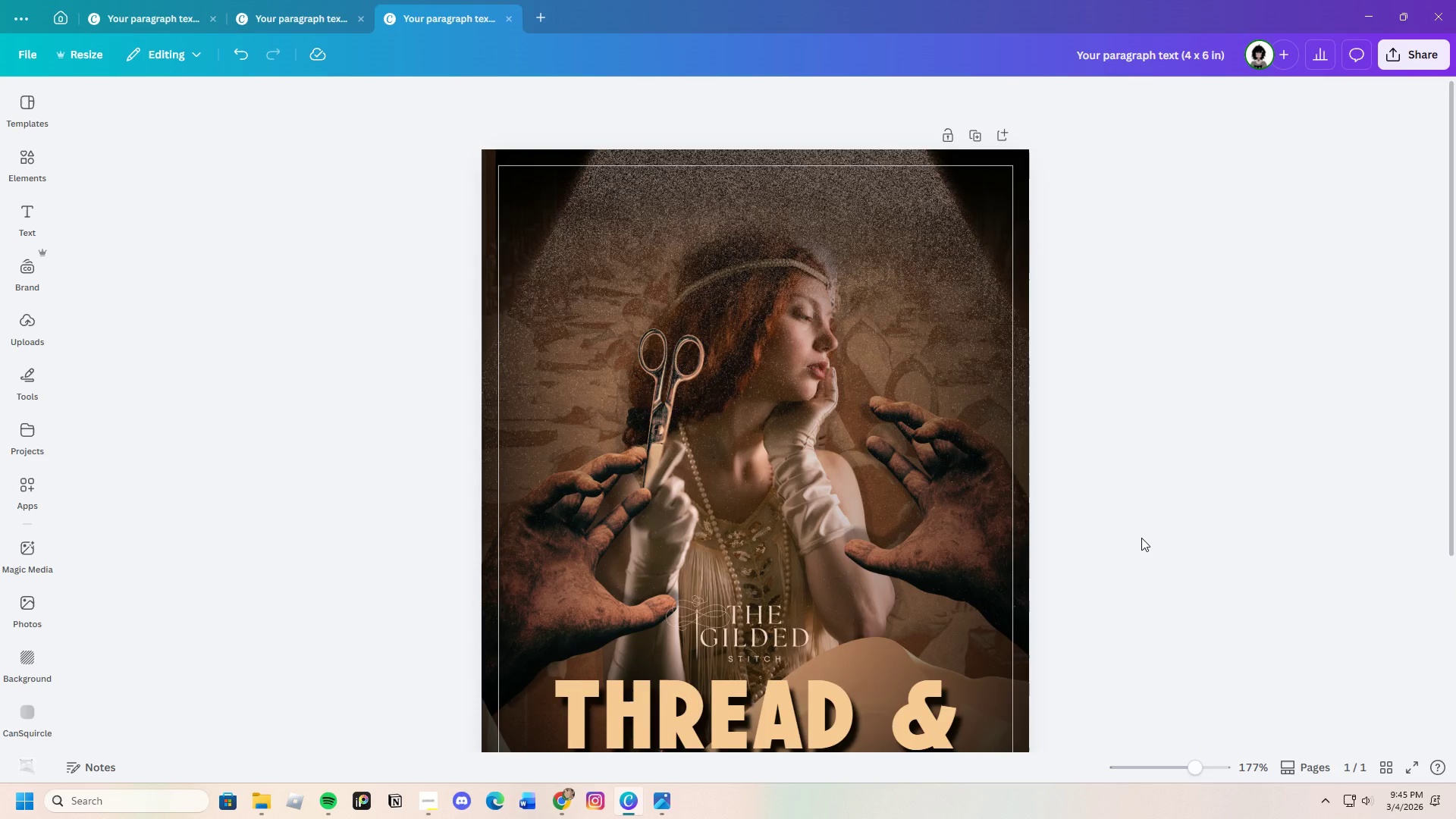 
scroll: coordinate [1141, 538], scroll_direction: none, amount: 0.0
 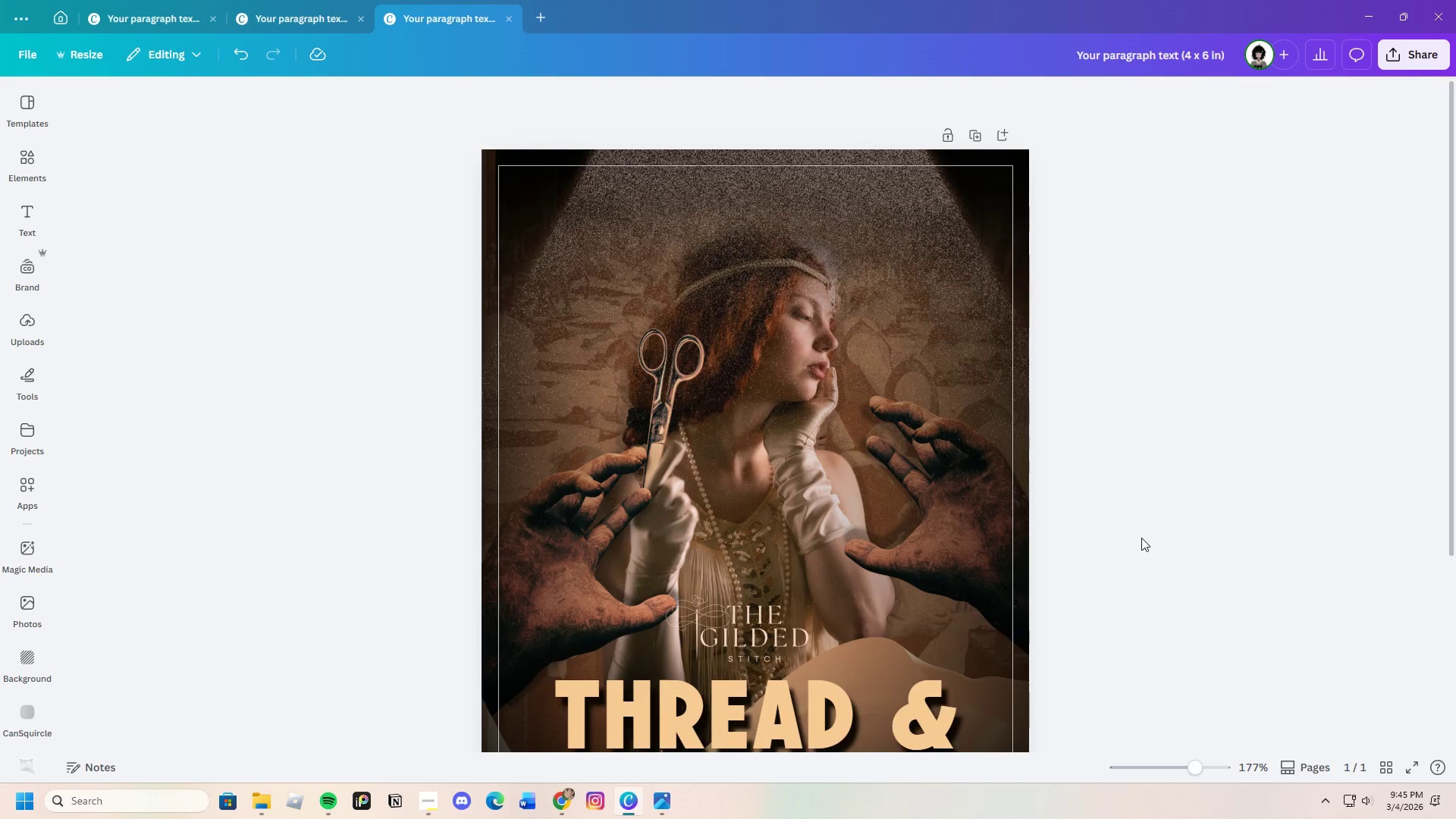 
scroll: coordinate [1141, 538], scroll_direction: down, amount: 2.0
 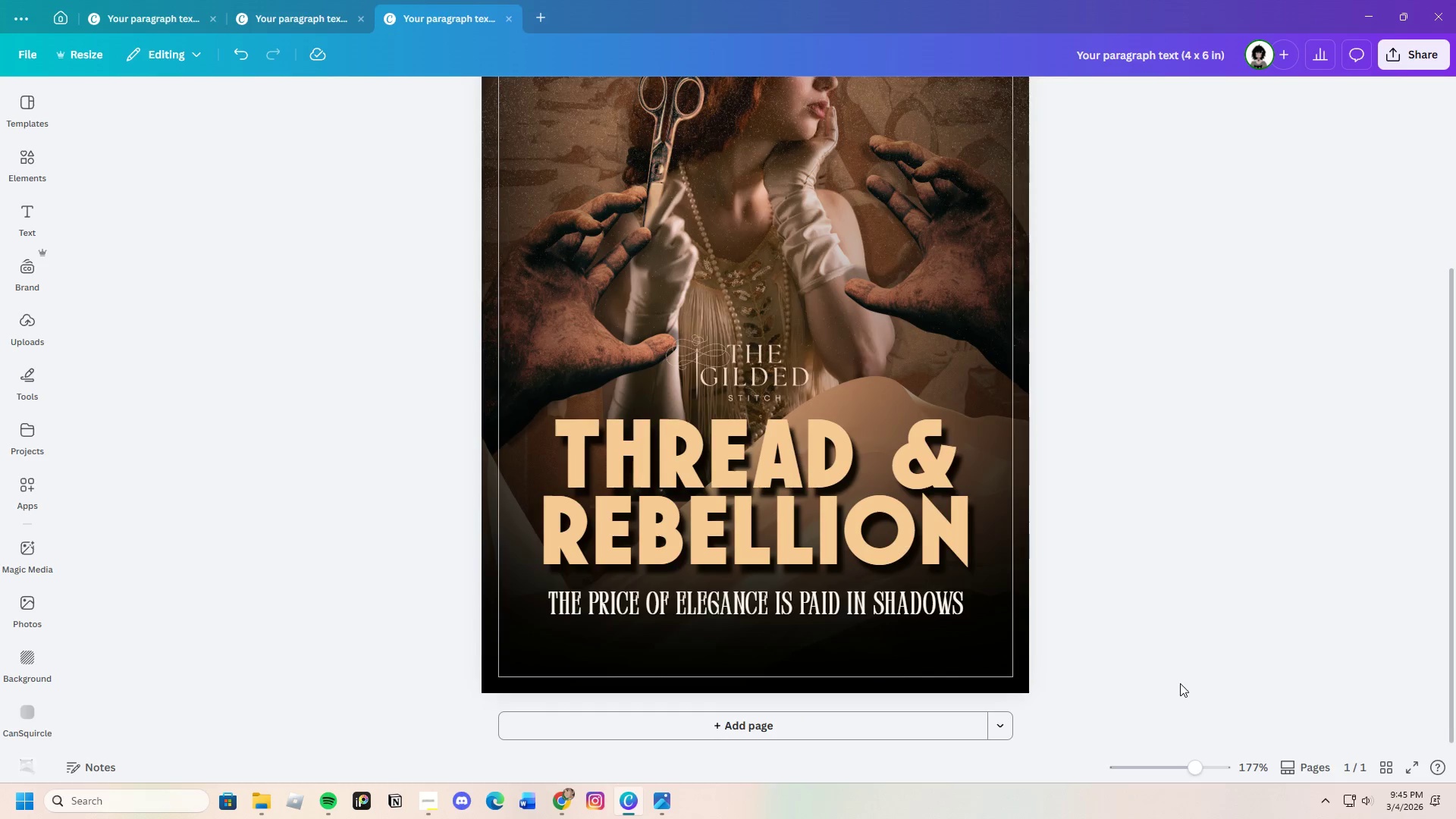 
left_click_drag(start_coordinate=[763, 617], to_coordinate=[764, 632])
 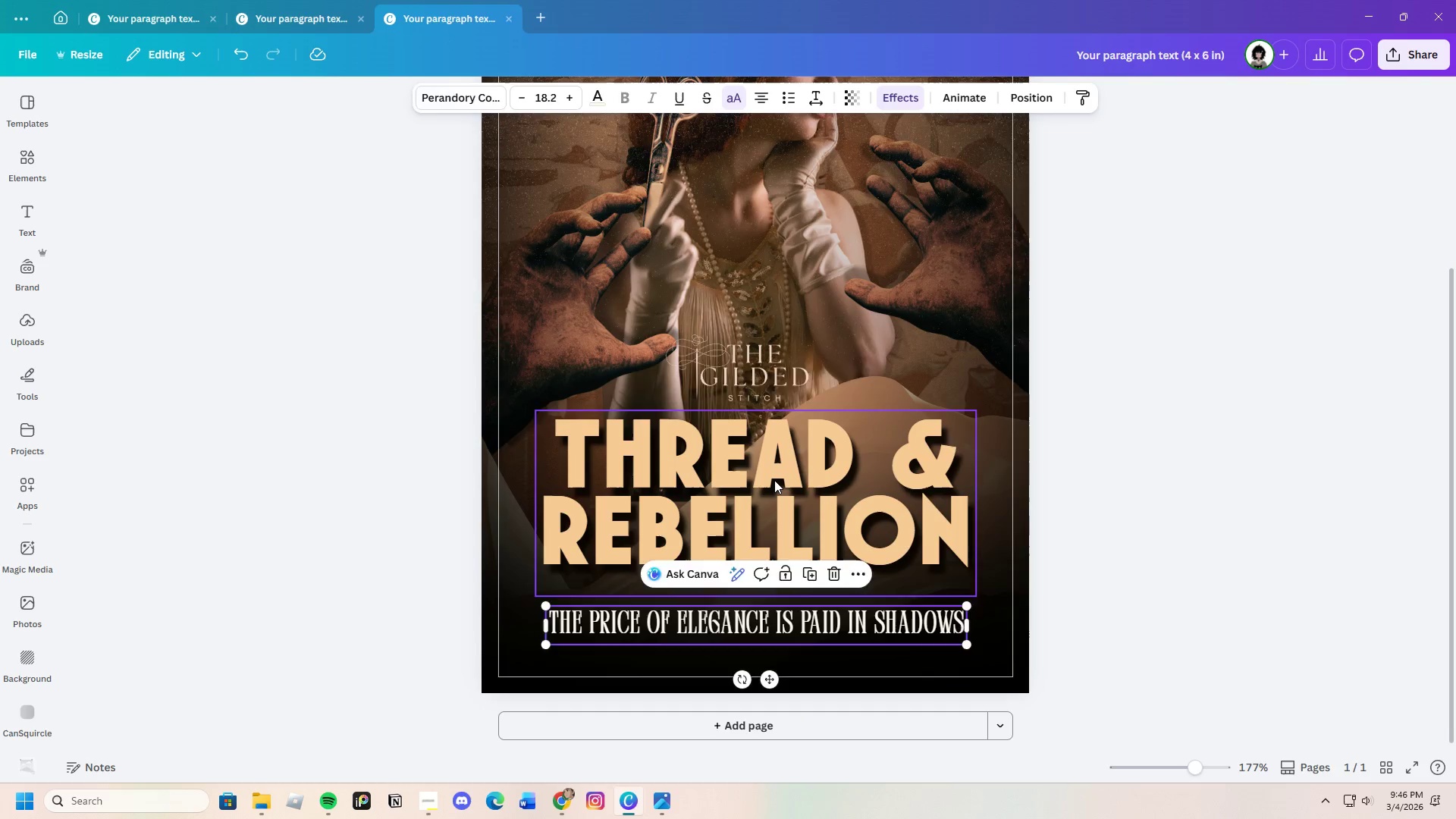 
left_click([774, 480])
 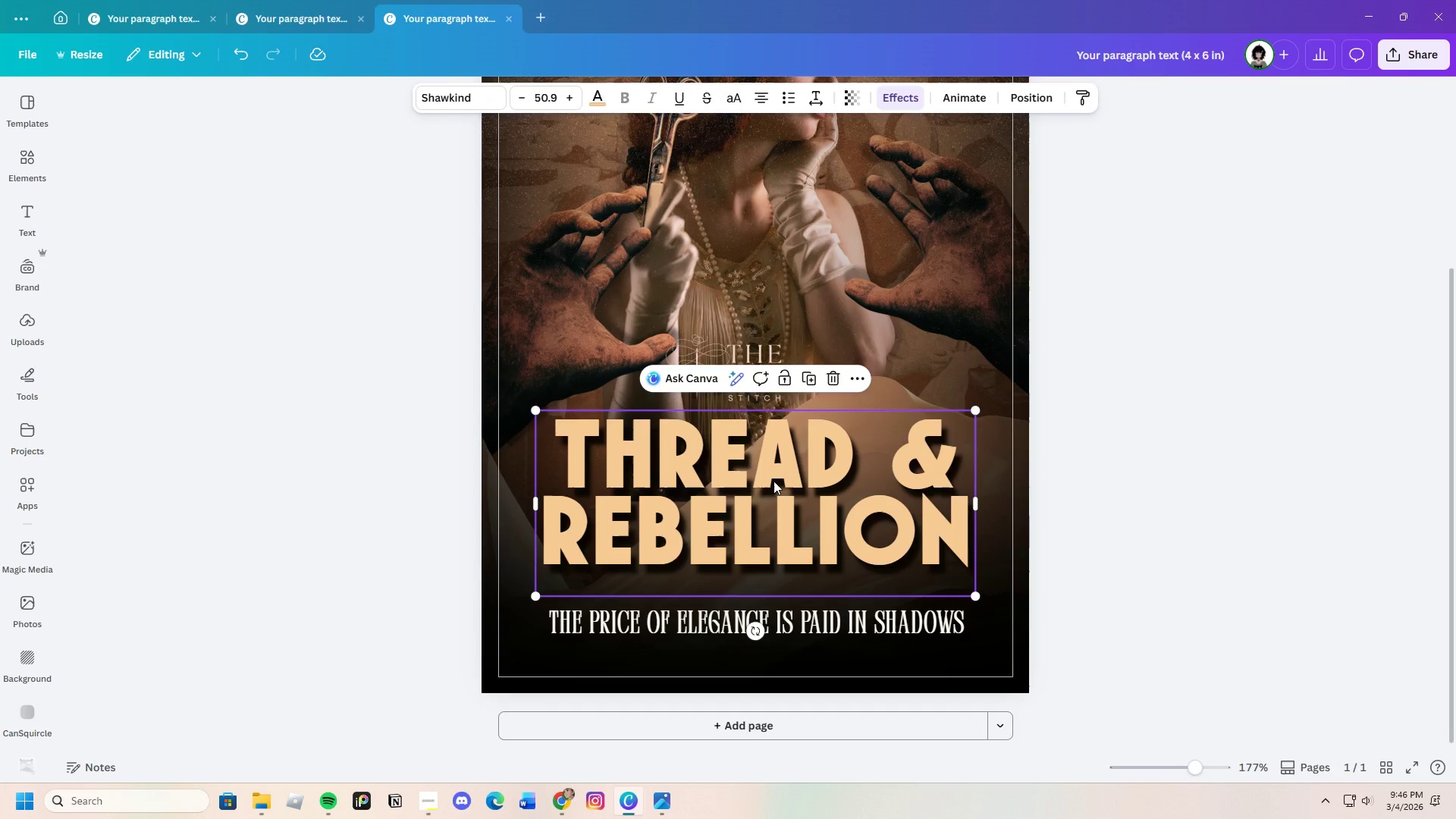 
left_click_drag(start_coordinate=[774, 481], to_coordinate=[774, 497])
 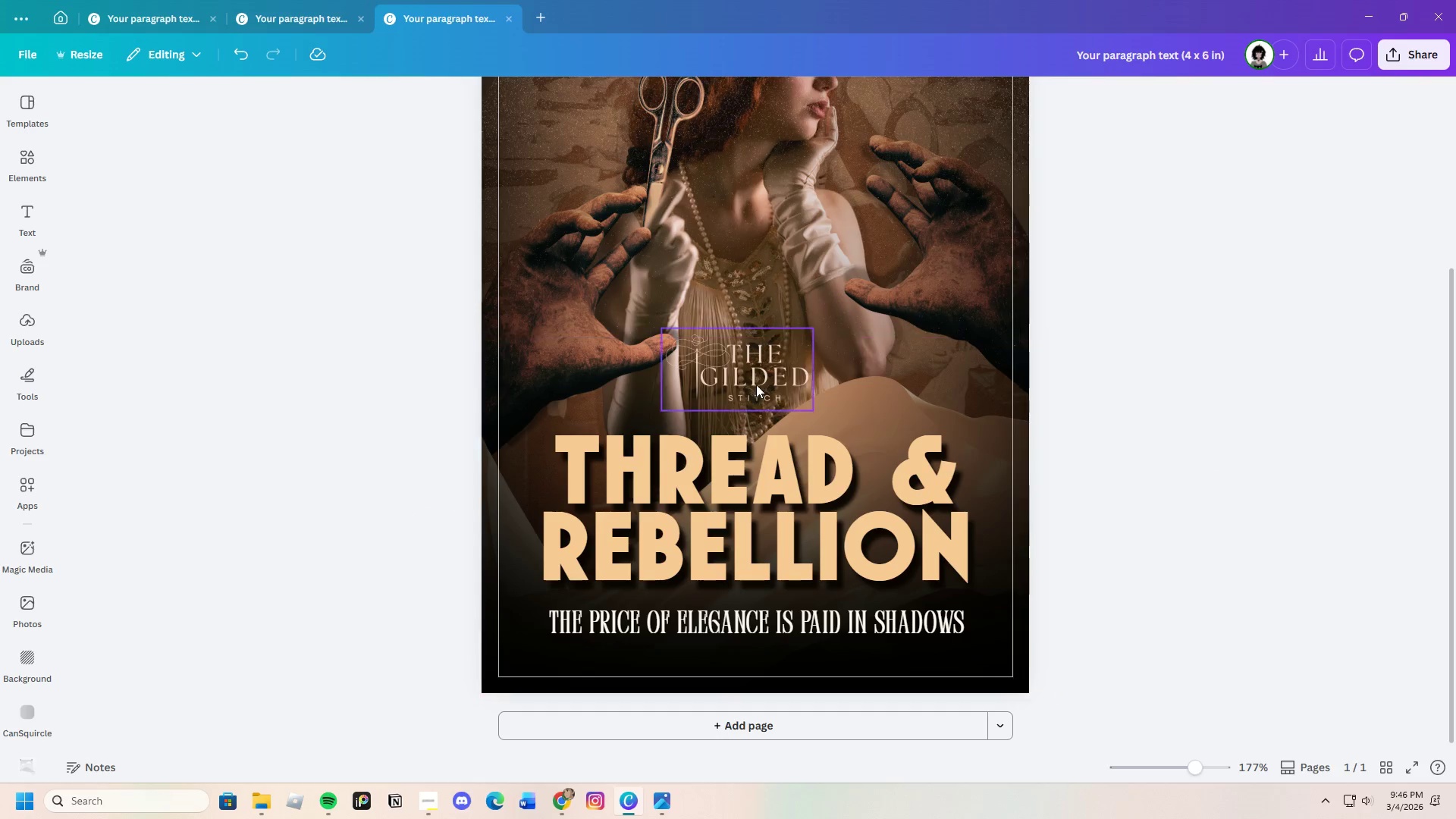 
left_click_drag(start_coordinate=[755, 375], to_coordinate=[759, 389])
 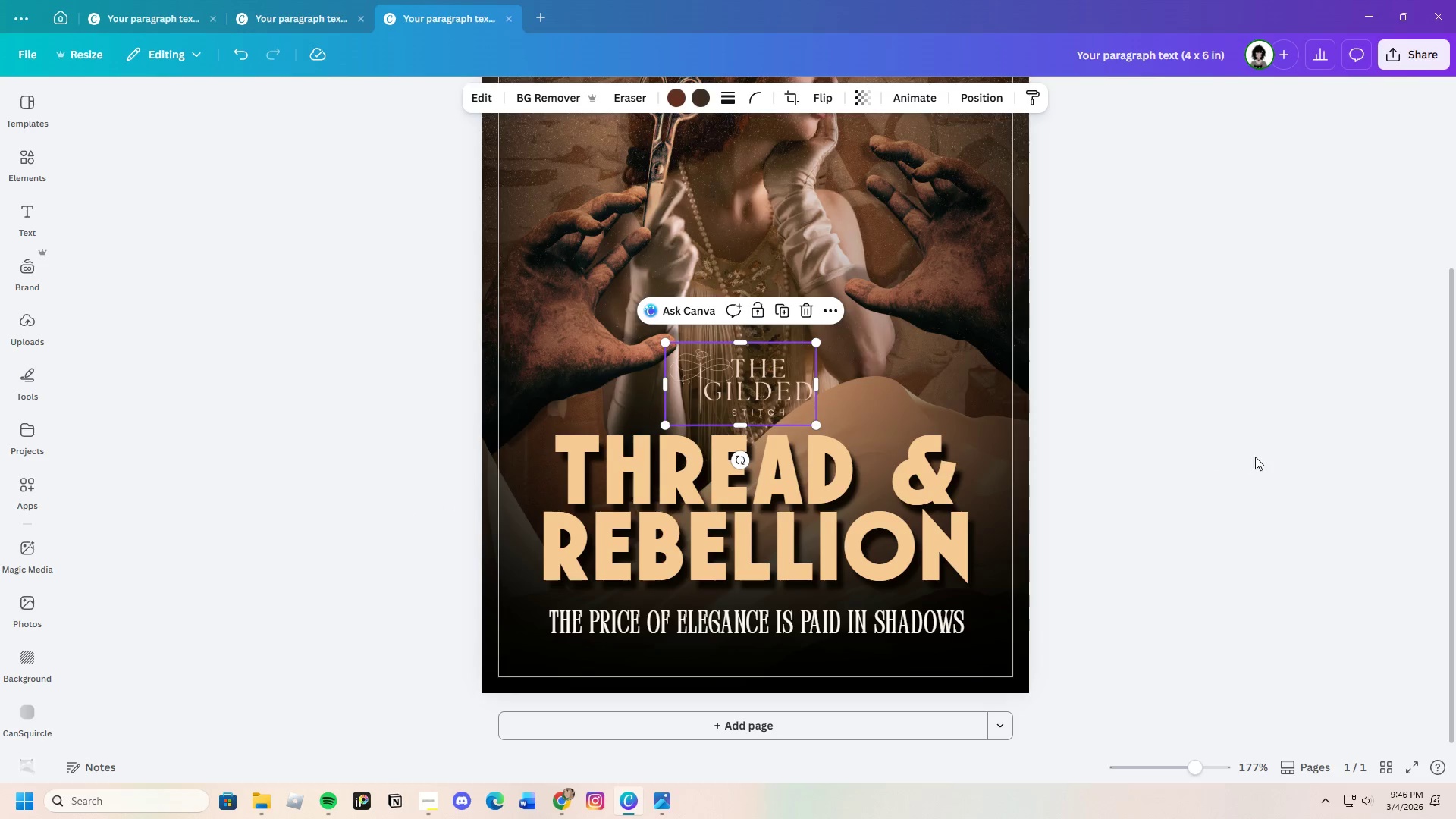 
left_click([1255, 457])
 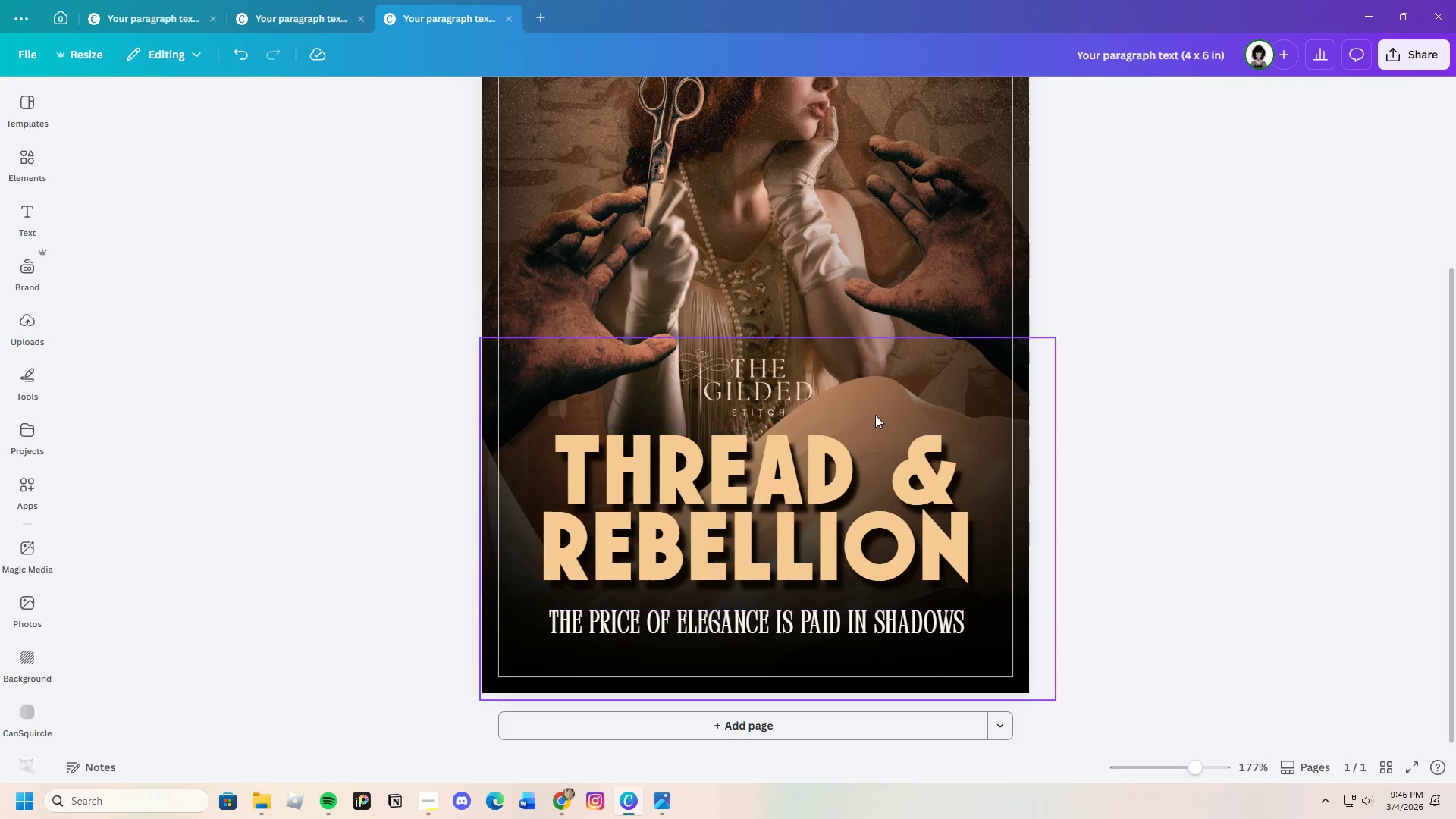 
left_click_drag(start_coordinate=[734, 380], to_coordinate=[765, 381])
 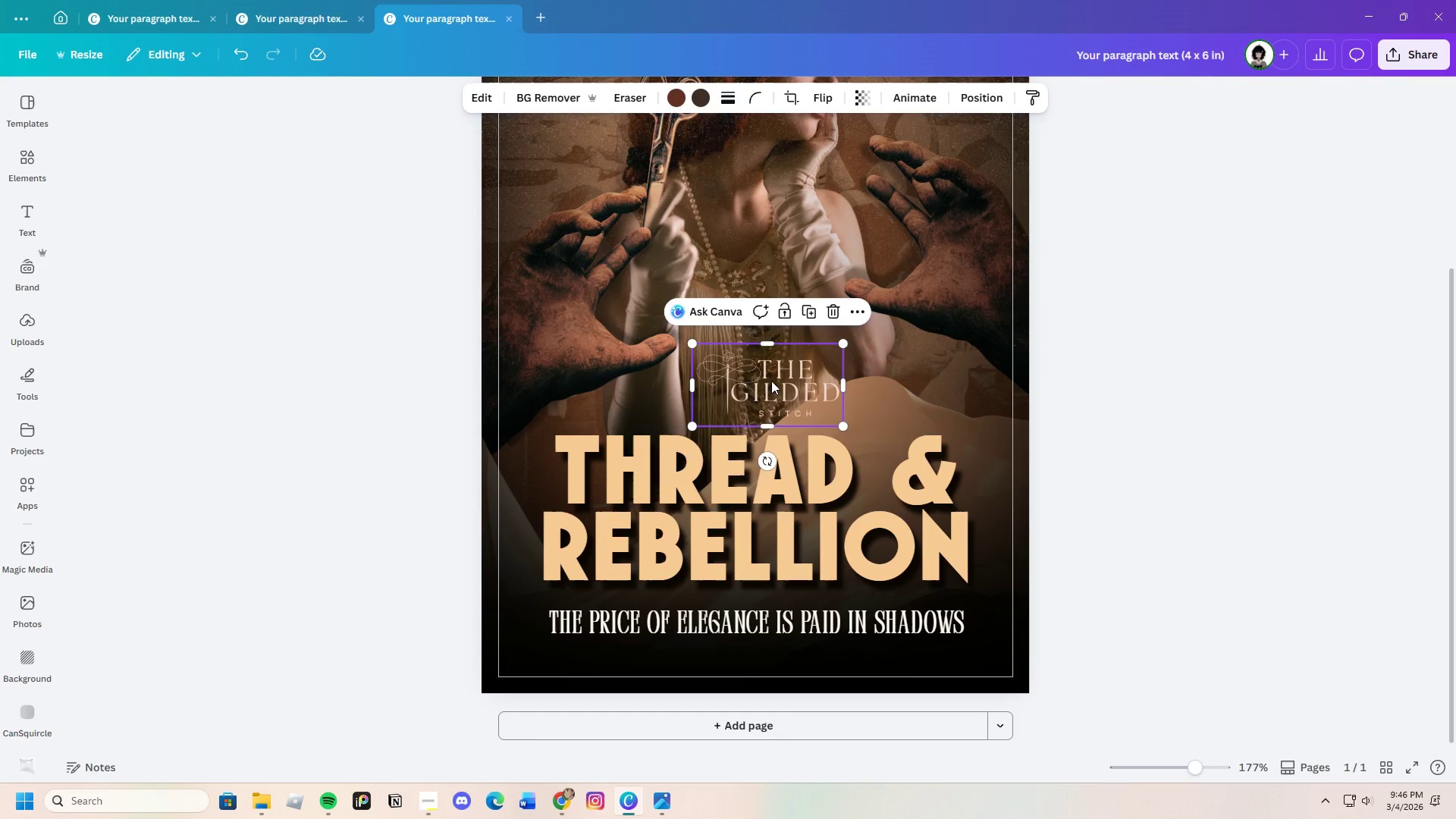 
left_click_drag(start_coordinate=[771, 381], to_coordinate=[766, 378])
 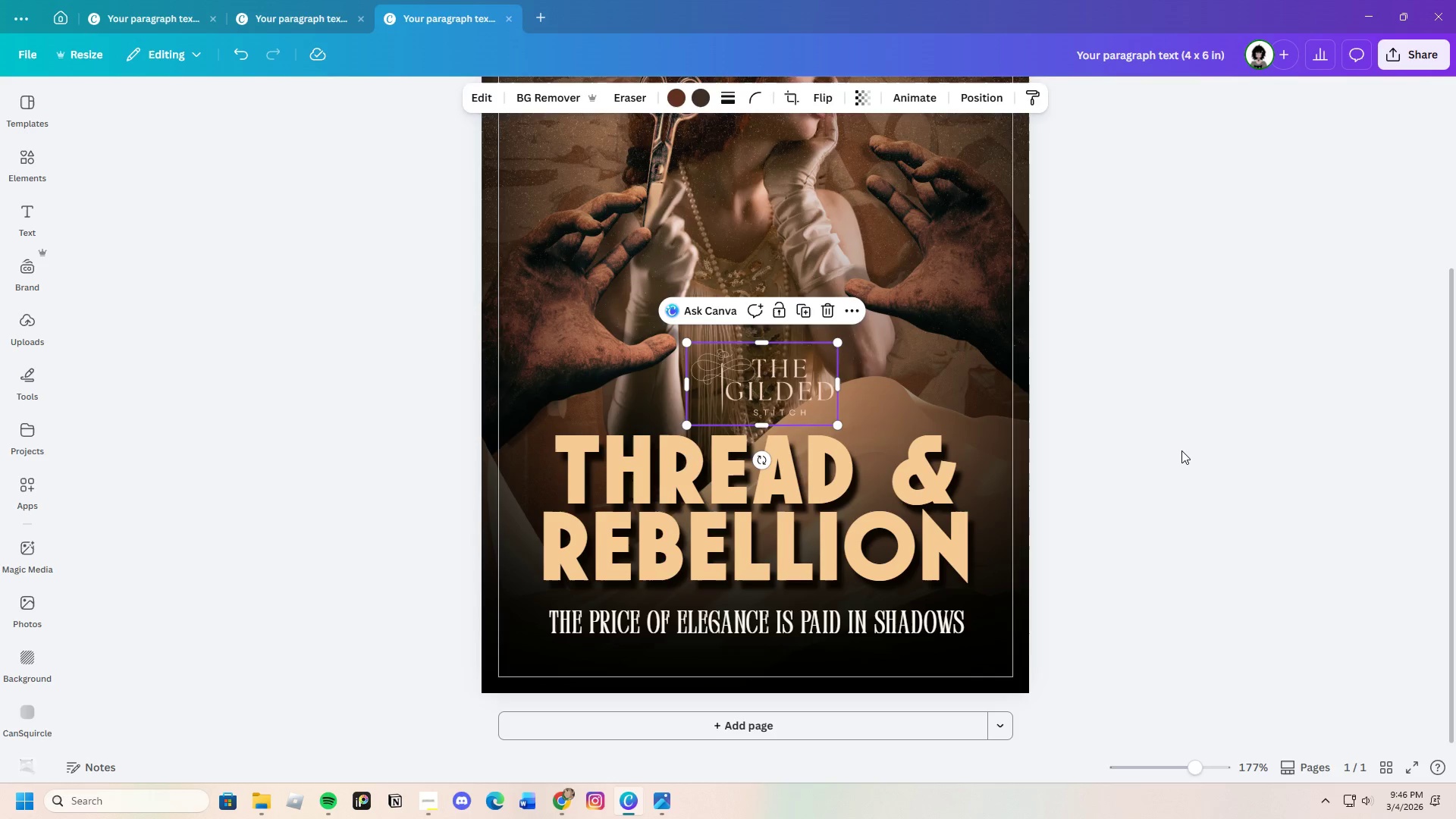 
left_click([1181, 450])
 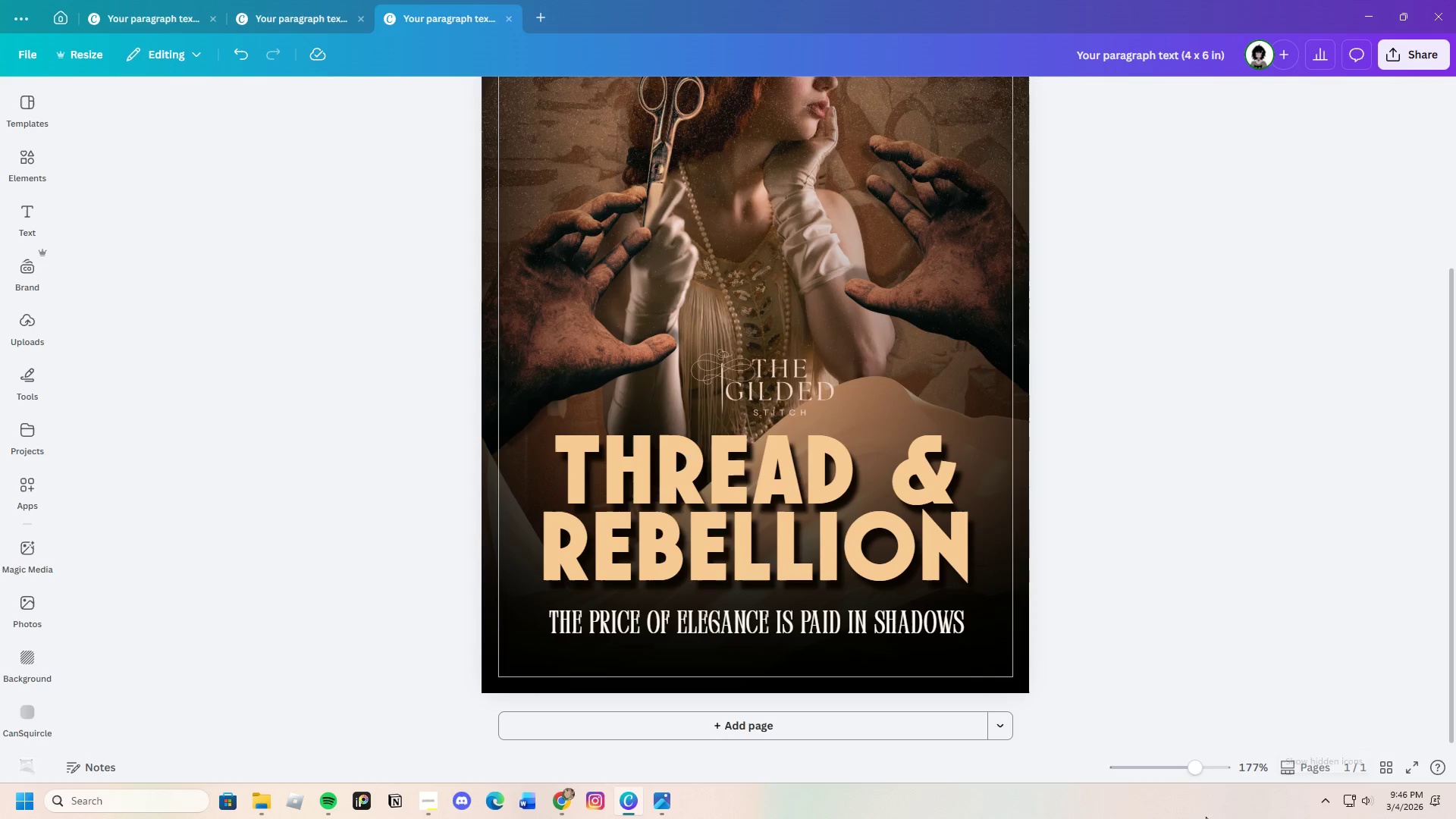 
left_click_drag(start_coordinate=[1198, 762], to_coordinate=[1191, 768])
 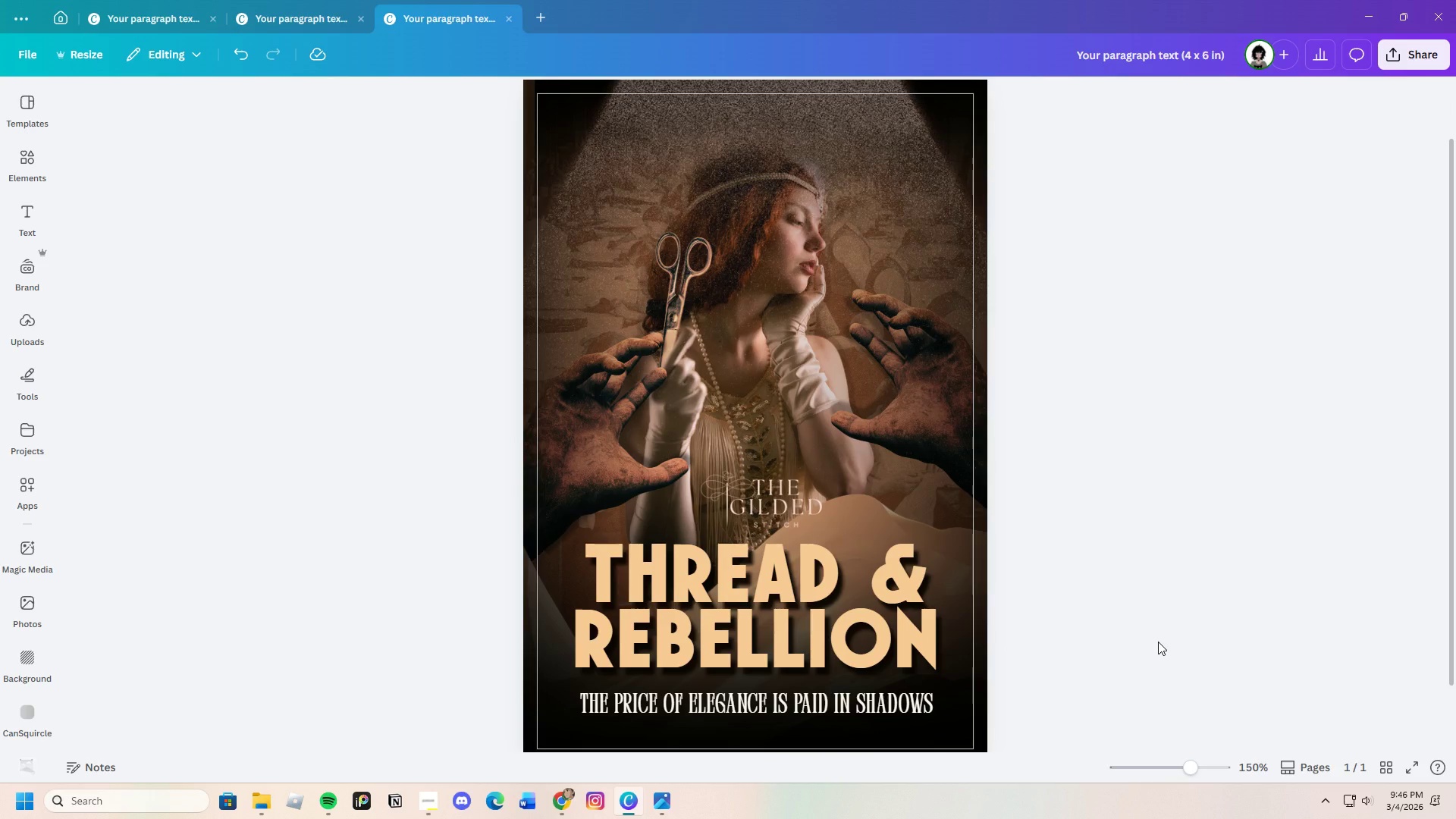 
scroll: coordinate [1158, 642], scroll_direction: down, amount: 2.0
 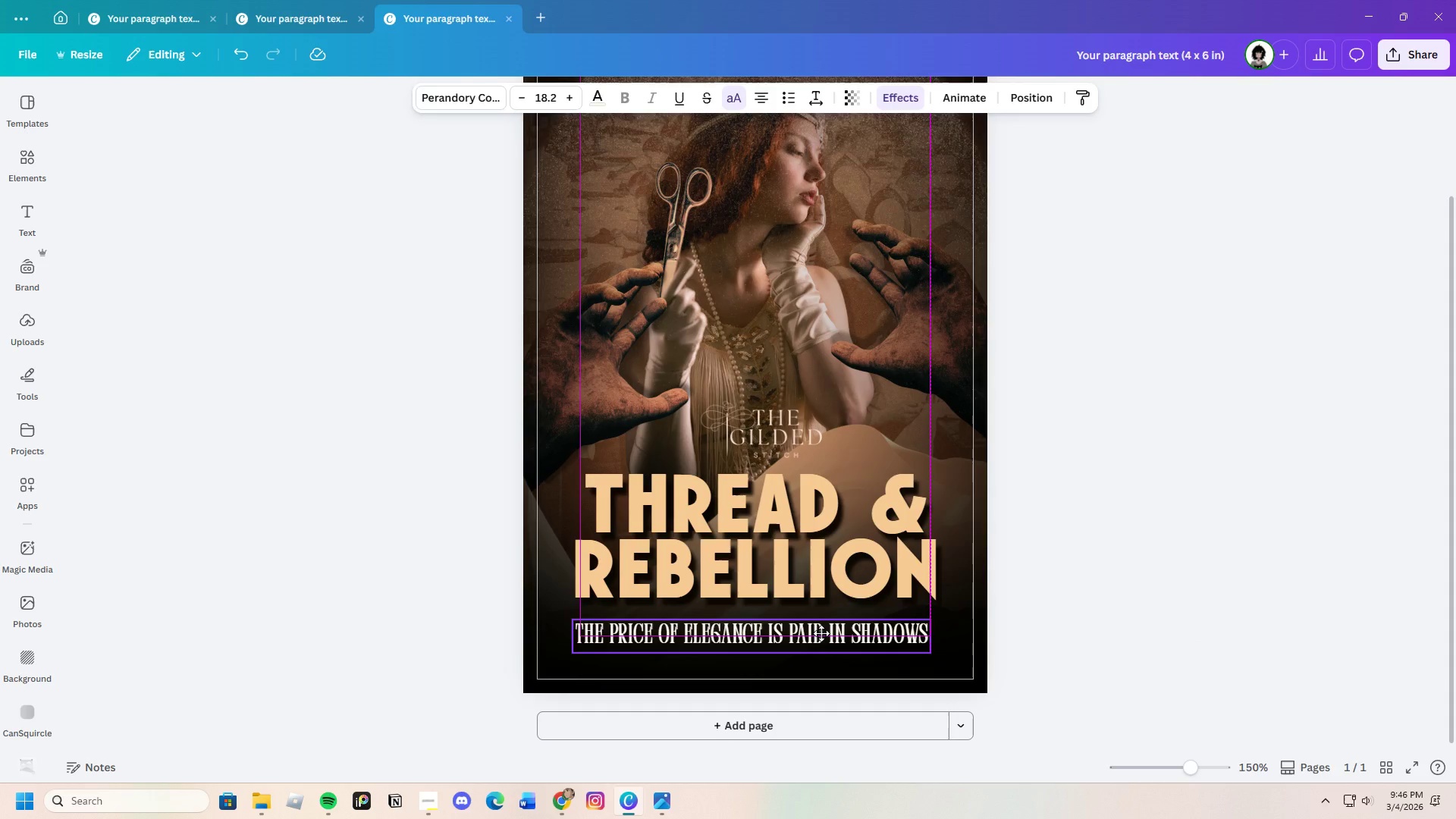 
left_click([1216, 632])
 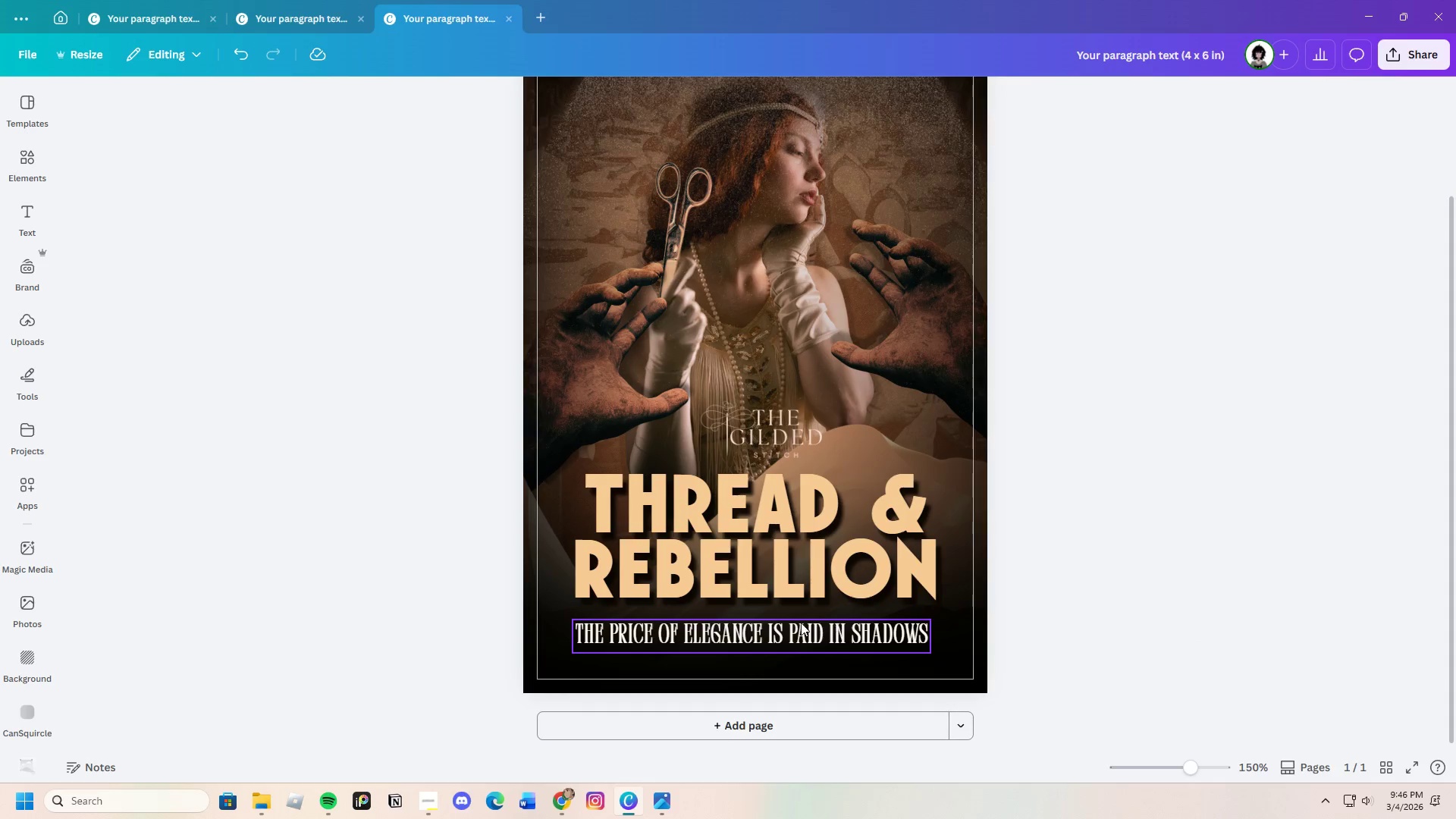 
left_click_drag(start_coordinate=[736, 625], to_coordinate=[741, 625])
 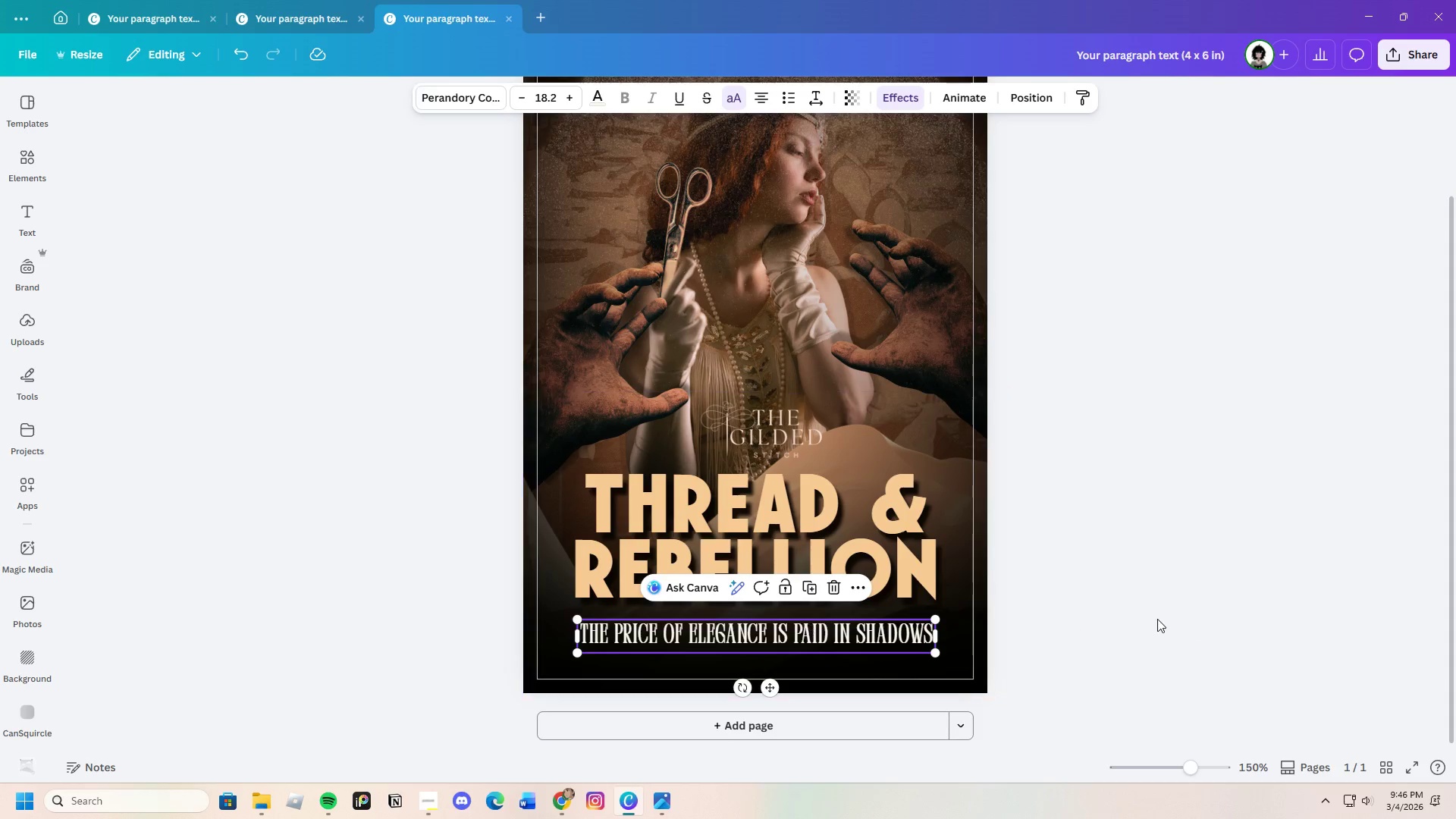 
left_click([1159, 619])
 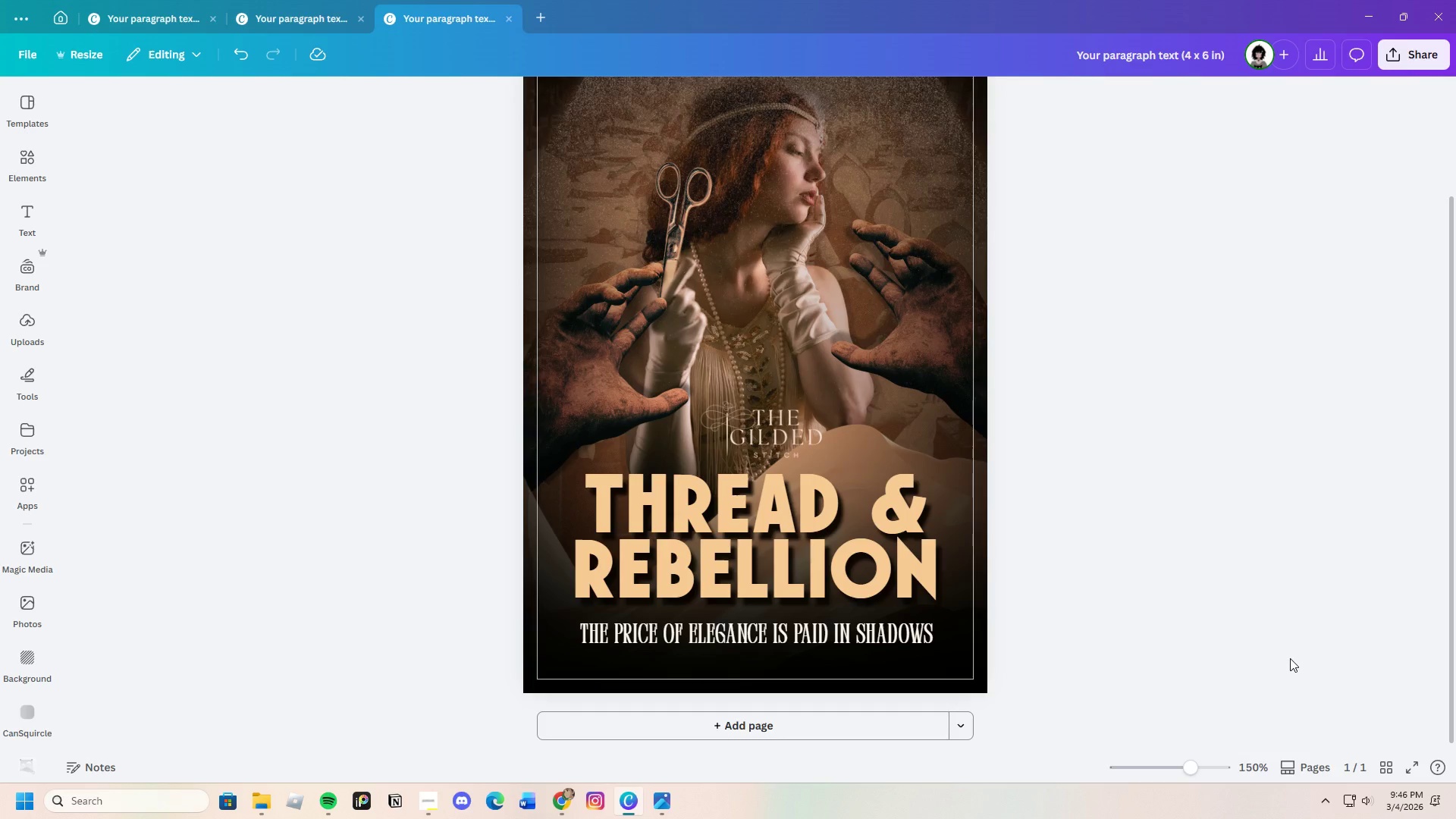 
wait(8.25)
 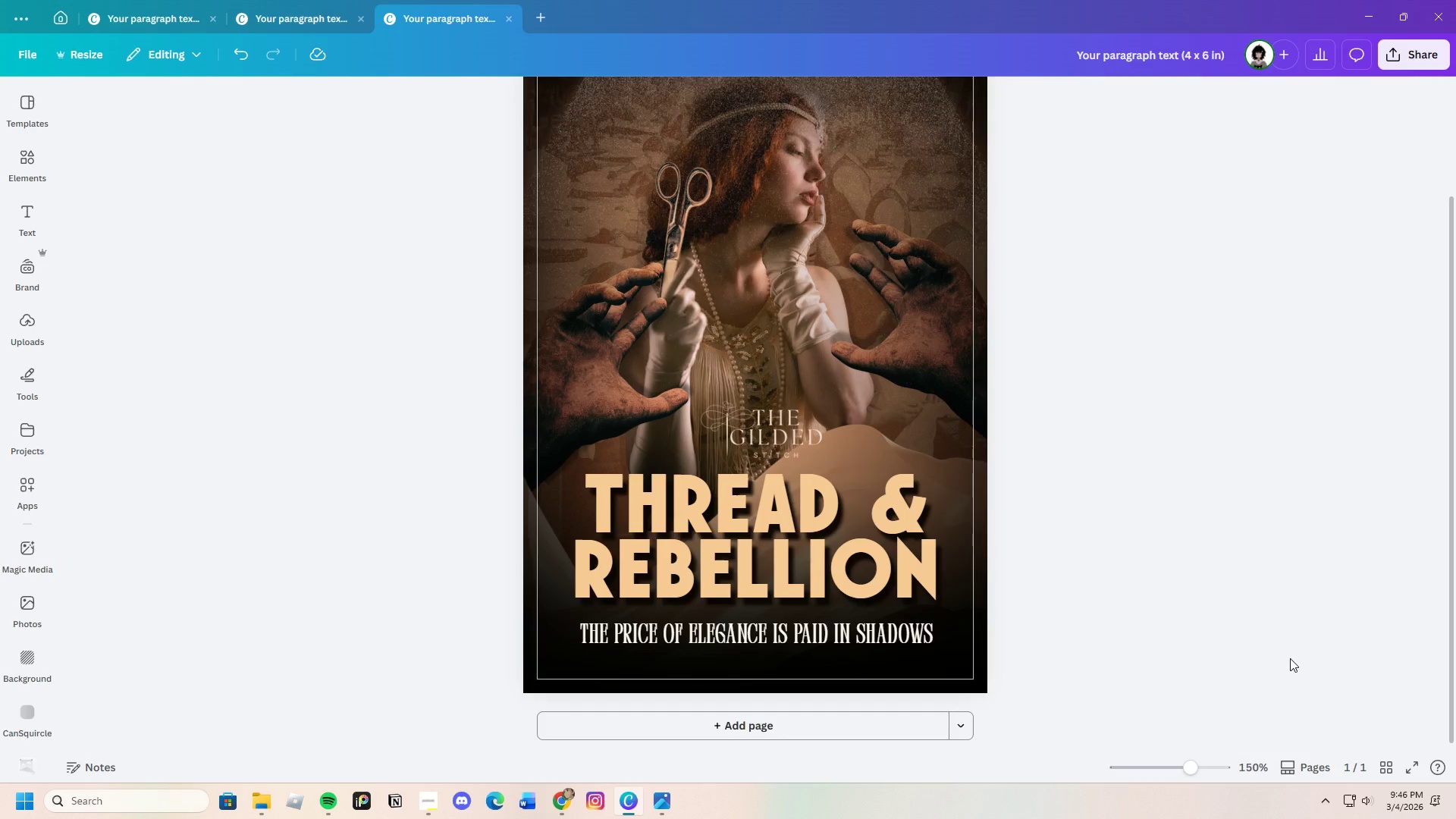 
left_click_drag(start_coordinate=[775, 552], to_coordinate=[773, 557])
 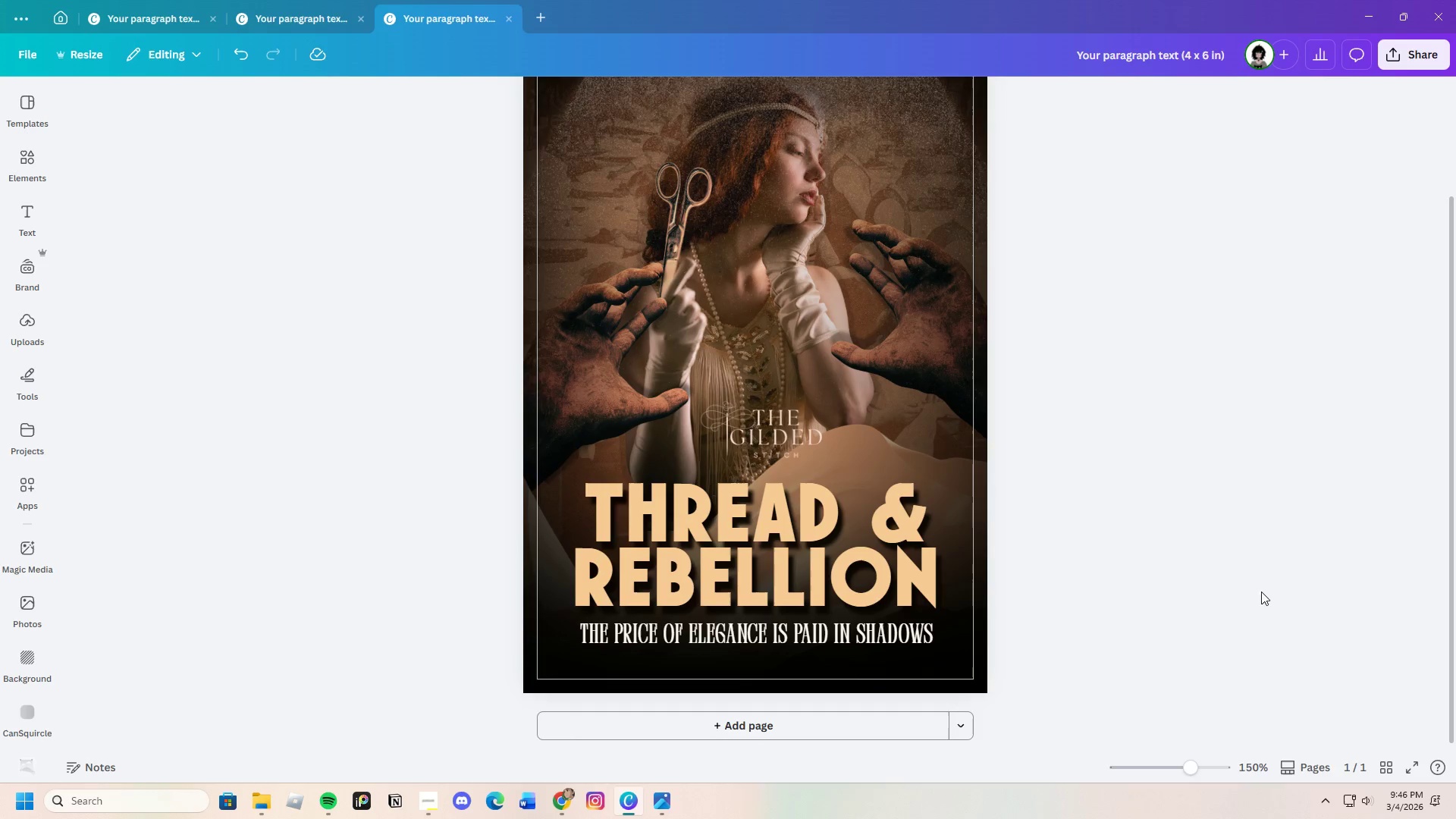 
scroll: coordinate [1267, 592], scroll_direction: up, amount: 1.0
 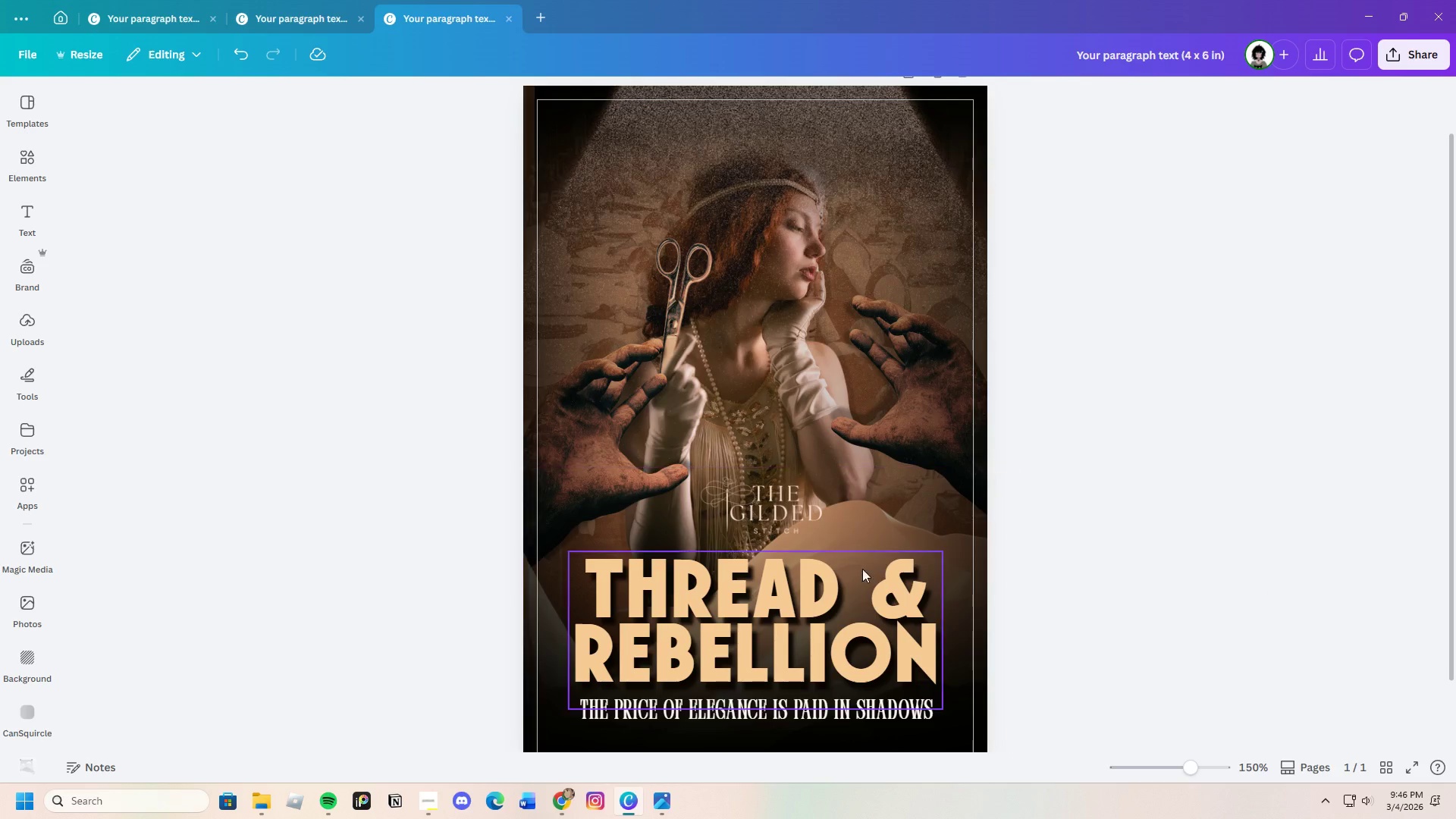 
scroll: coordinate [982, 580], scroll_direction: down, amount: 2.0
 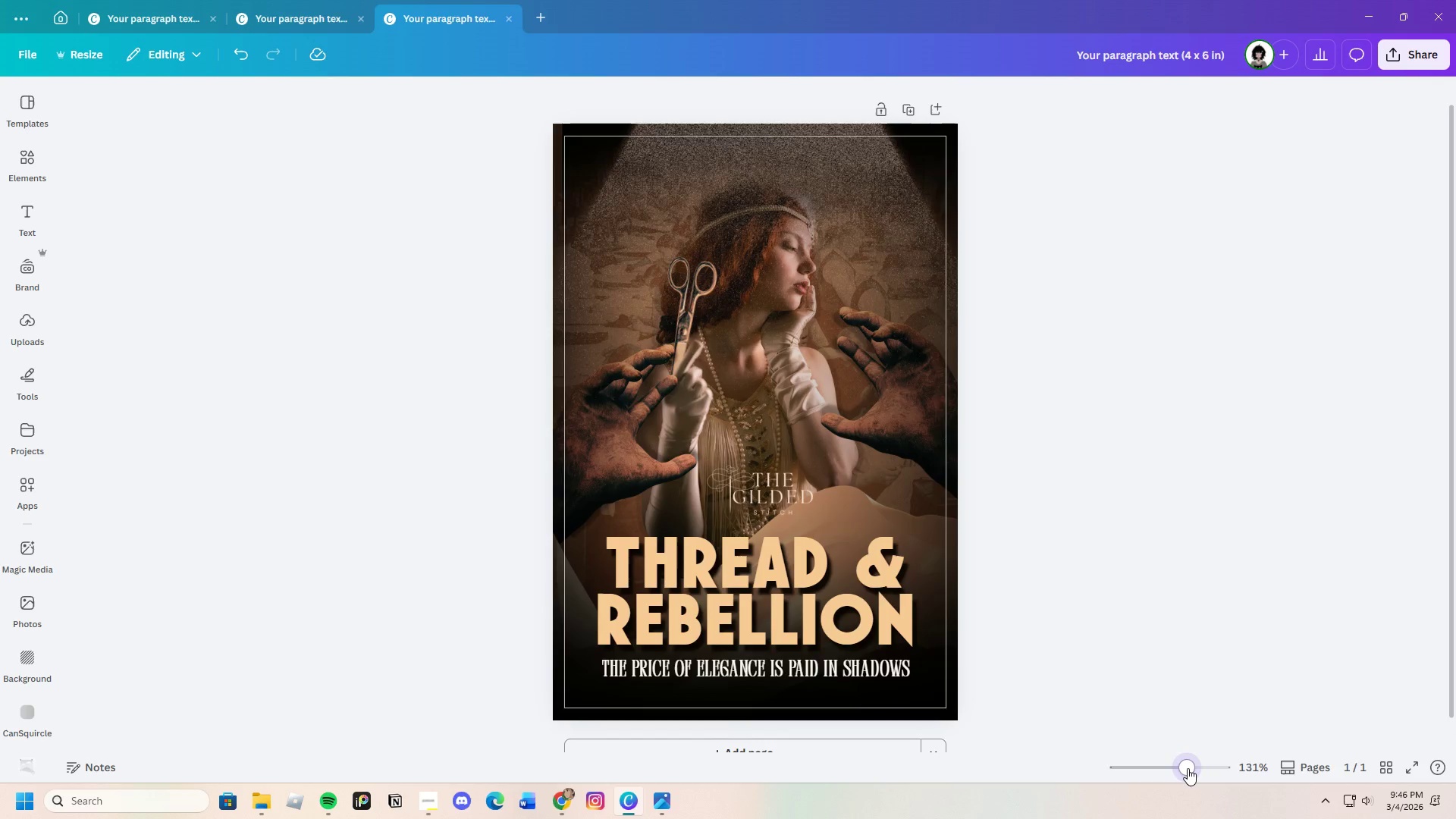 
wait(5.59)
 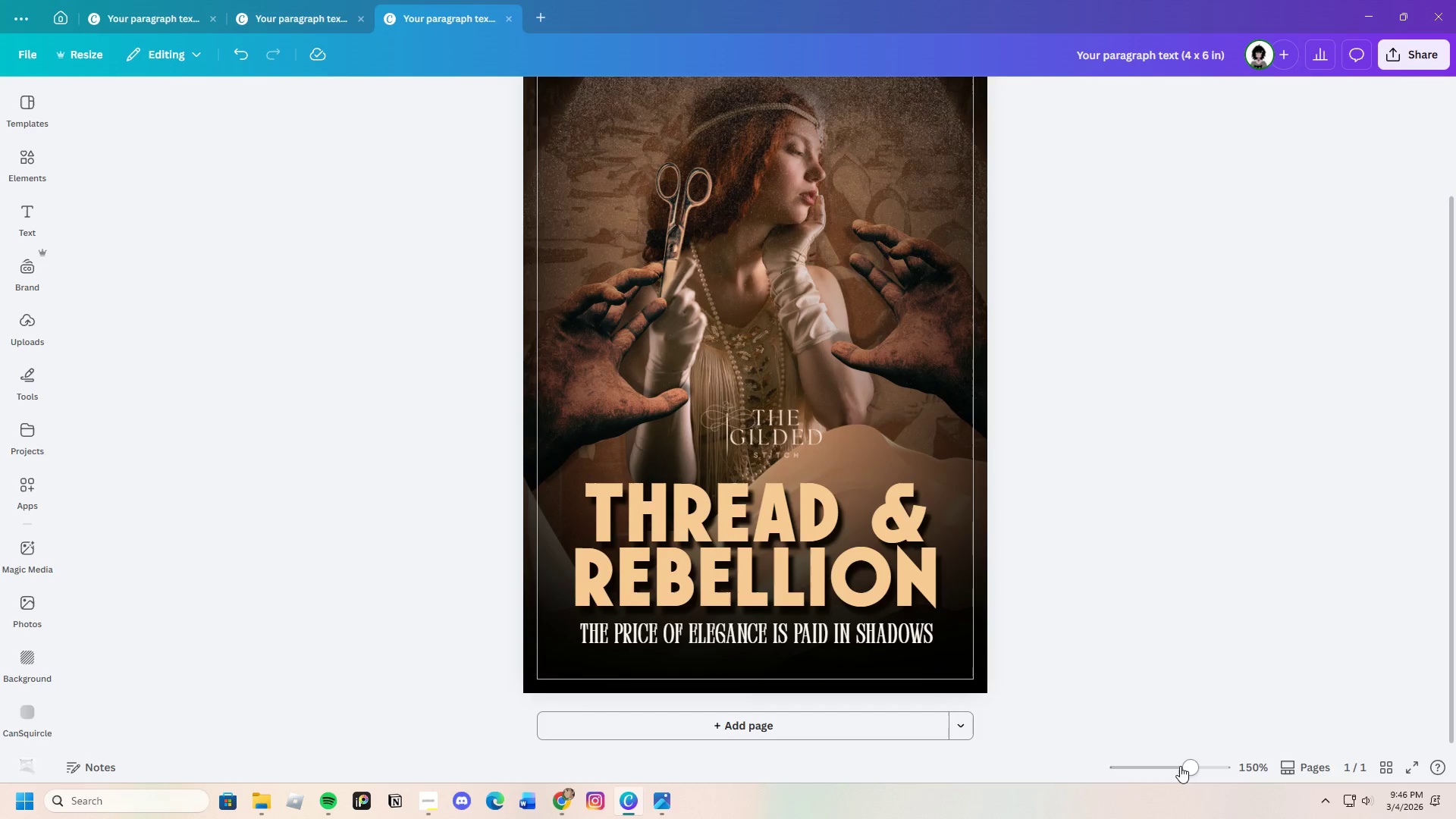 
scroll: coordinate [1128, 679], scroll_direction: down, amount: 1.0
 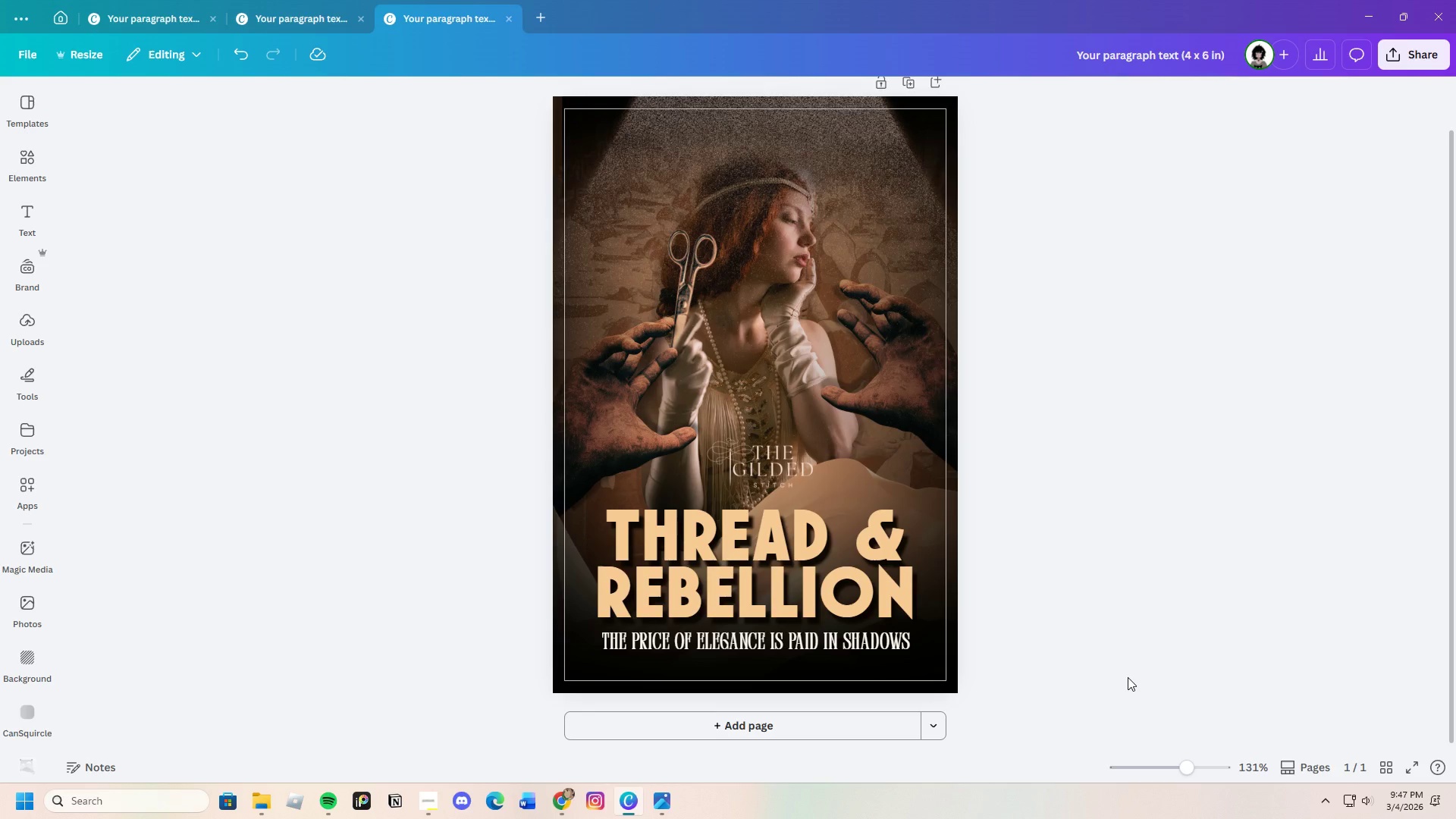 
wait(18.09)
 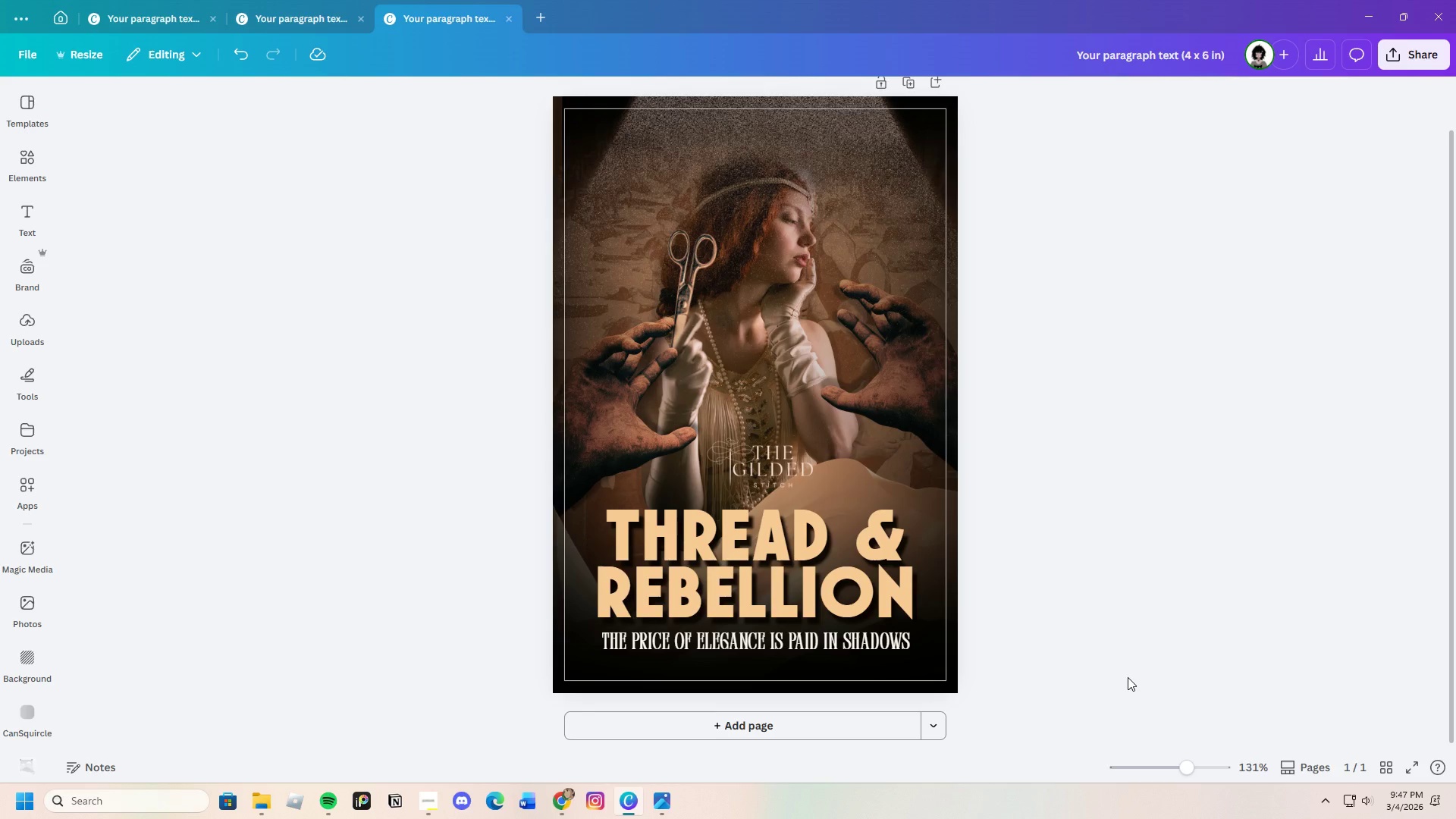 
scroll: coordinate [1012, 592], scroll_direction: up, amount: 2.0
 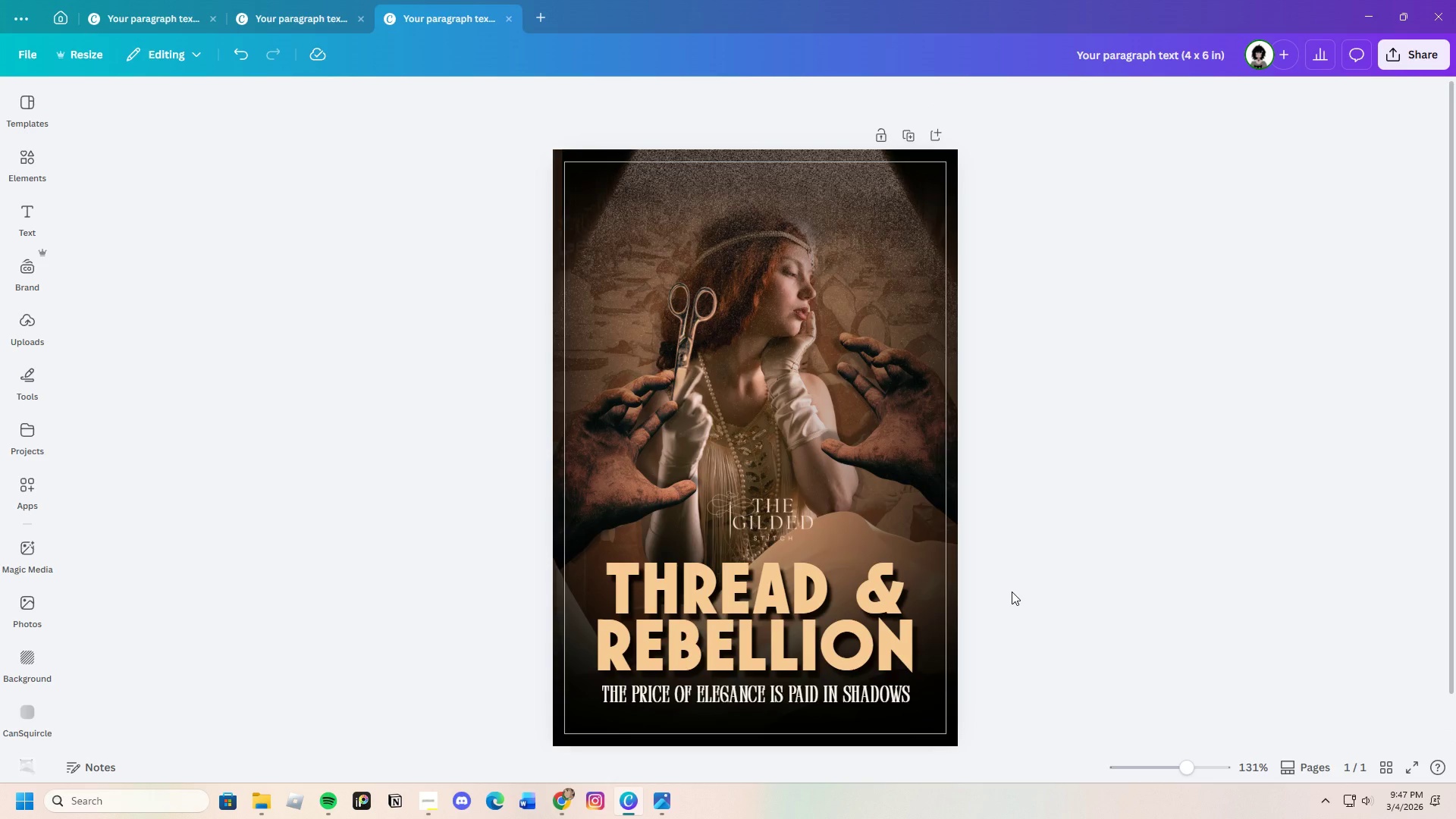 
scroll: coordinate [1012, 592], scroll_direction: down, amount: 3.0
 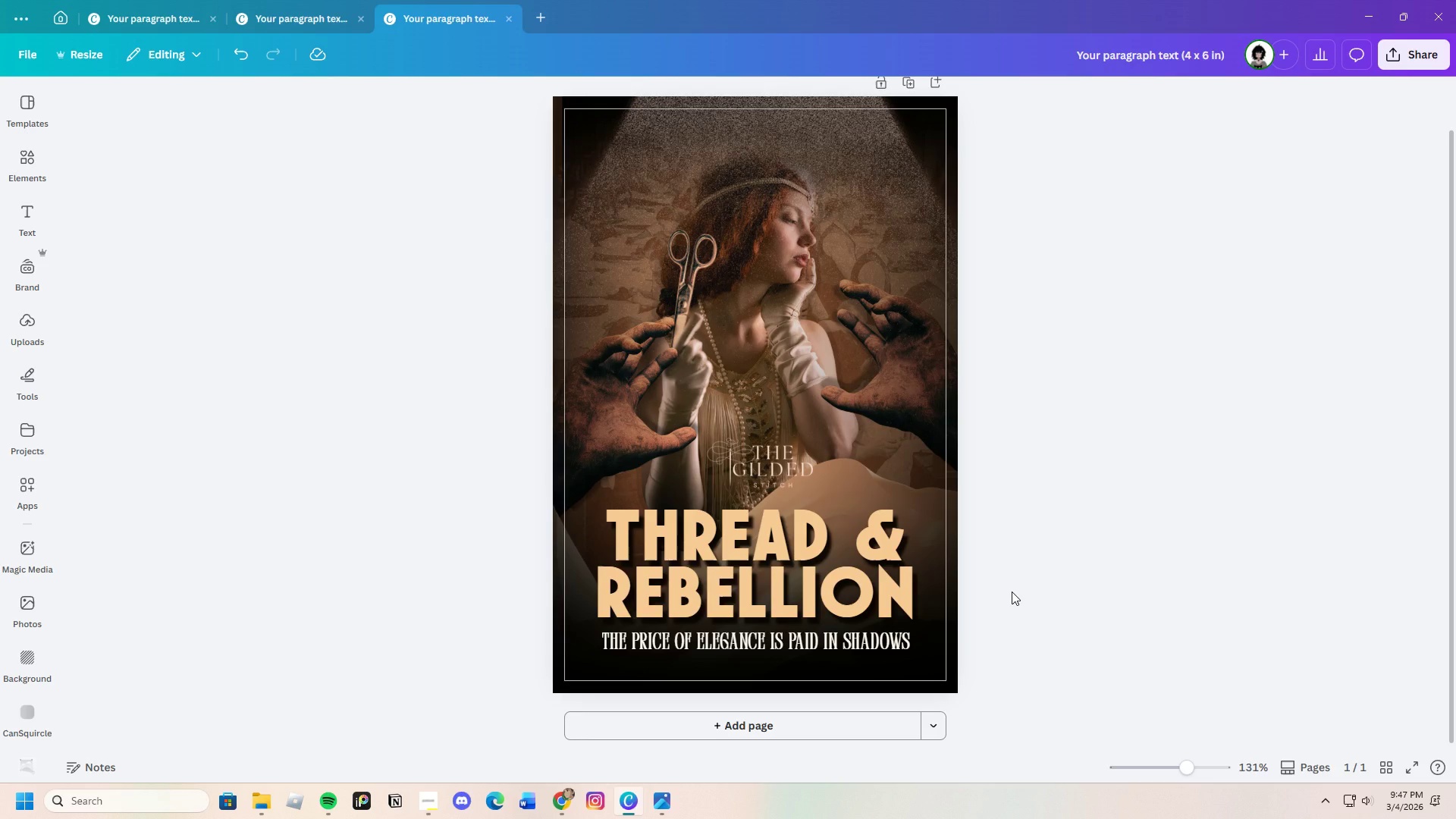 
scroll: coordinate [1012, 592], scroll_direction: up, amount: 2.0
 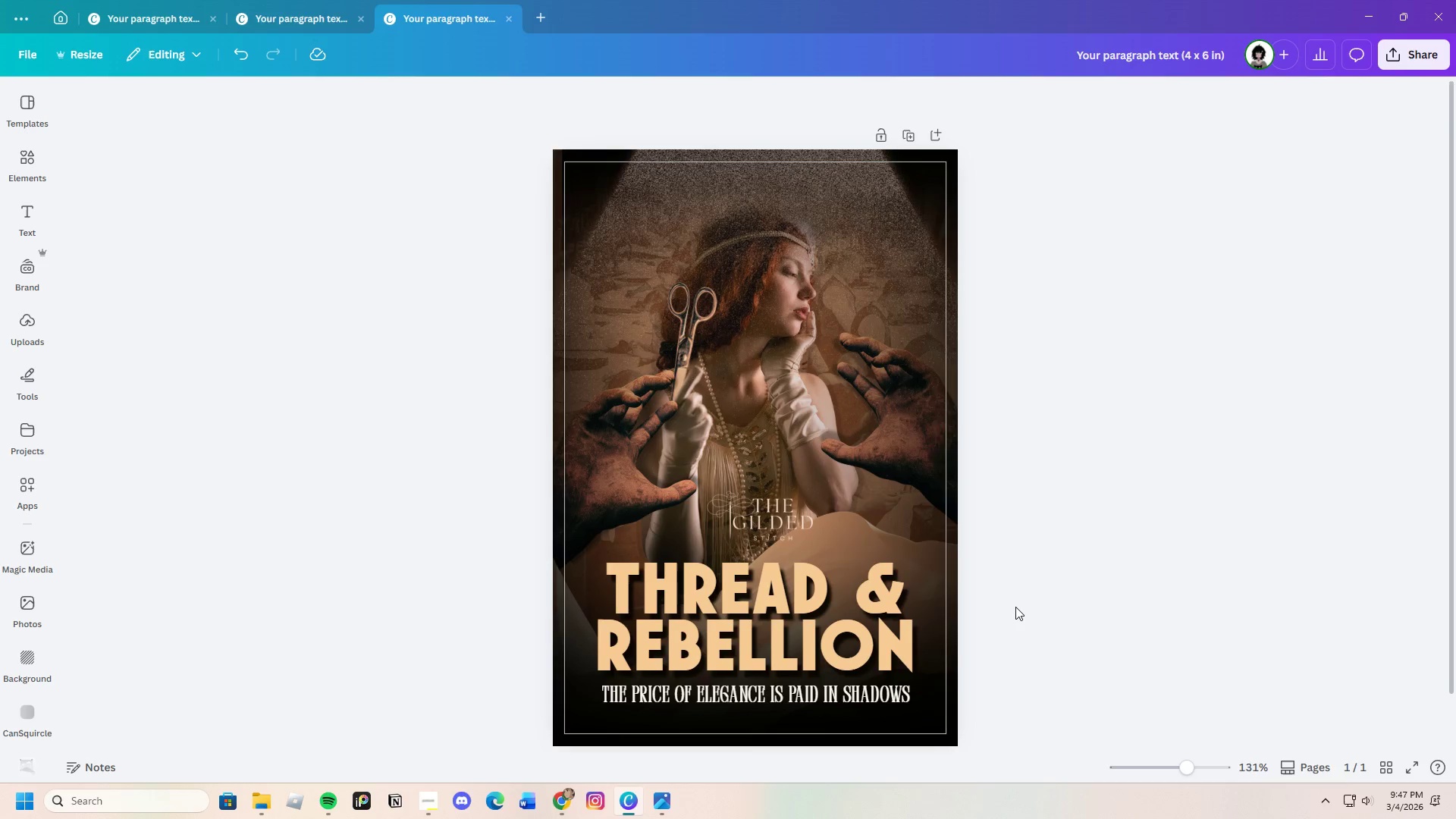 
scroll: coordinate [1015, 607], scroll_direction: down, amount: 2.0
 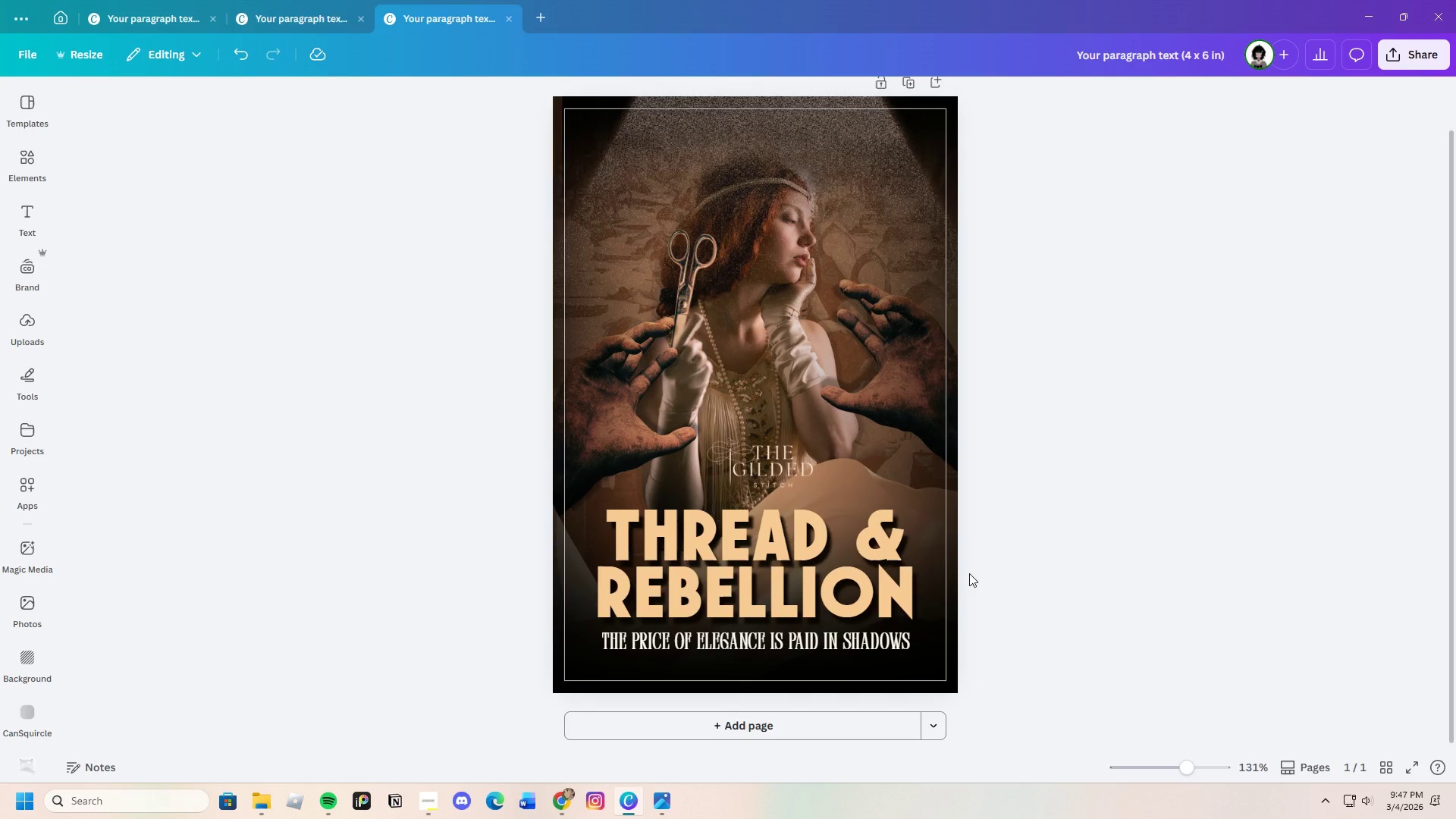 
wait(20.52)
 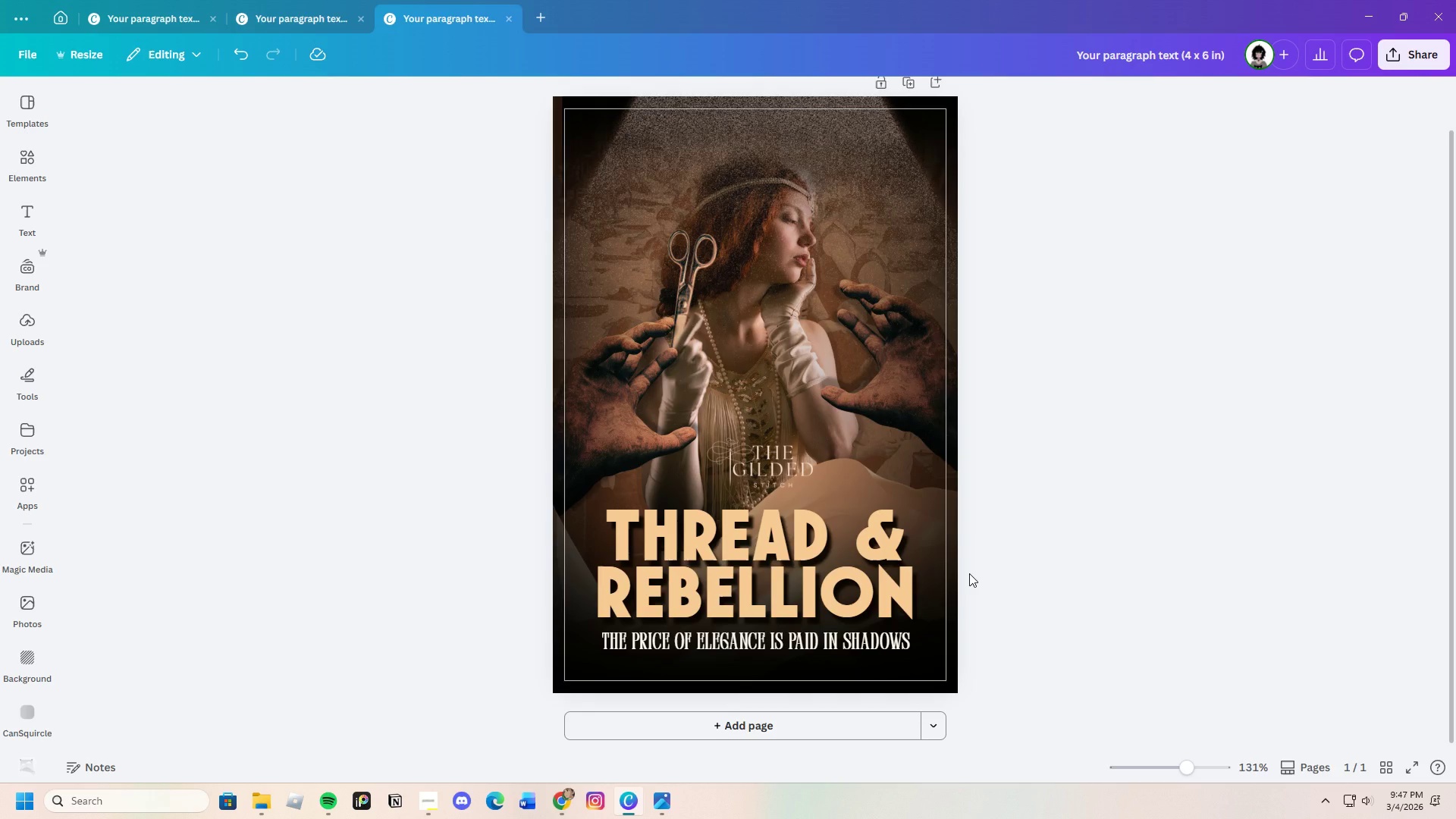 
left_click_drag(start_coordinate=[783, 463], to_coordinate=[779, 467])
 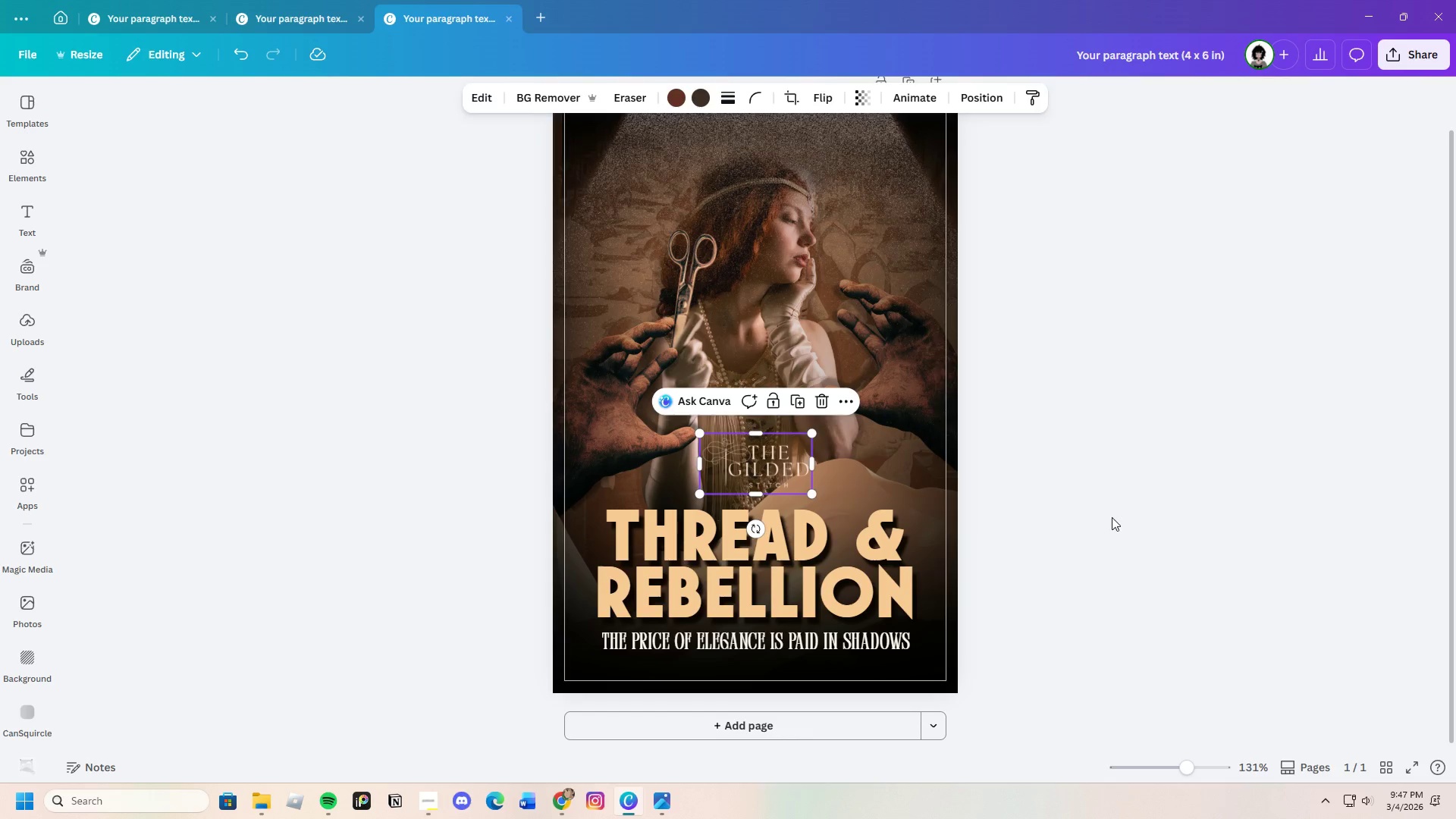 
left_click([1112, 517])
 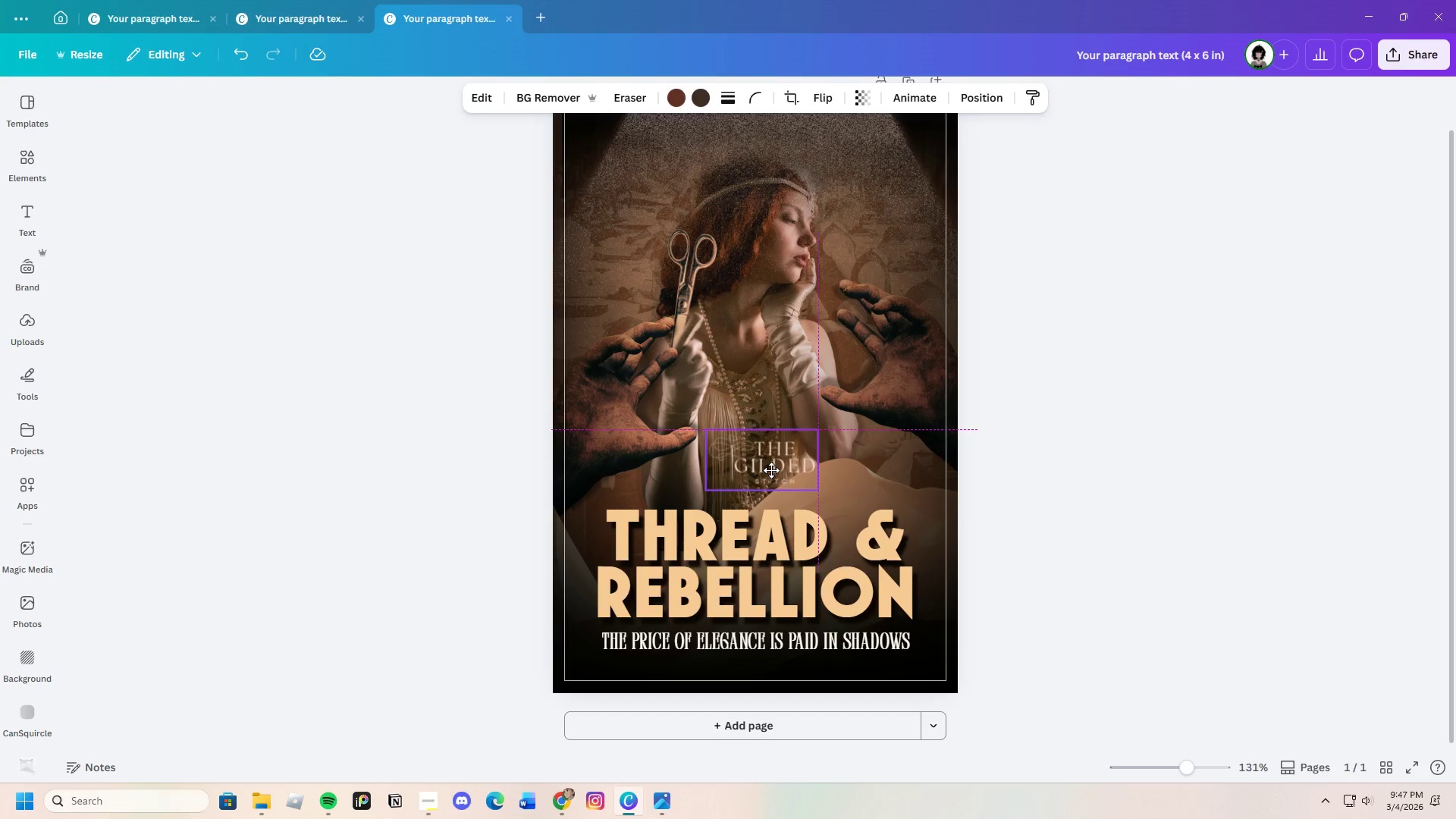 
wait(6.33)
 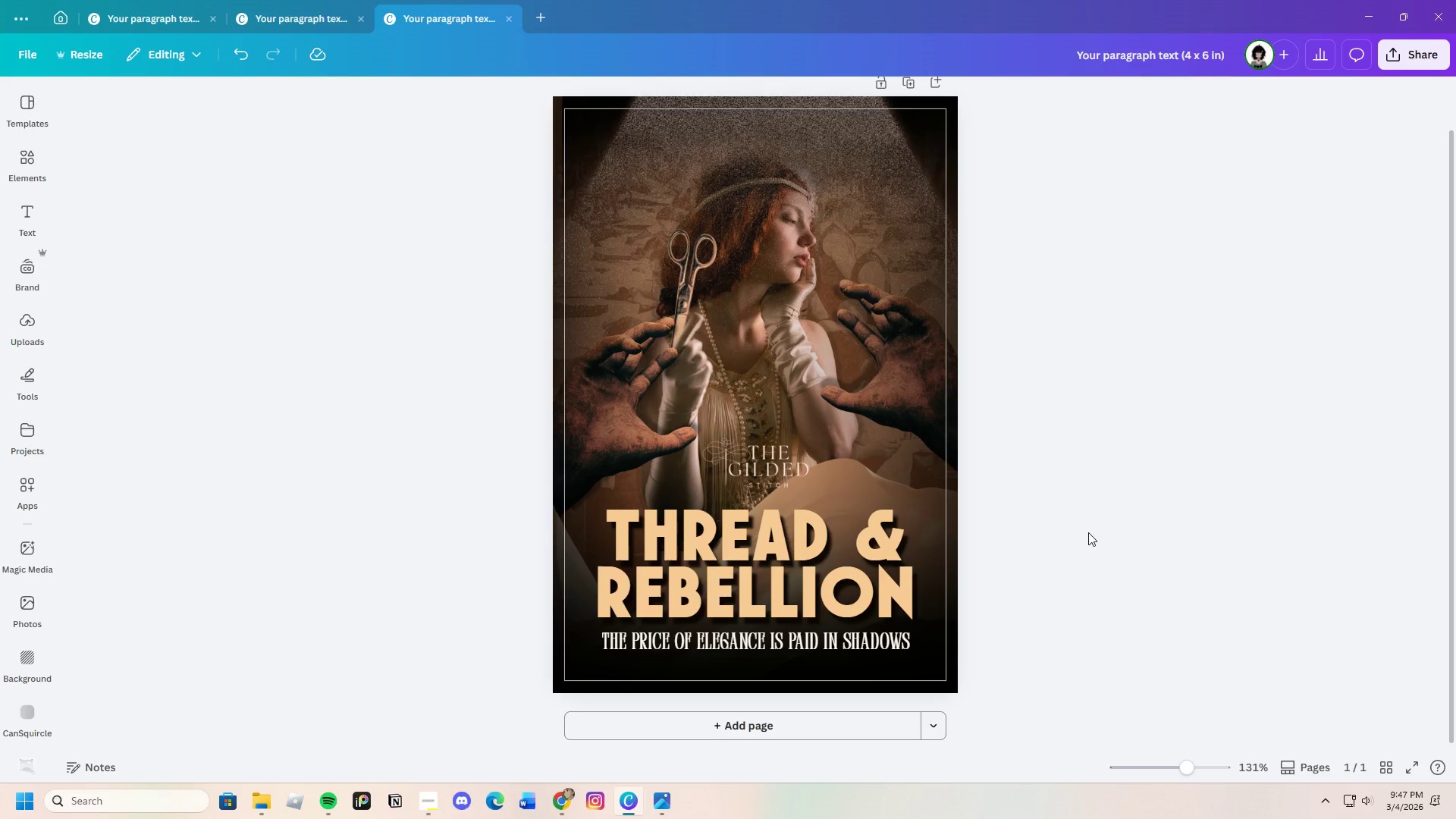 
left_click([770, 471])
 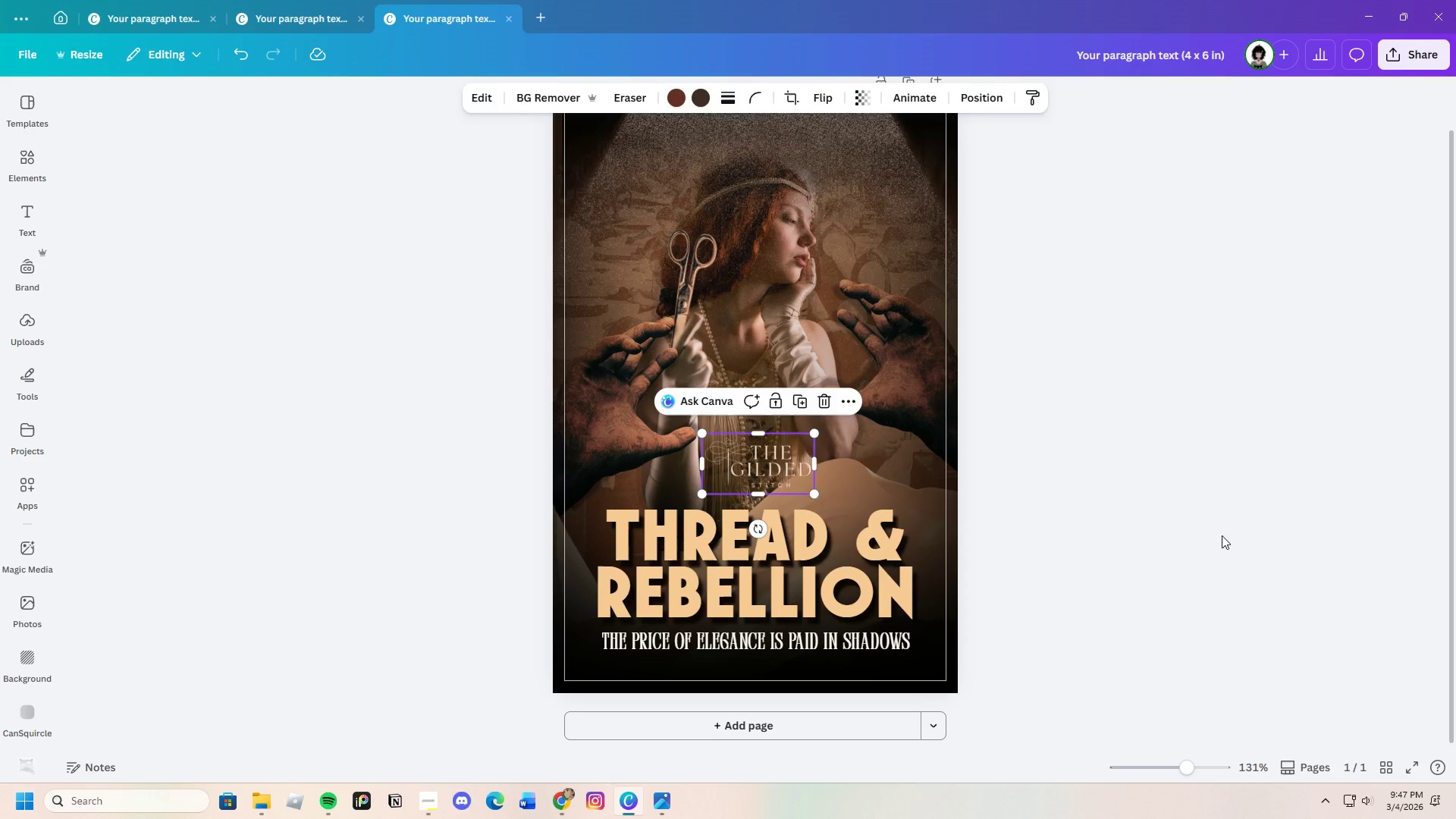 
double_click([1222, 535])
 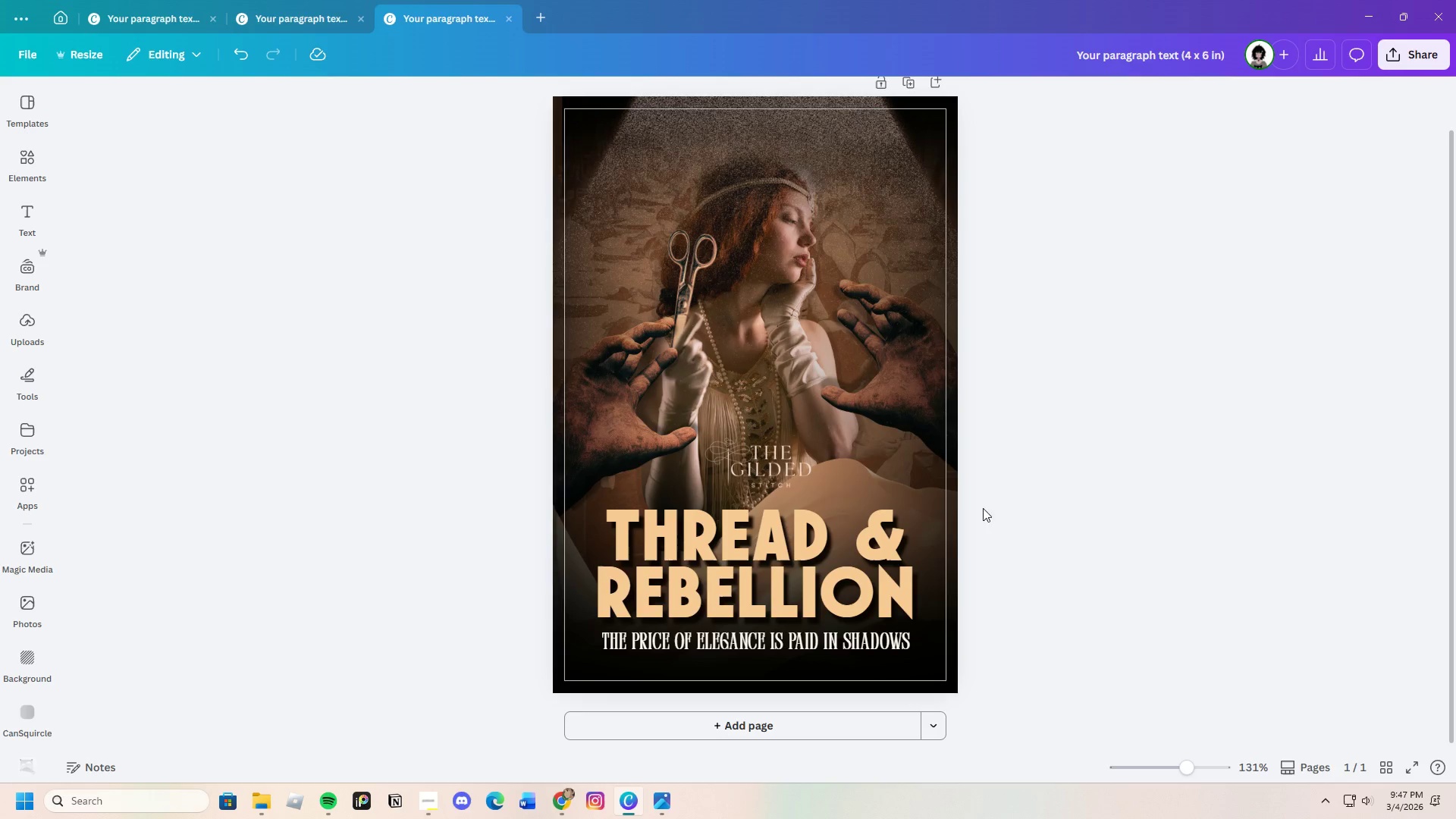 
wait(7.27)
 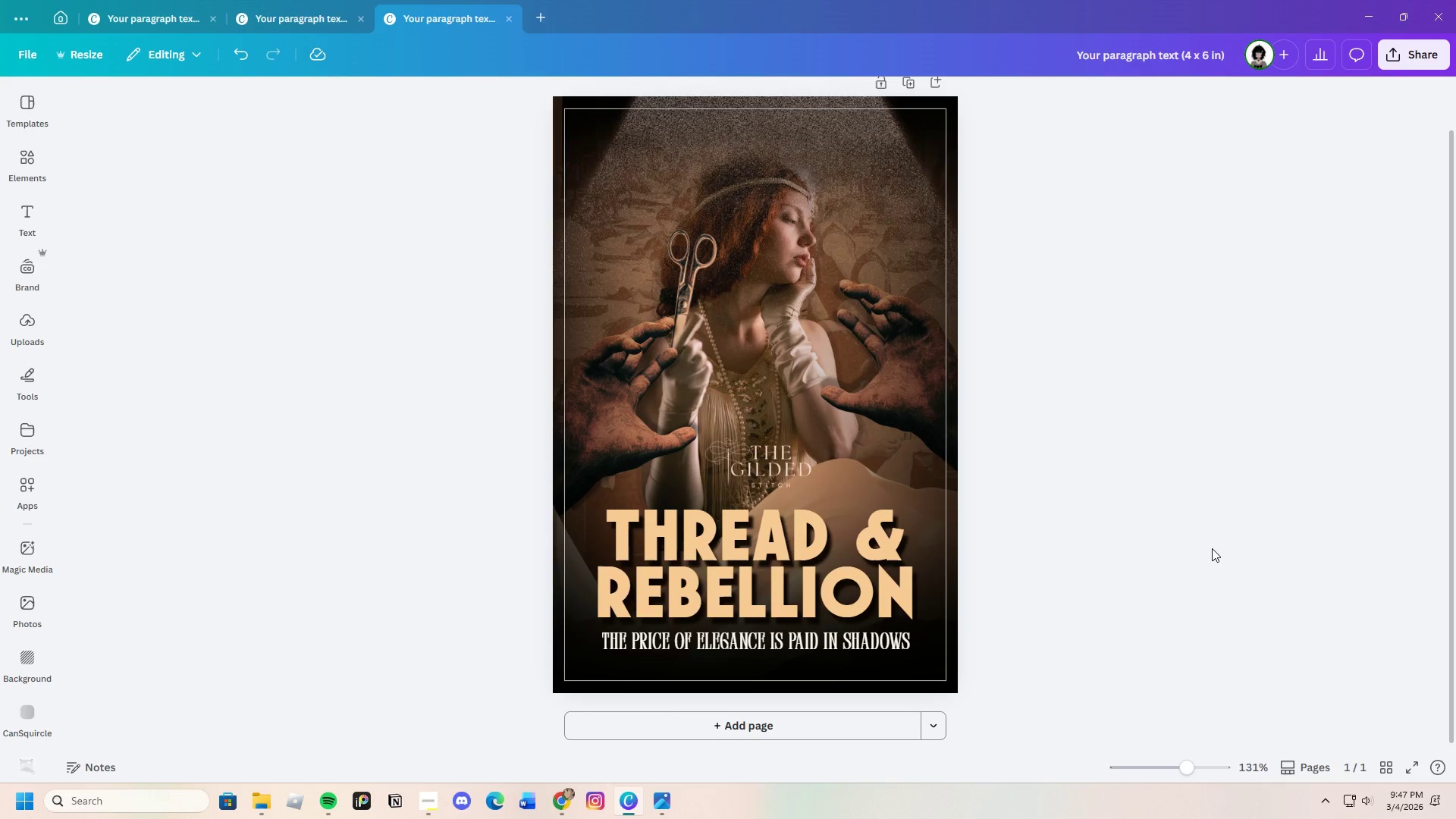 
left_click_drag(start_coordinate=[771, 466], to_coordinate=[761, 468])
 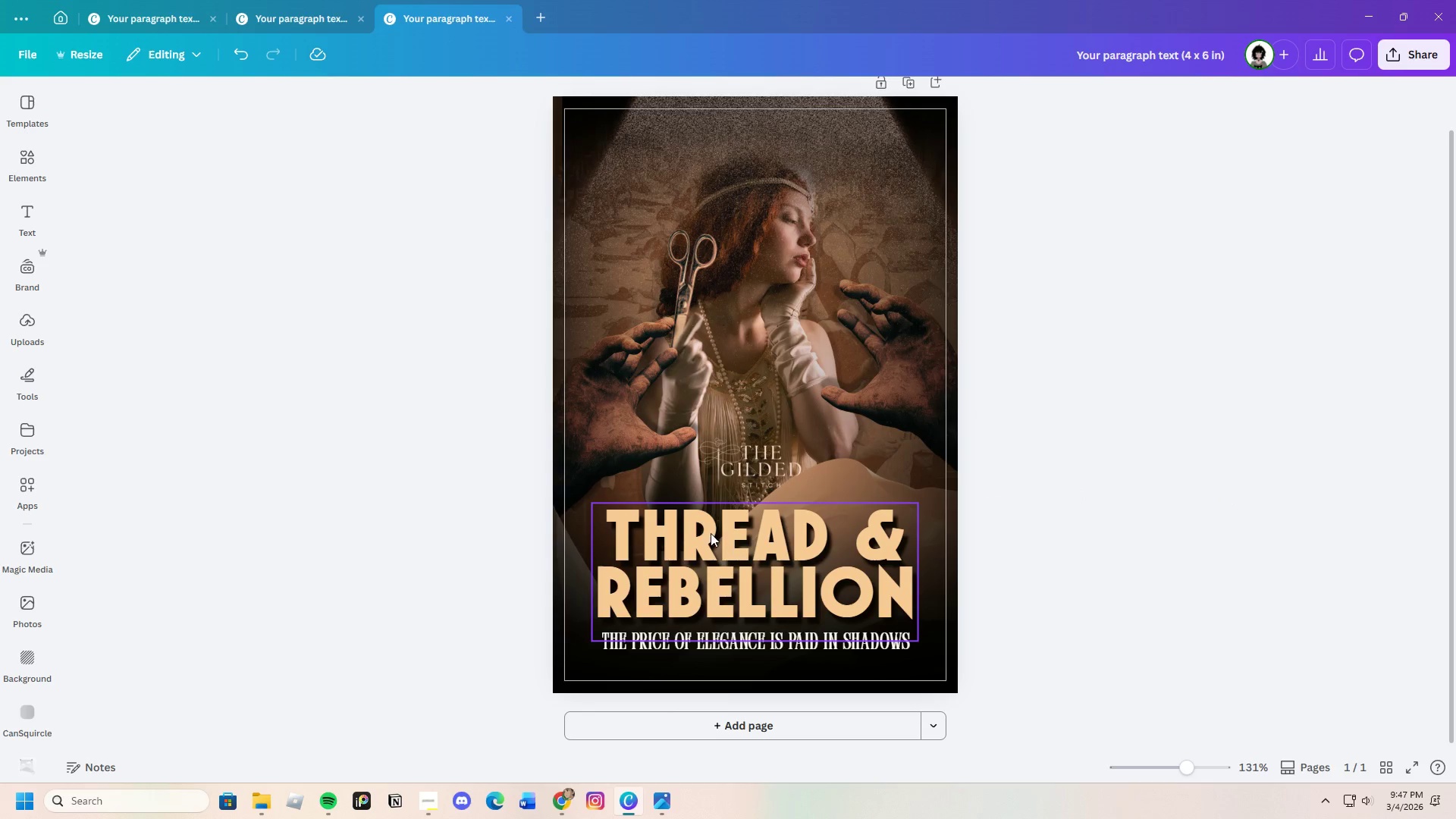 
left_click_drag(start_coordinate=[732, 477], to_coordinate=[739, 476])
 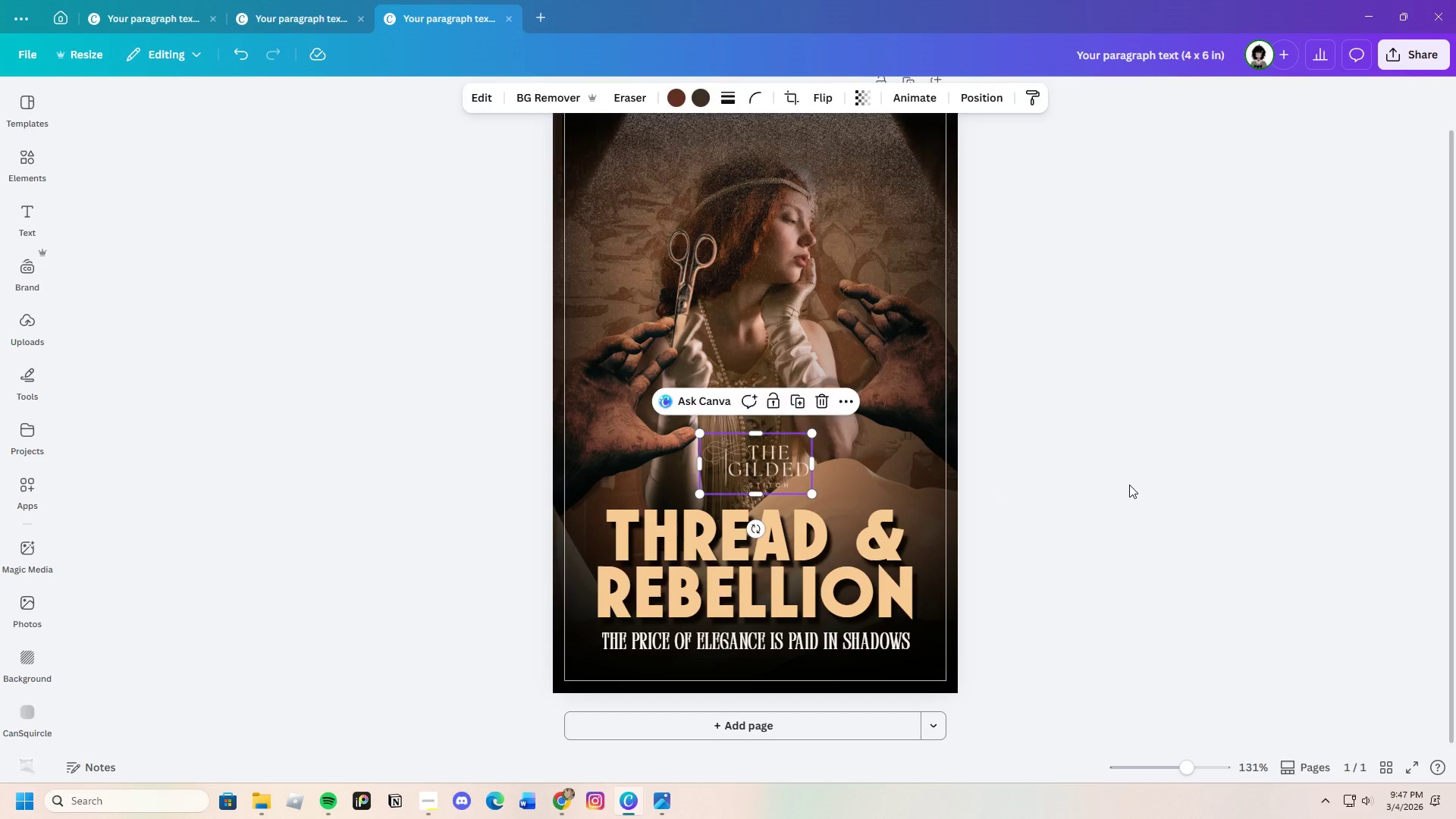 
left_click([1129, 485])
 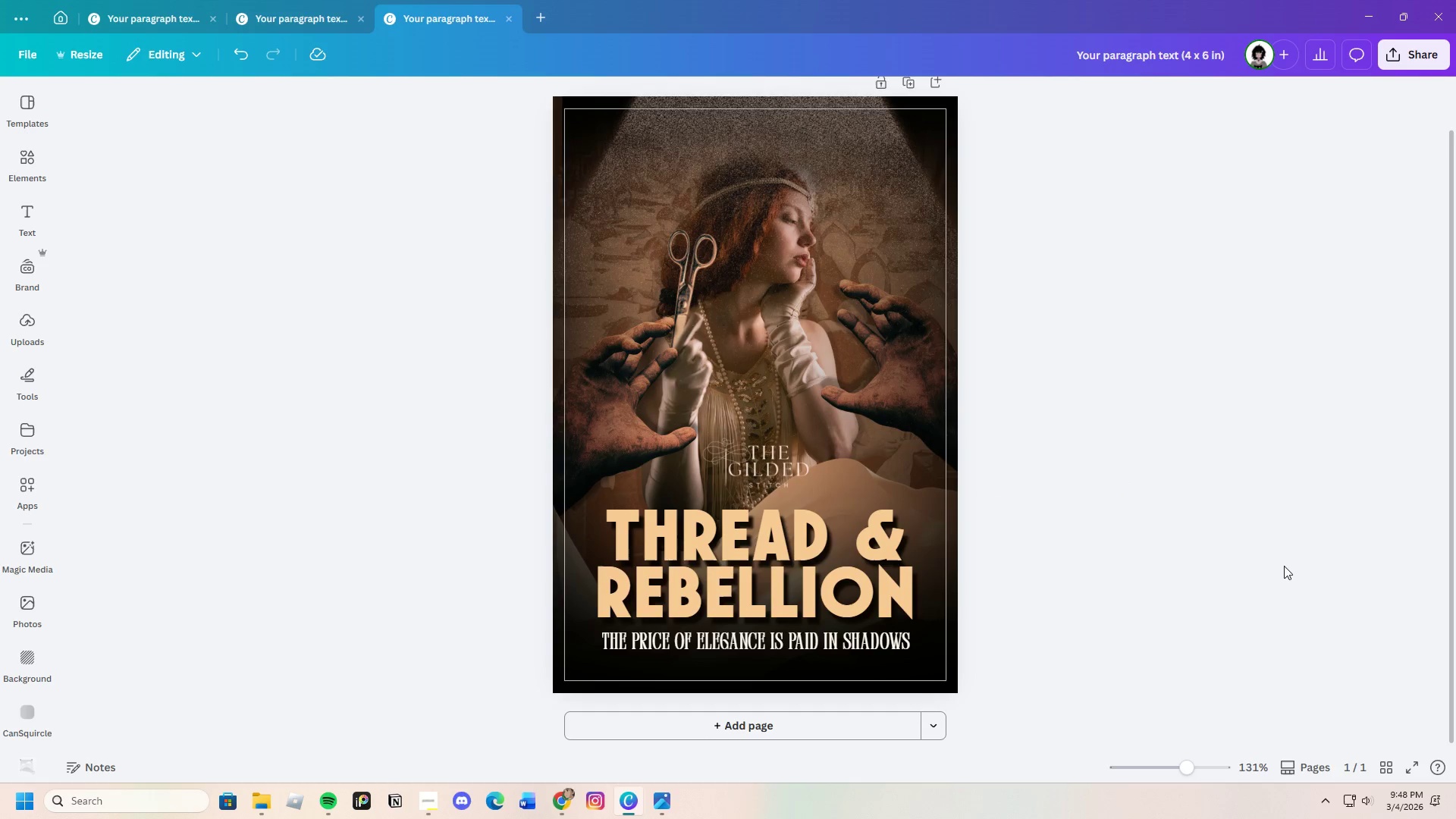 
scroll: coordinate [1257, 576], scroll_direction: up, amount: 2.0
 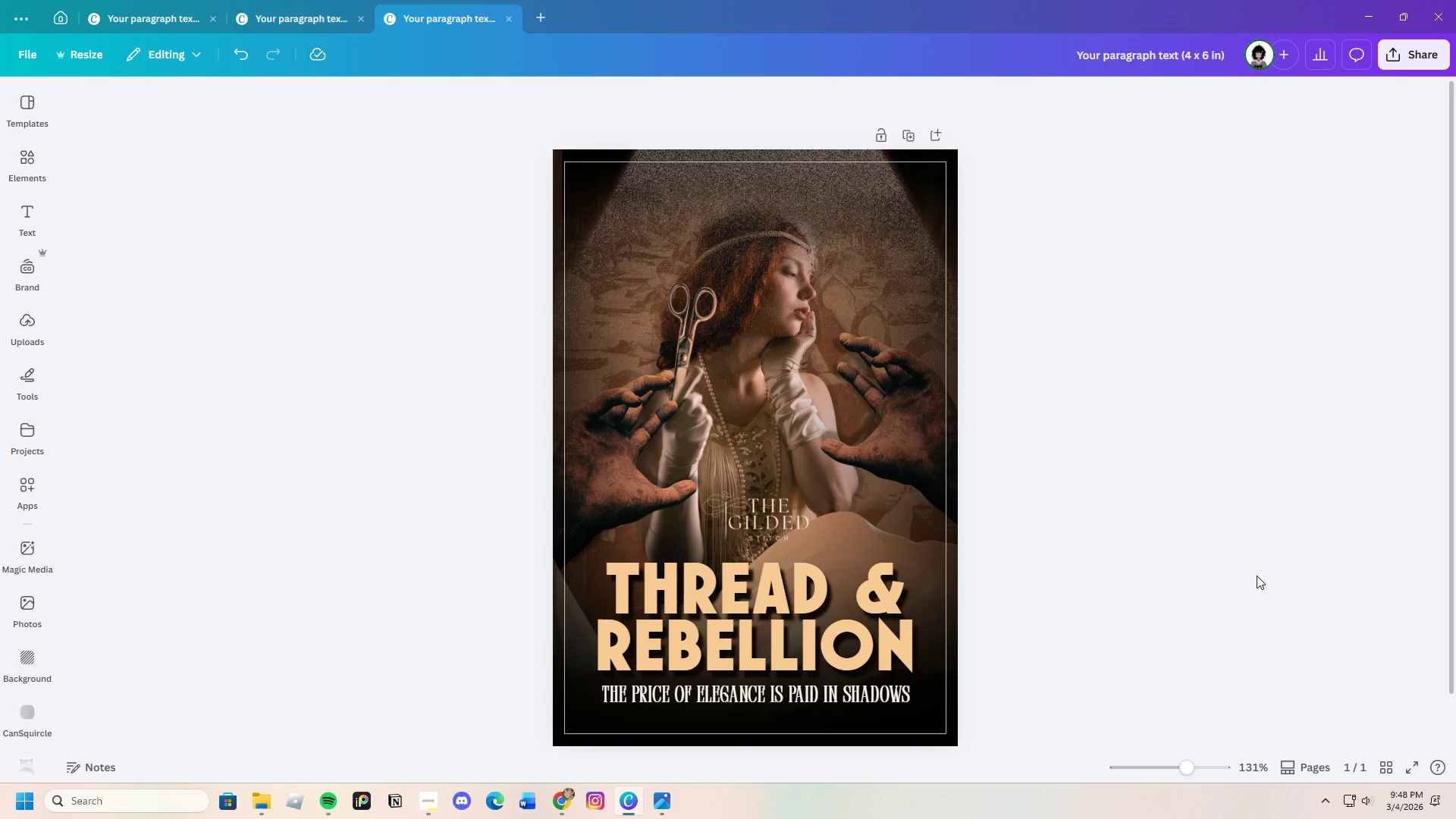 
scroll: coordinate [1245, 682], scroll_direction: down, amount: 2.0
 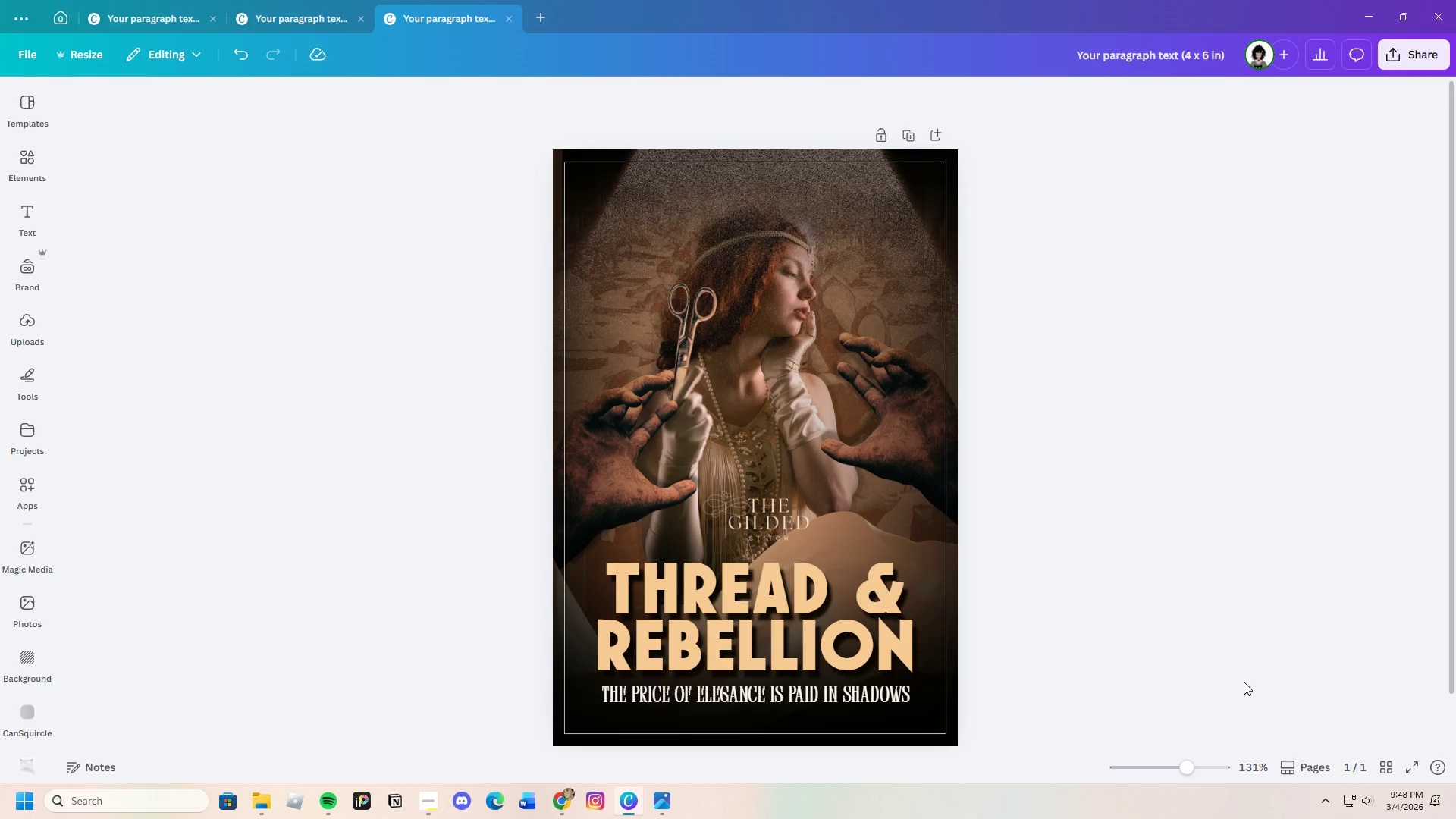 
scroll: coordinate [1244, 682], scroll_direction: up, amount: 1.0
 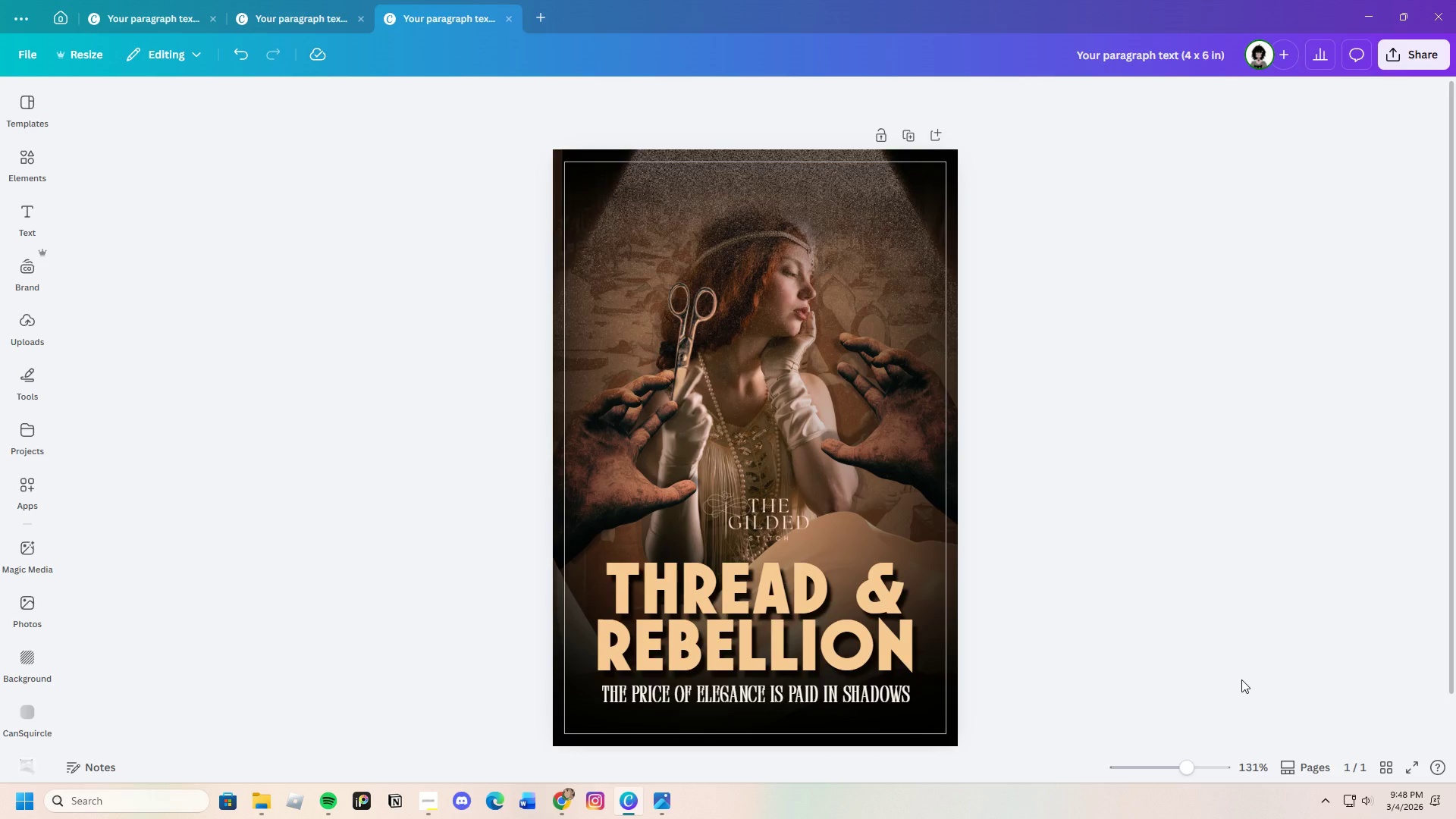 
scroll: coordinate [1241, 679], scroll_direction: down, amount: 1.0
 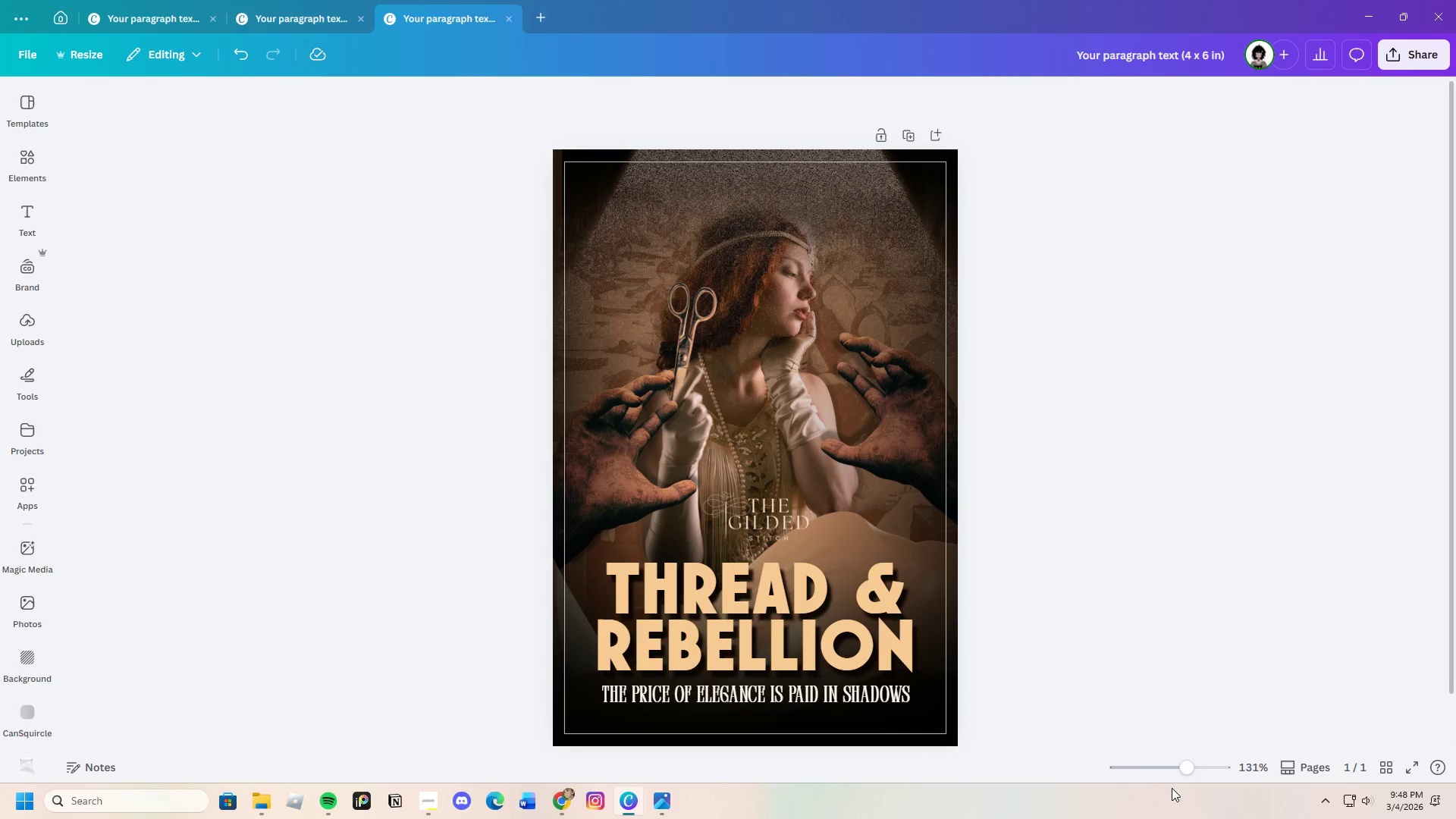 
left_click_drag(start_coordinate=[1174, 766], to_coordinate=[1191, 756])
 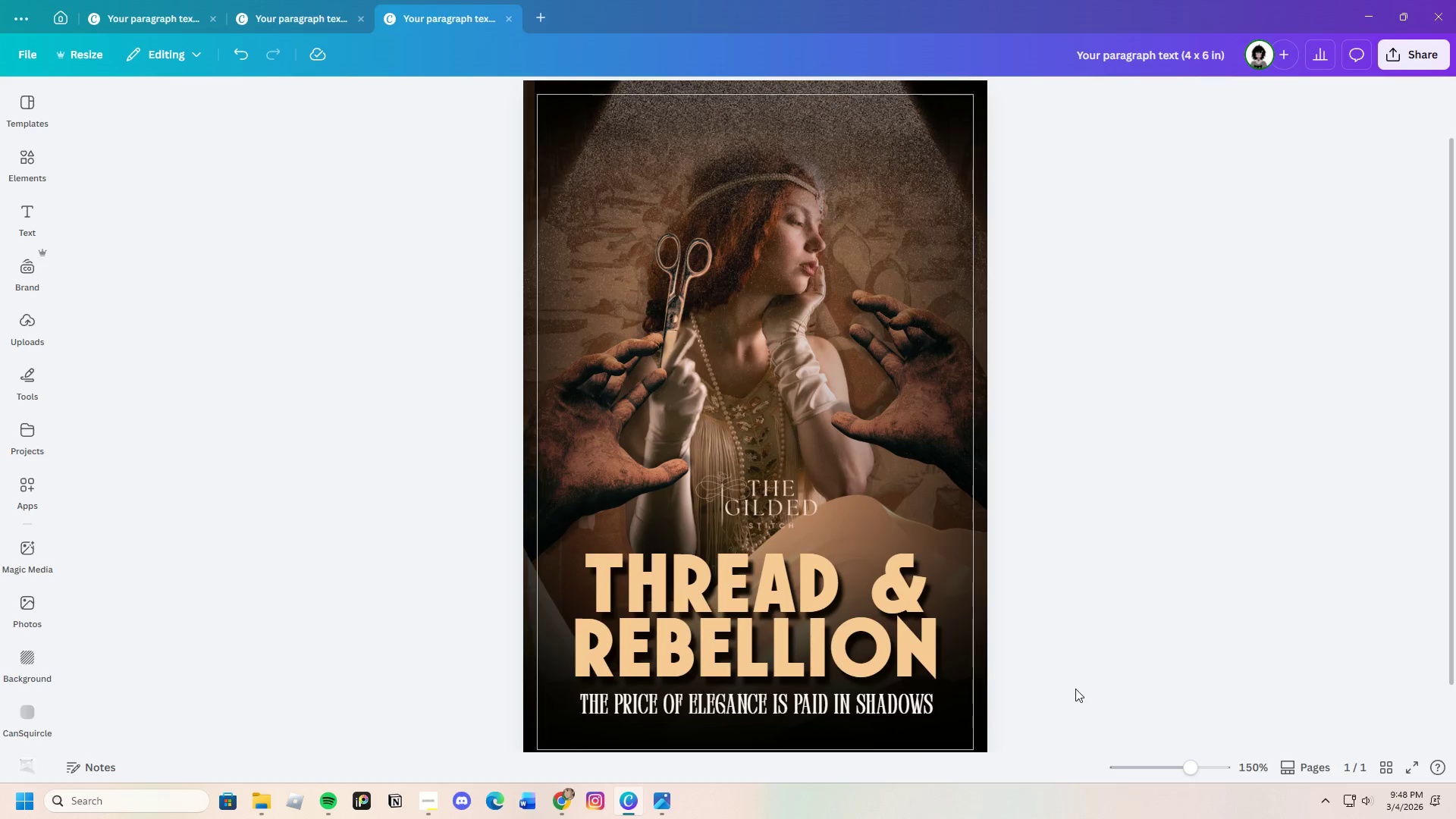 
scroll: coordinate [1049, 668], scroll_direction: down, amount: 3.0
 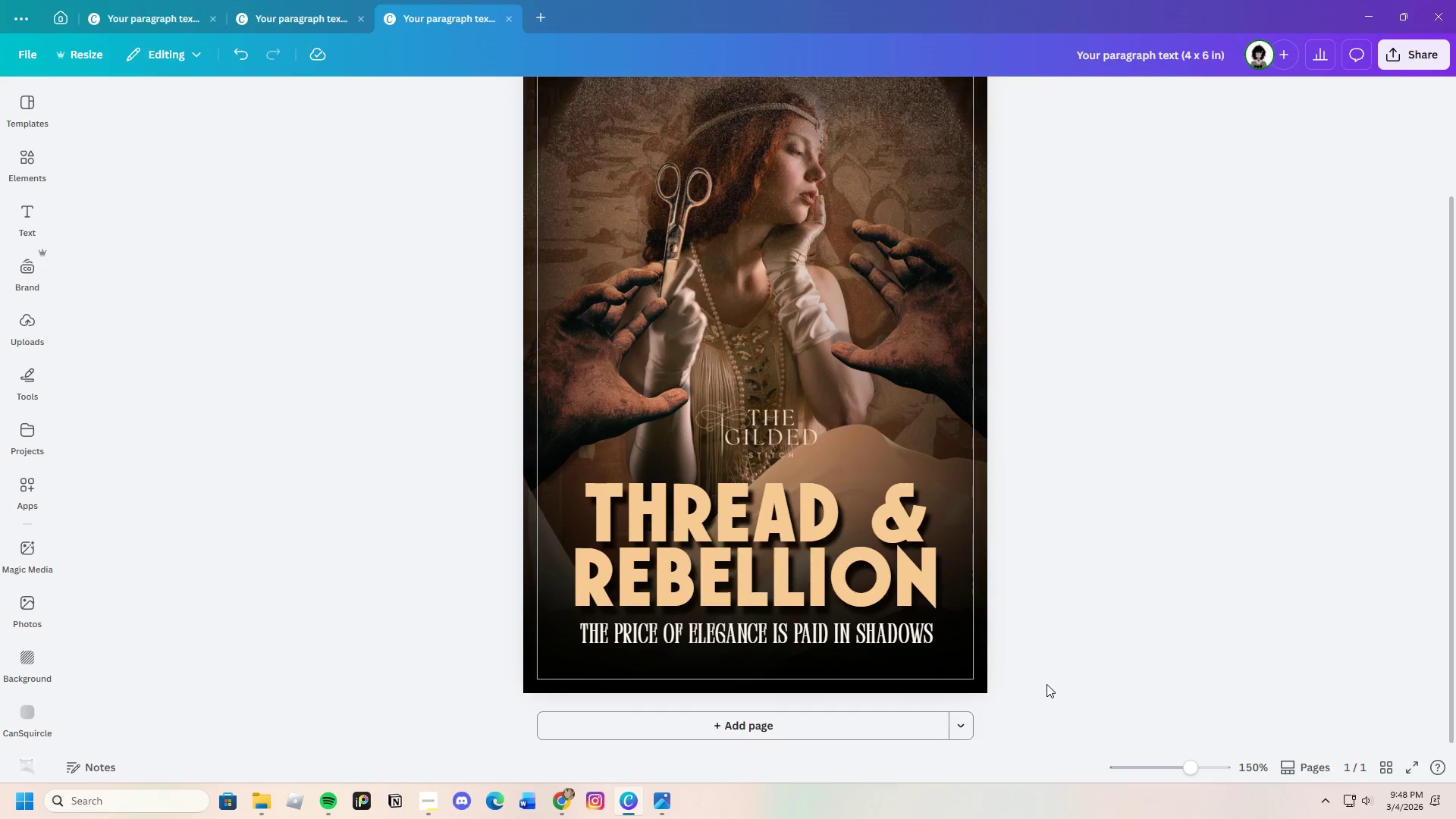 
scroll: coordinate [1048, 693], scroll_direction: up, amount: 3.0
 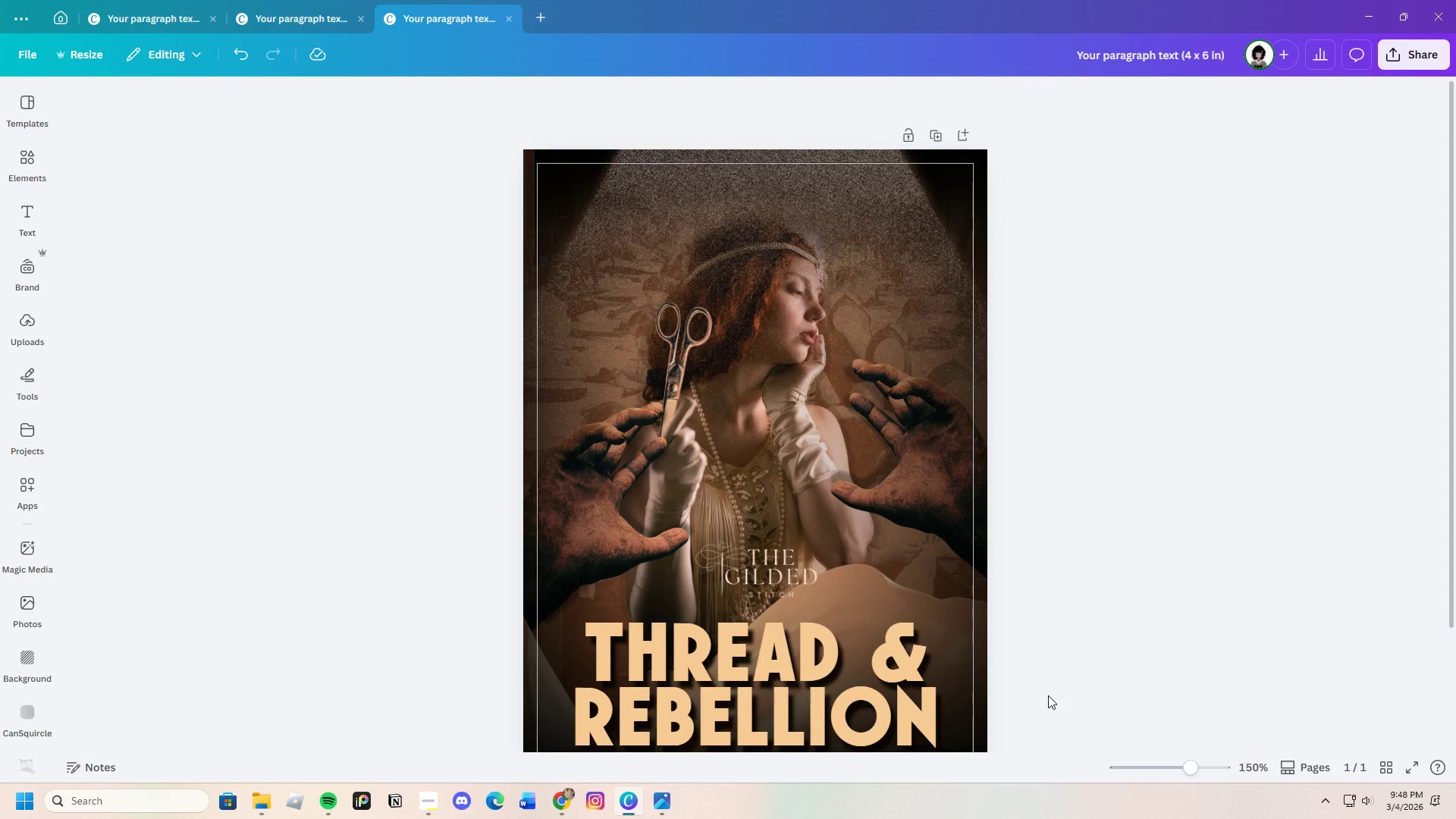 
scroll: coordinate [1048, 695], scroll_direction: down, amount: 3.0
 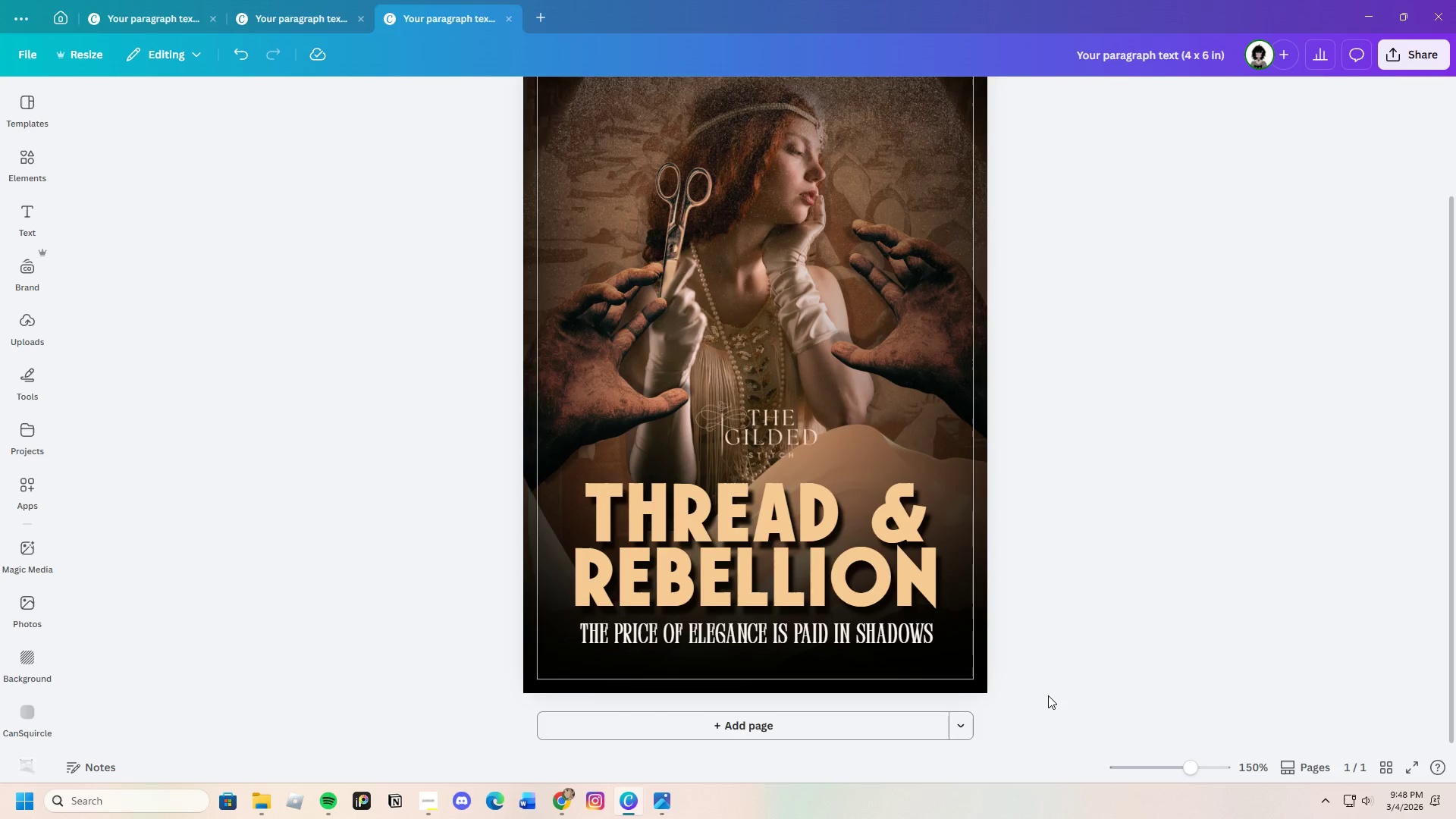 
scroll: coordinate [1048, 695], scroll_direction: up, amount: 2.0
 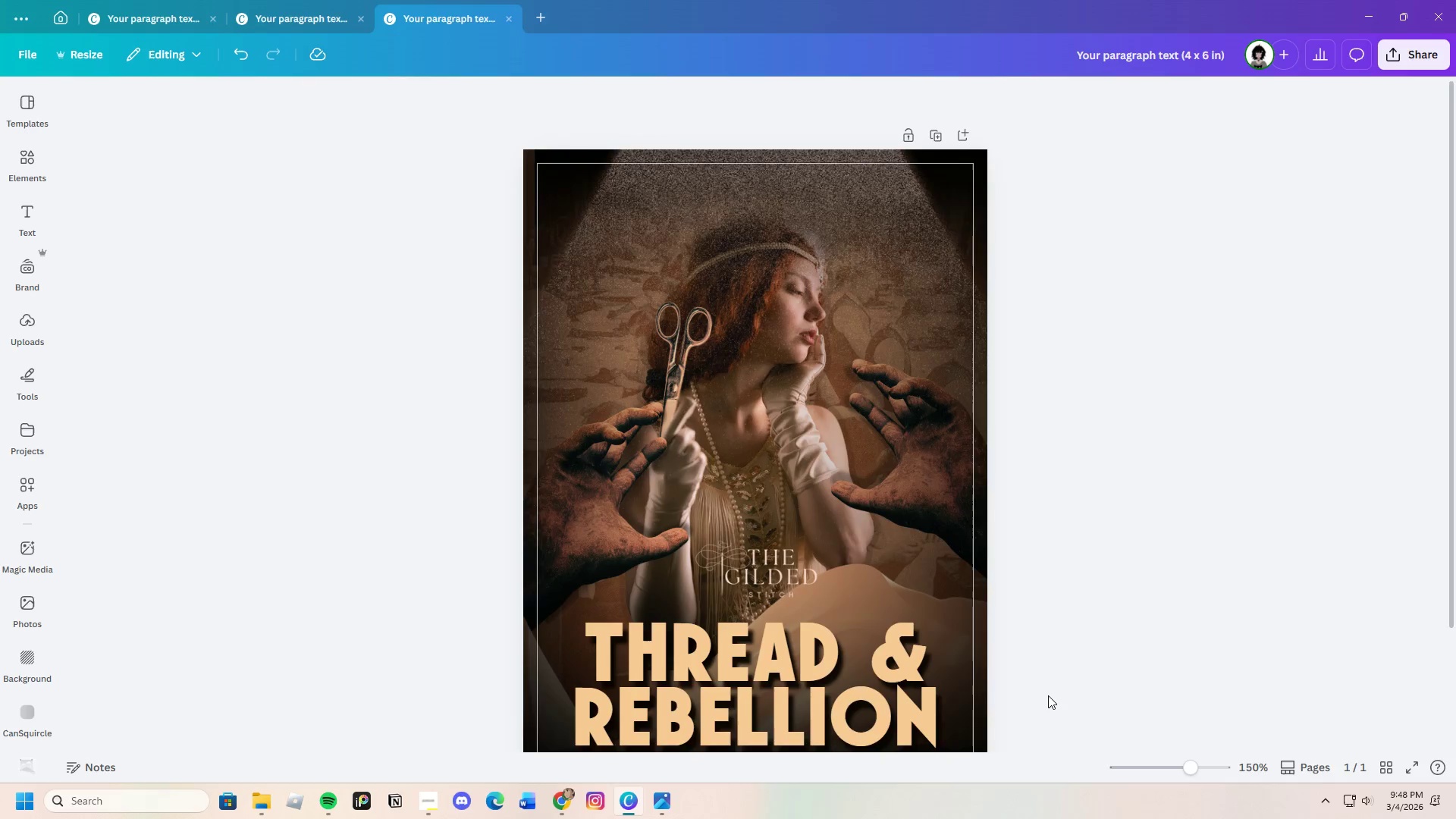 
scroll: coordinate [1048, 695], scroll_direction: down, amount: 3.0
 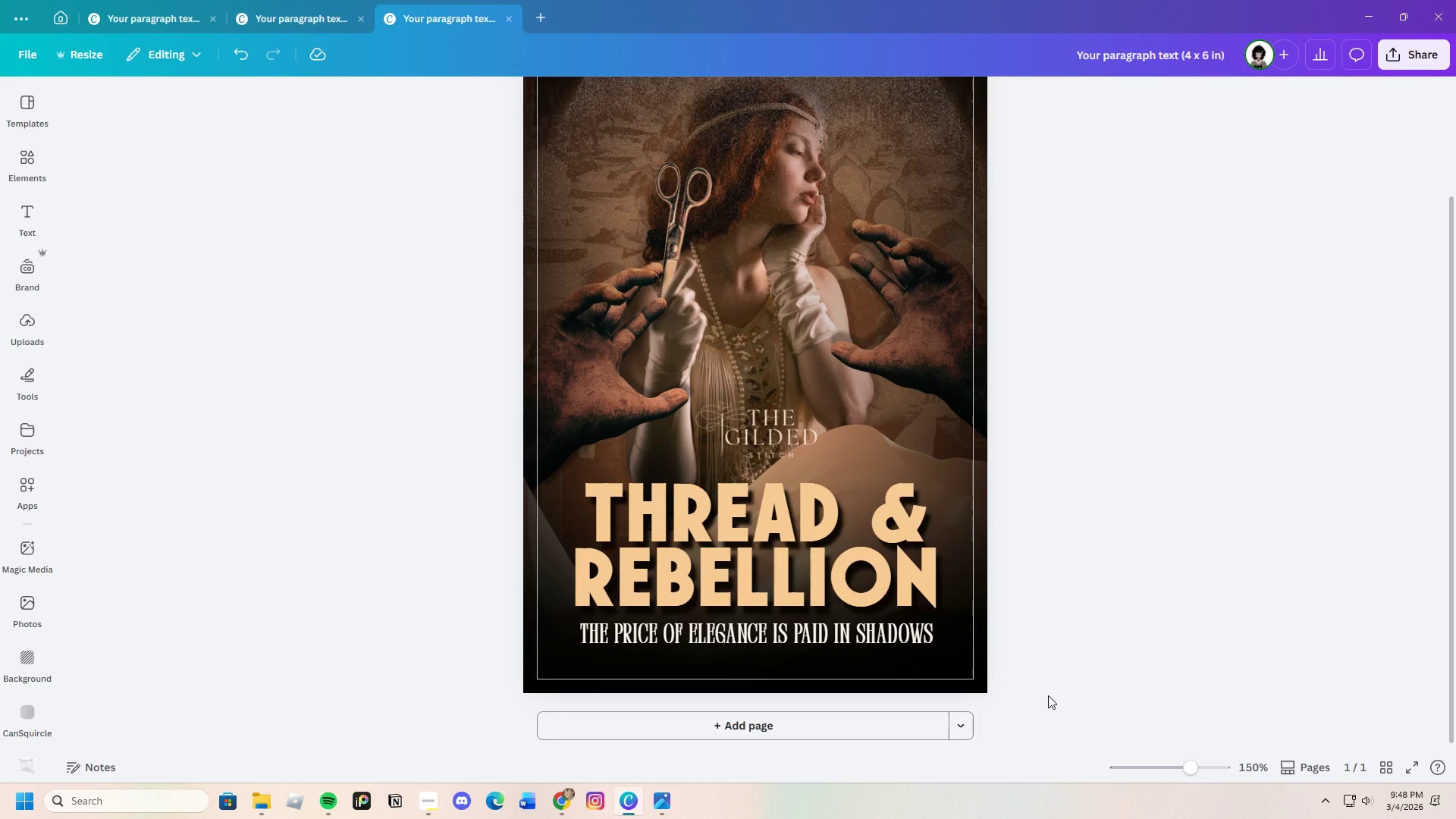 
scroll: coordinate [1048, 695], scroll_direction: up, amount: 1.0
 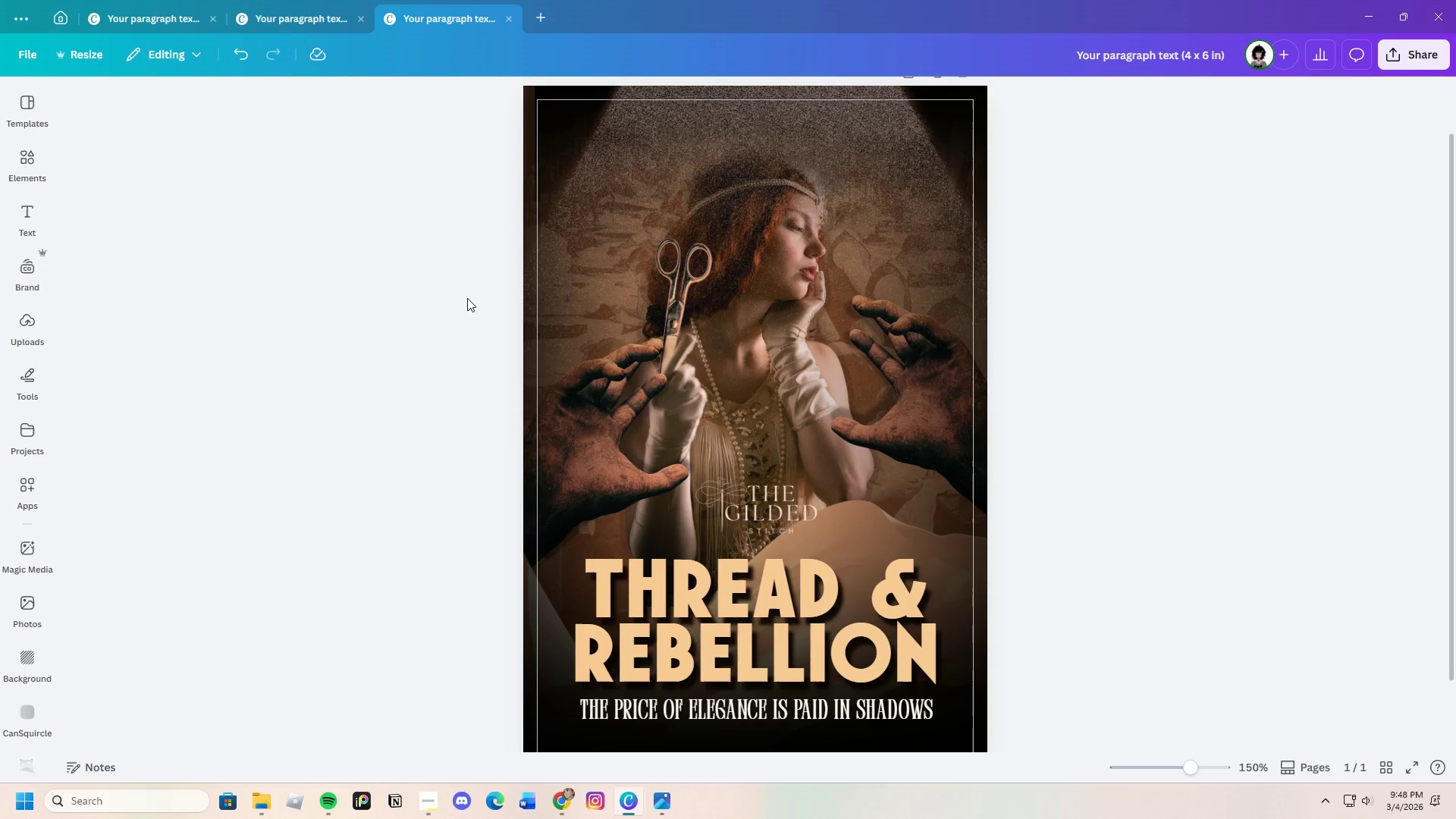 
left_click([300, 17])
 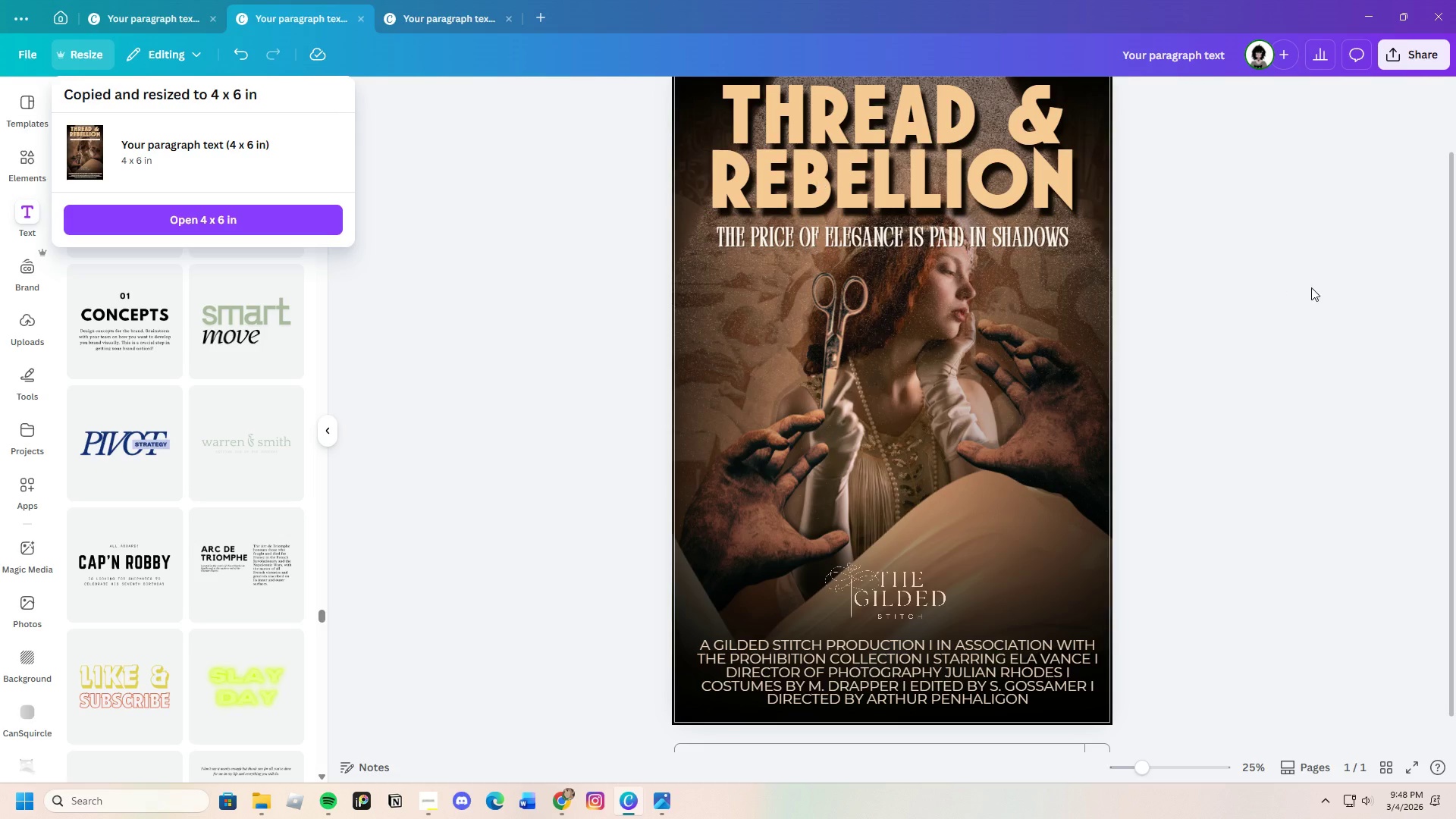 
left_click([1333, 298])
 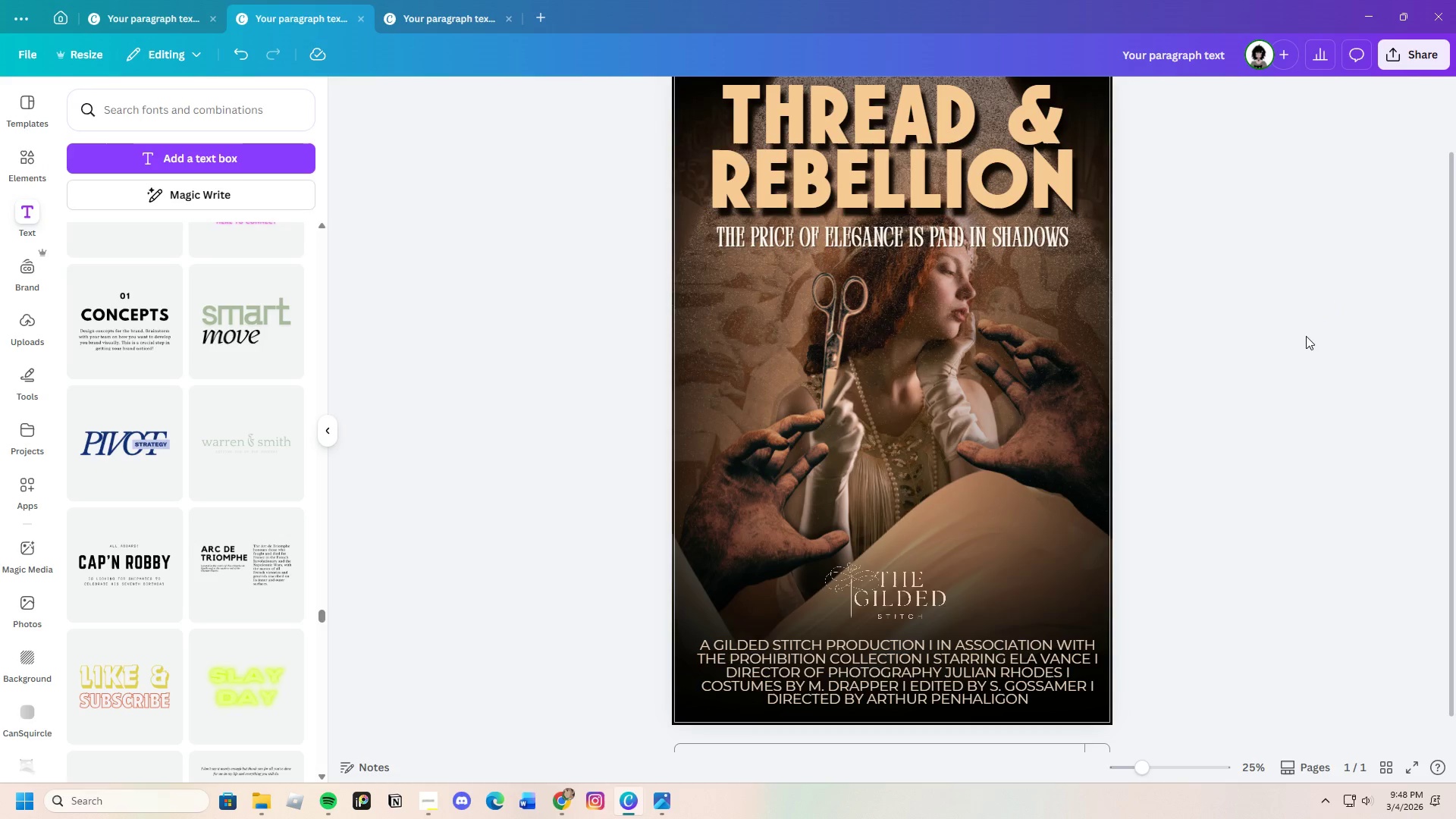 
scroll: coordinate [1308, 353], scroll_direction: up, amount: 2.0
 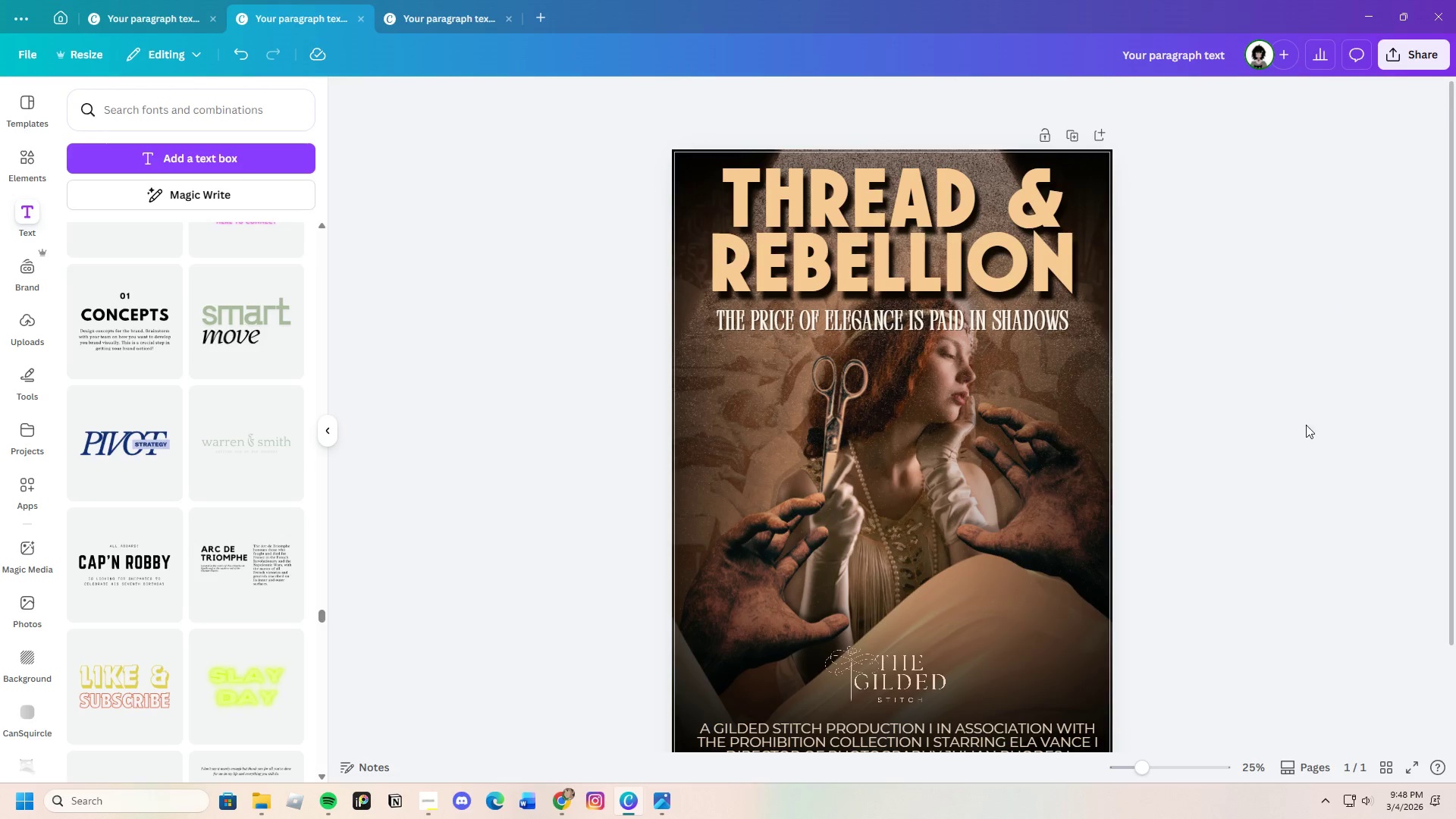 
scroll: coordinate [1347, 552], scroll_direction: down, amount: 2.0
 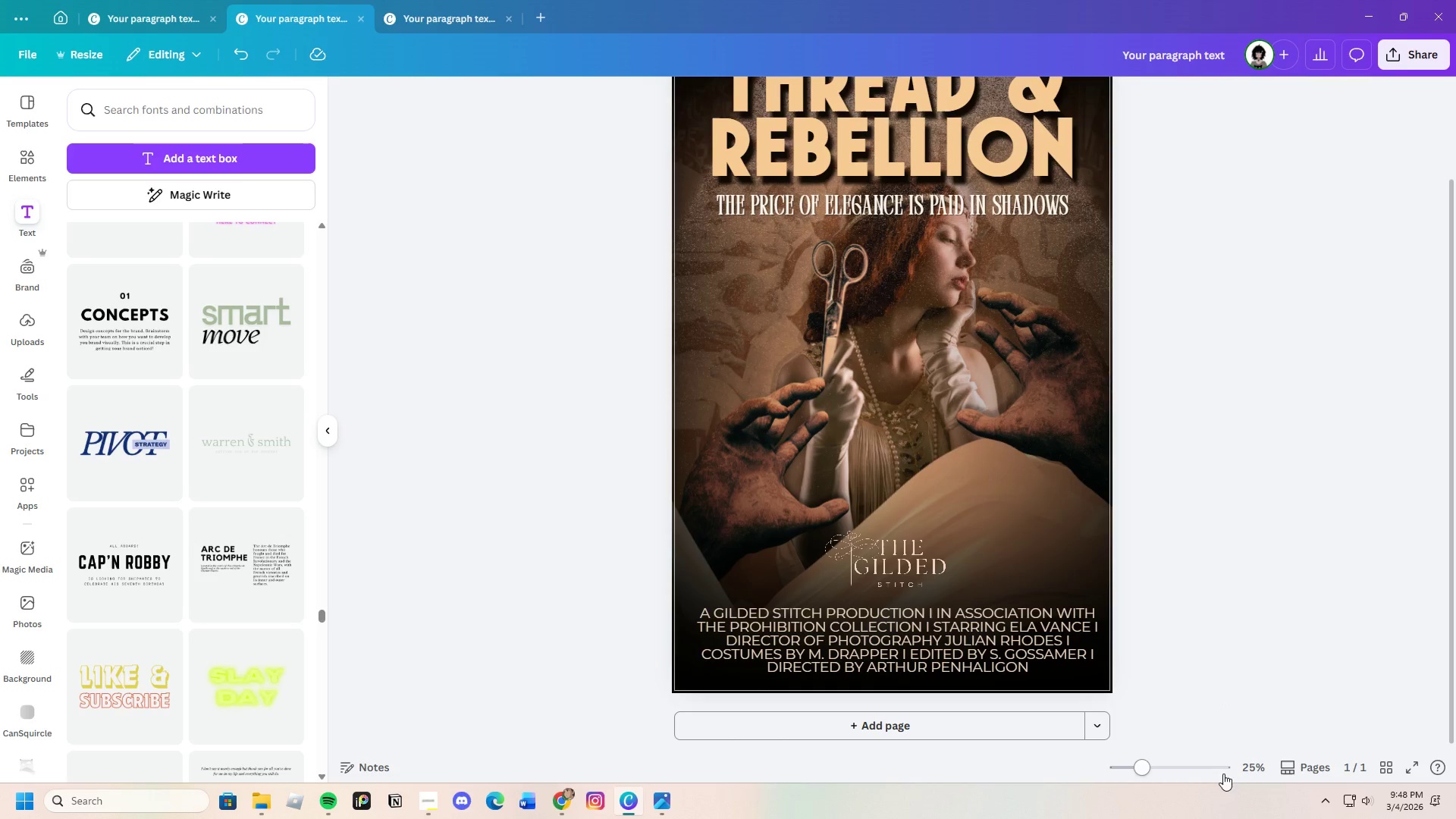 
left_click_drag(start_coordinate=[1150, 769], to_coordinate=[1141, 761])
 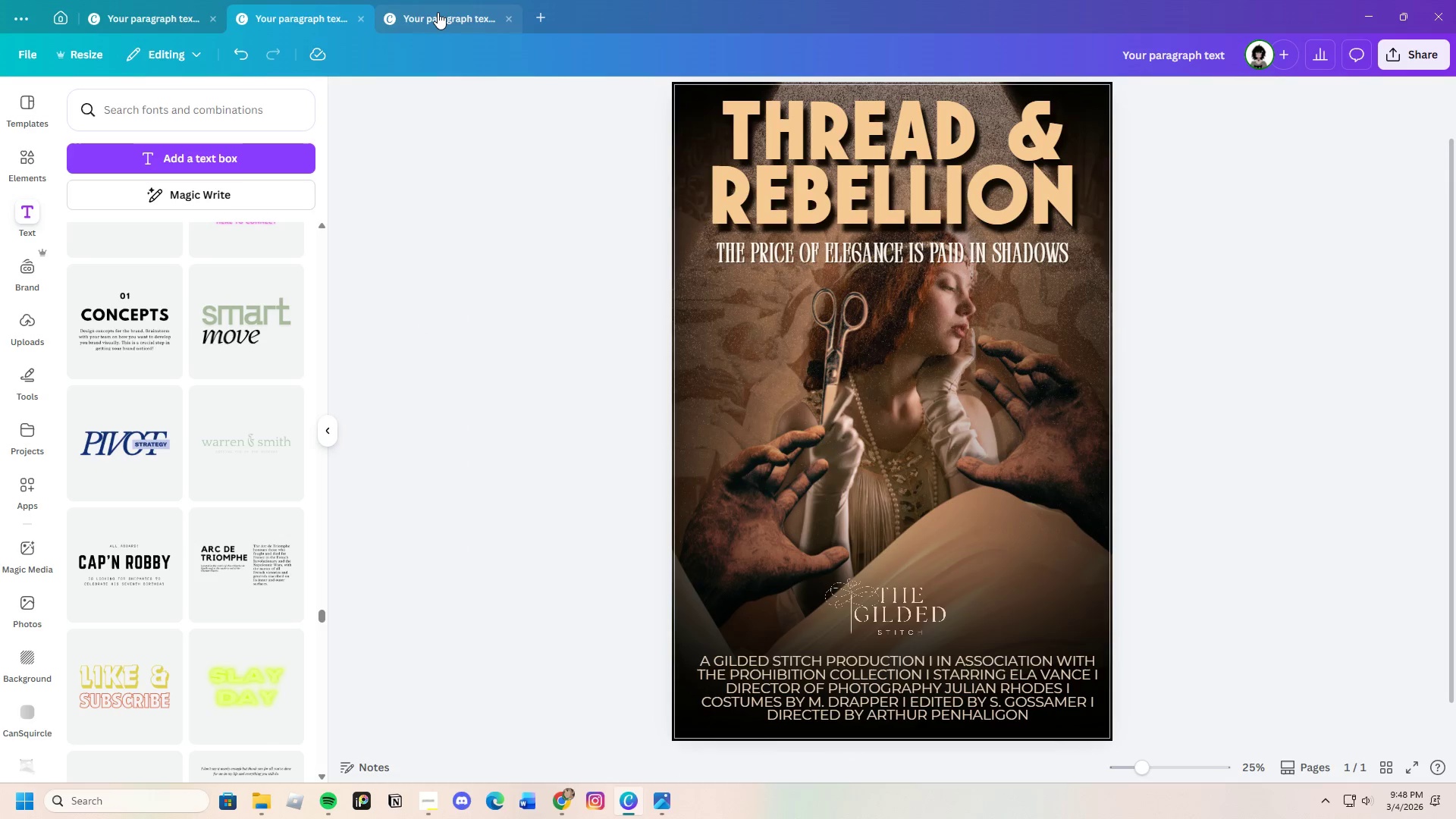 
left_click([438, 12])
 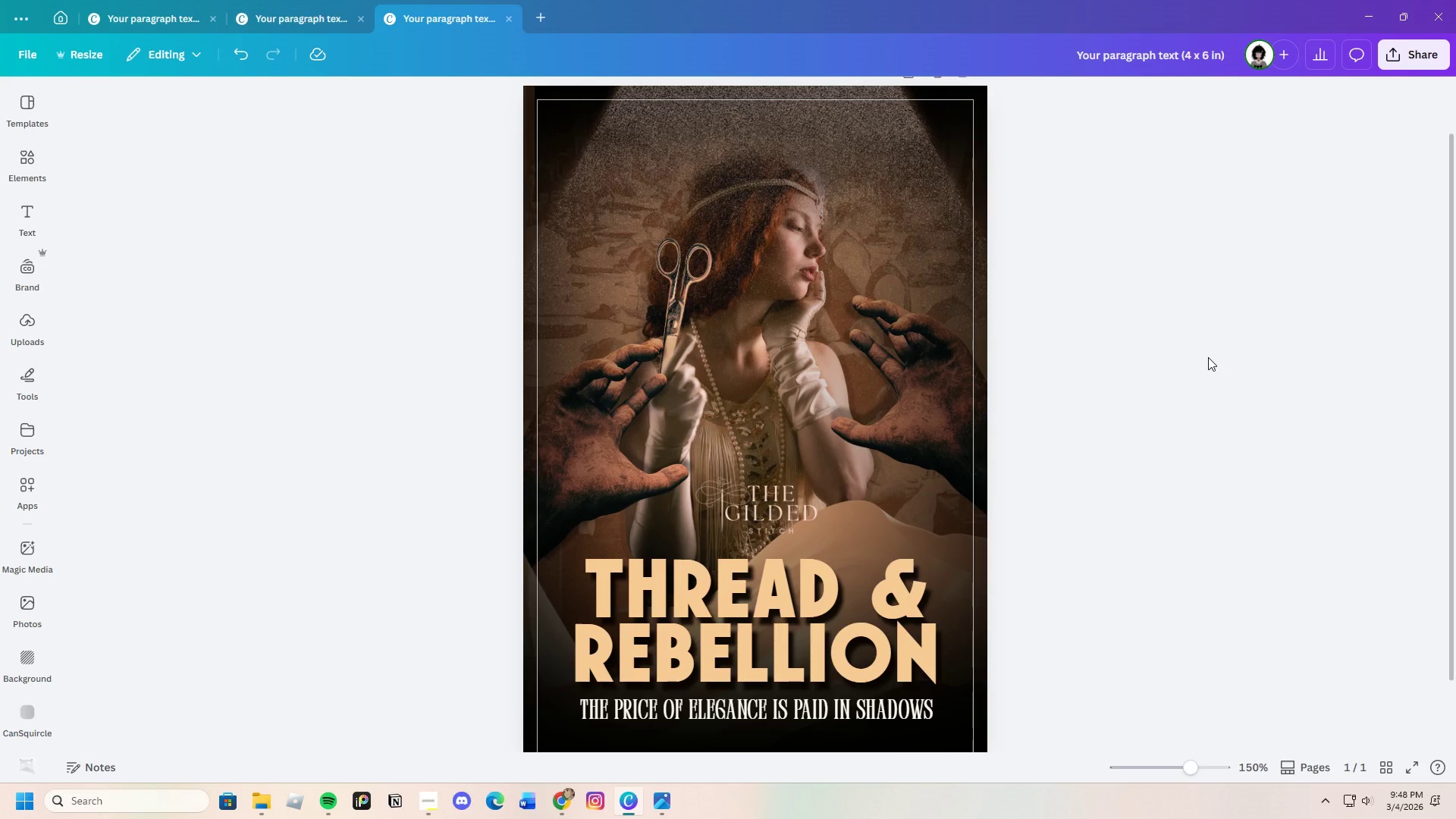 
left_click([1208, 357])
 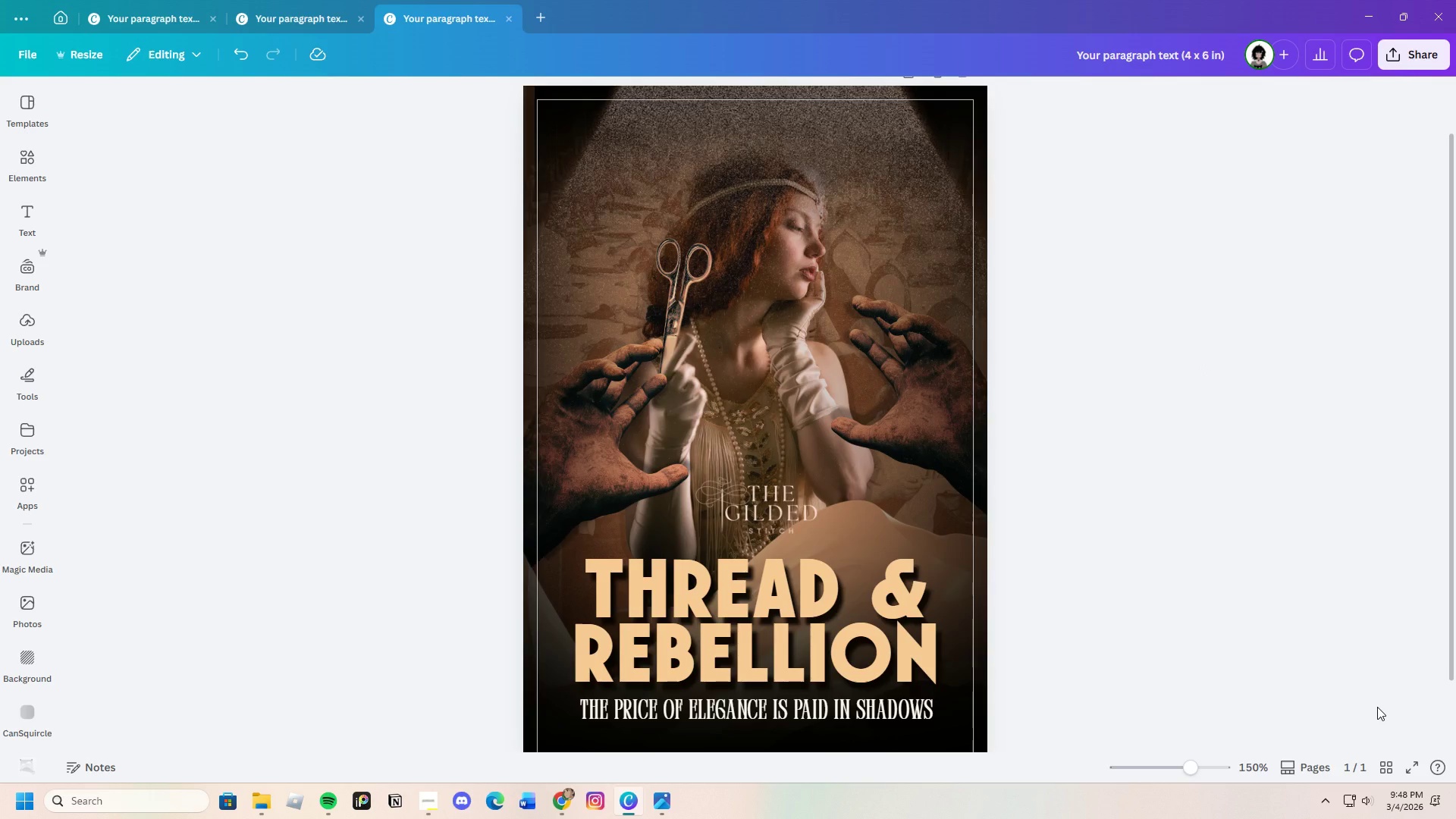 
left_click_drag(start_coordinate=[1201, 765], to_coordinate=[1193, 771])
 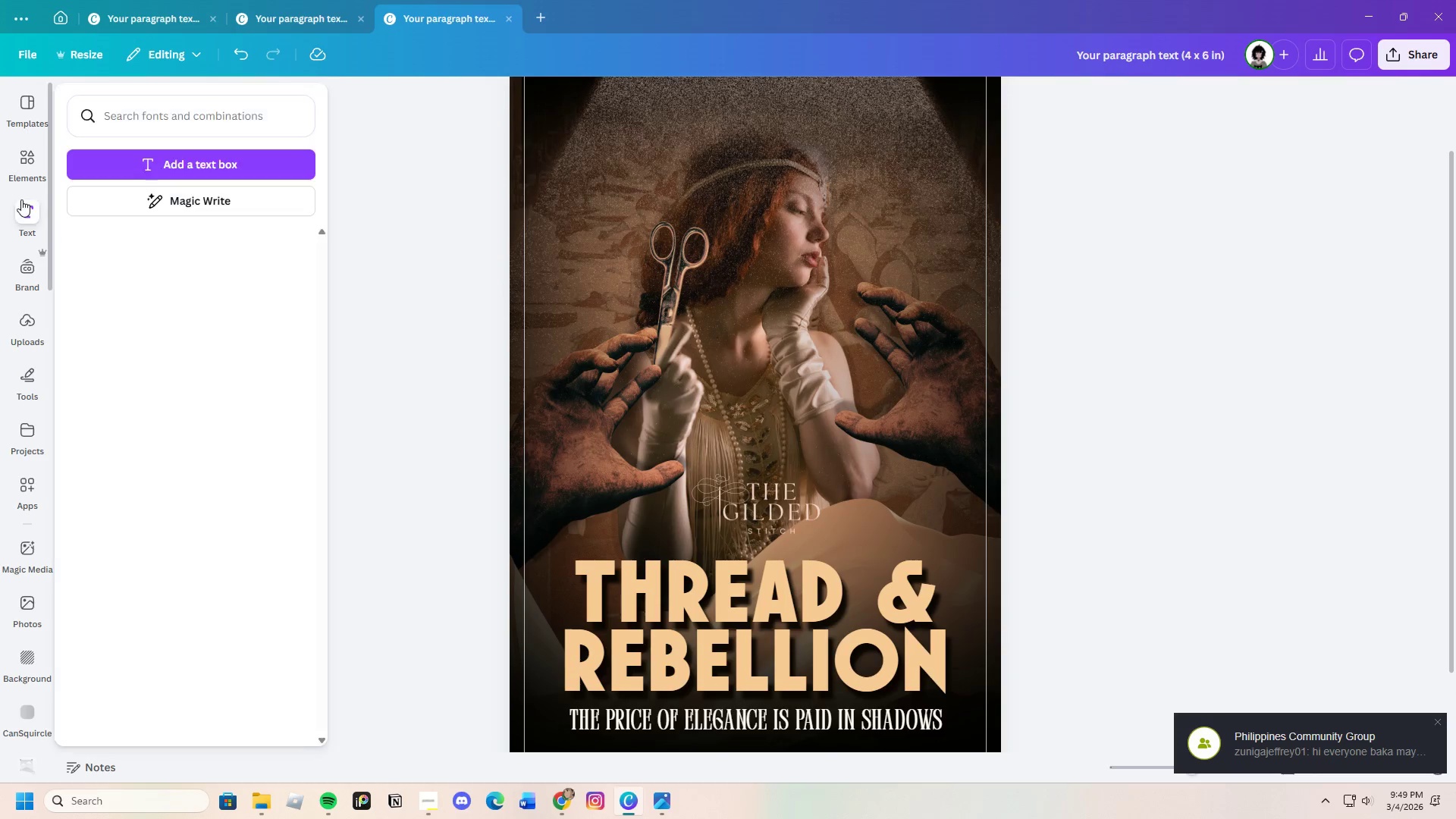 
left_click([21, 199])
 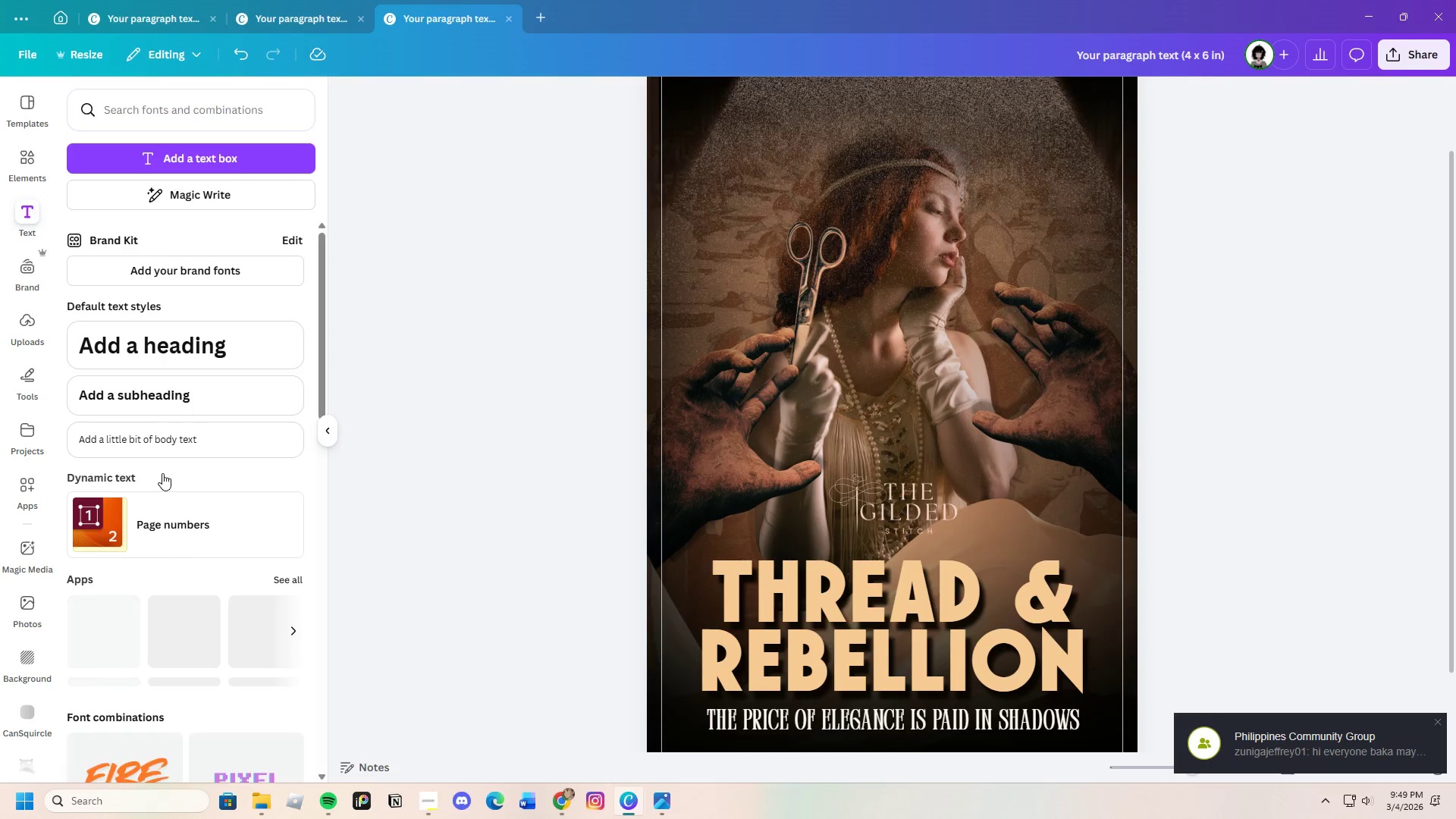 
scroll: coordinate [233, 591], scroll_direction: down, amount: 7.0
 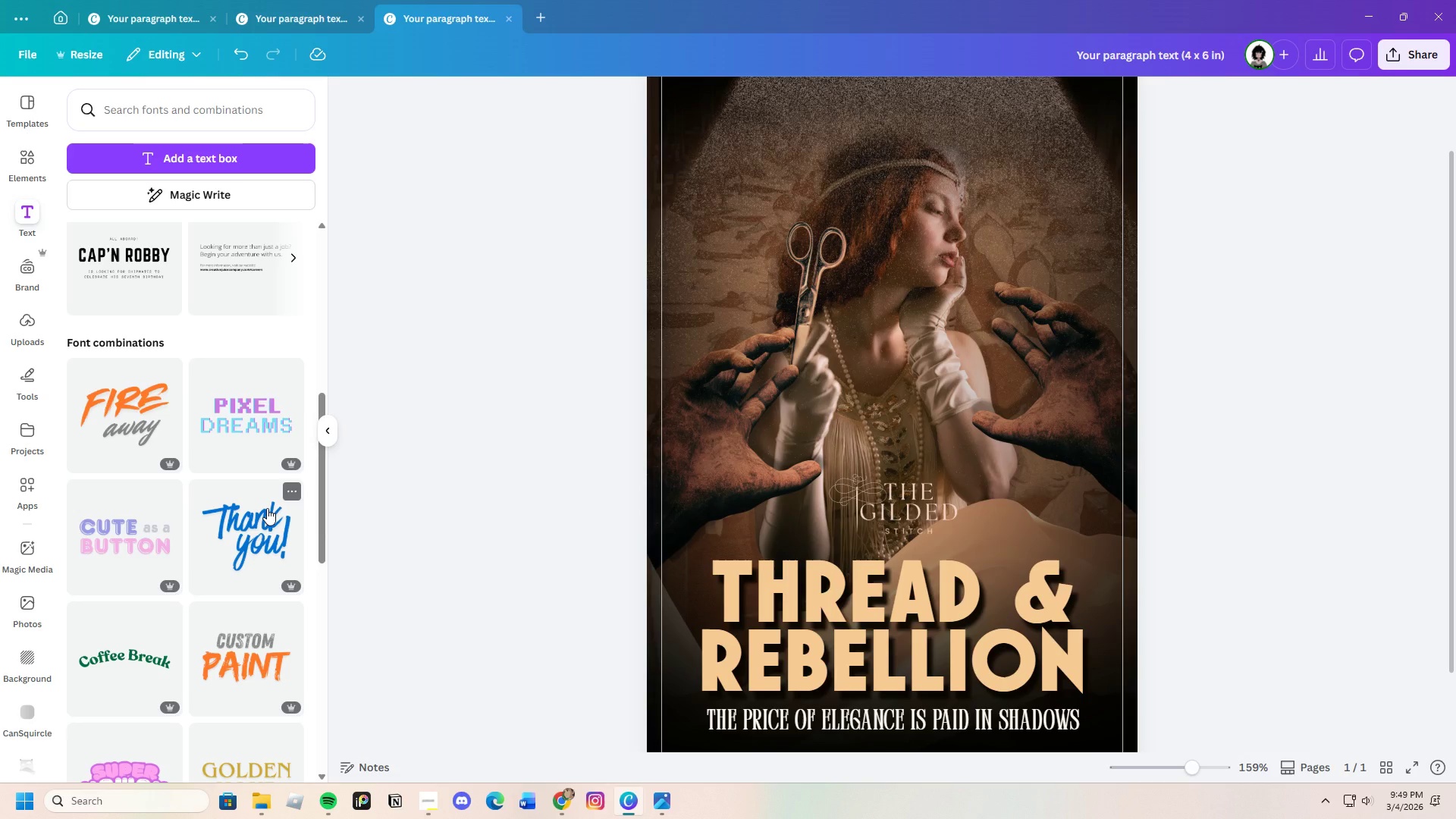 
wait(52.31)
 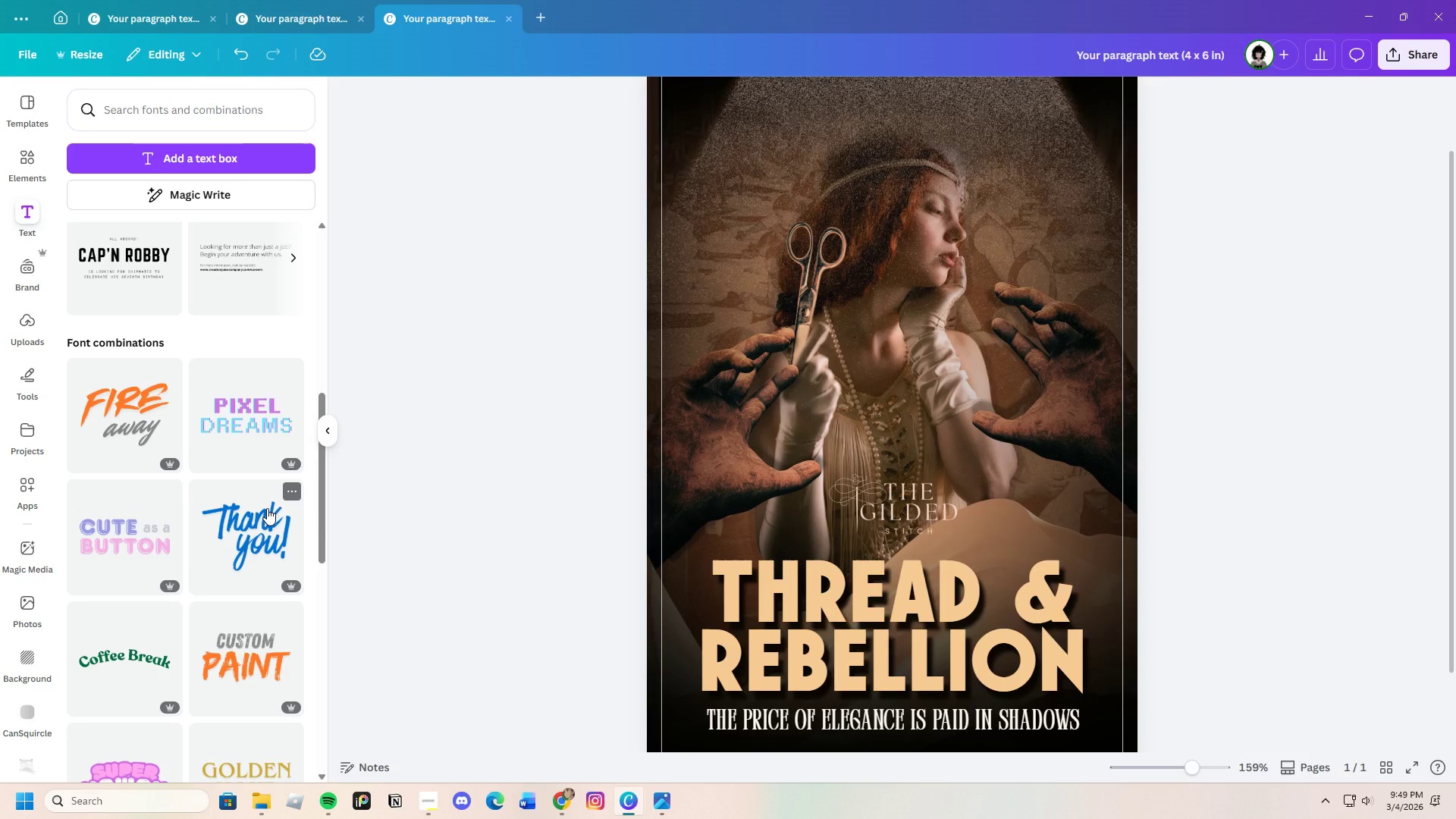 
scroll: coordinate [822, 472], scroll_direction: down, amount: 7.0
 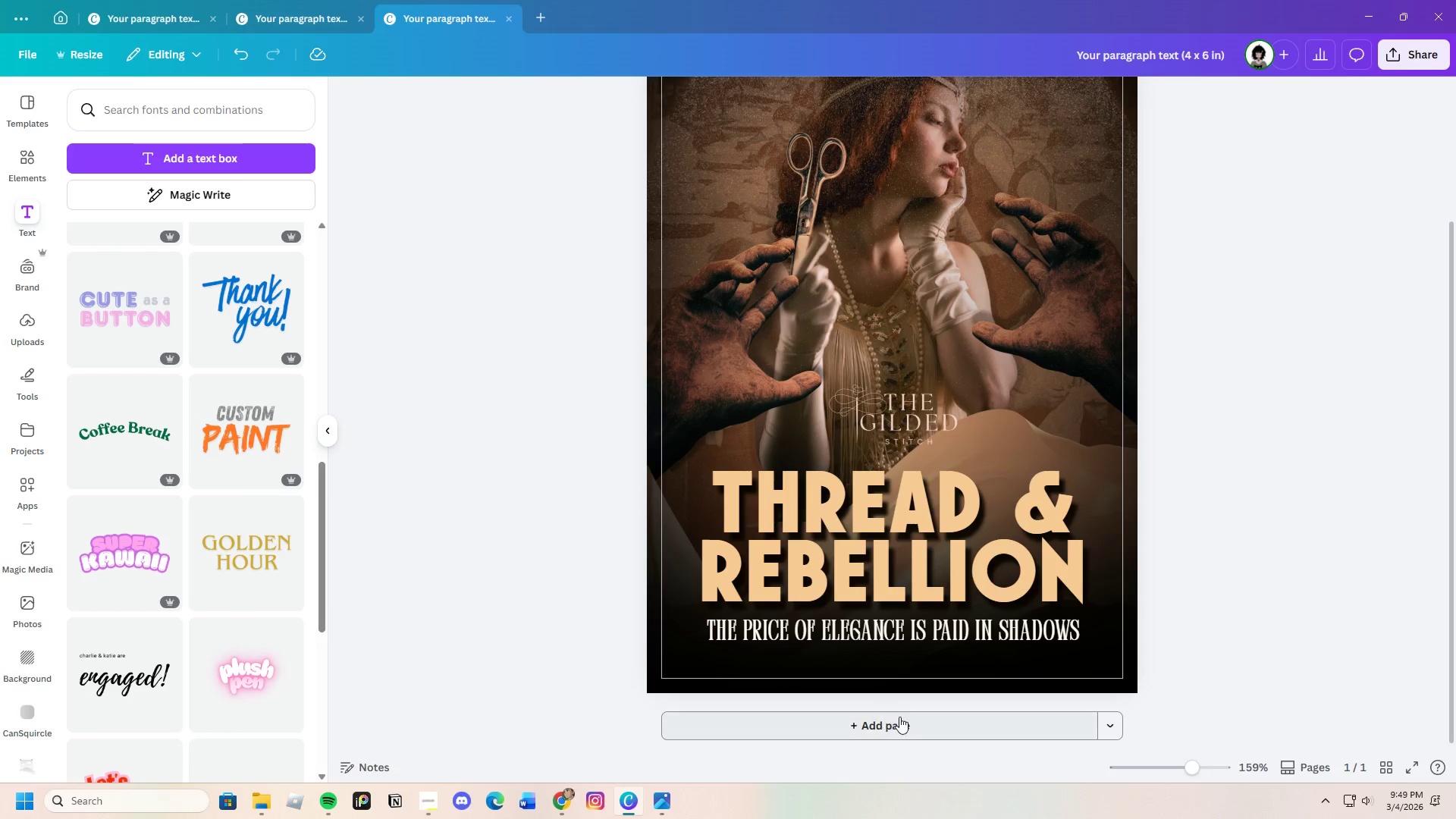 
left_click([900, 723])
 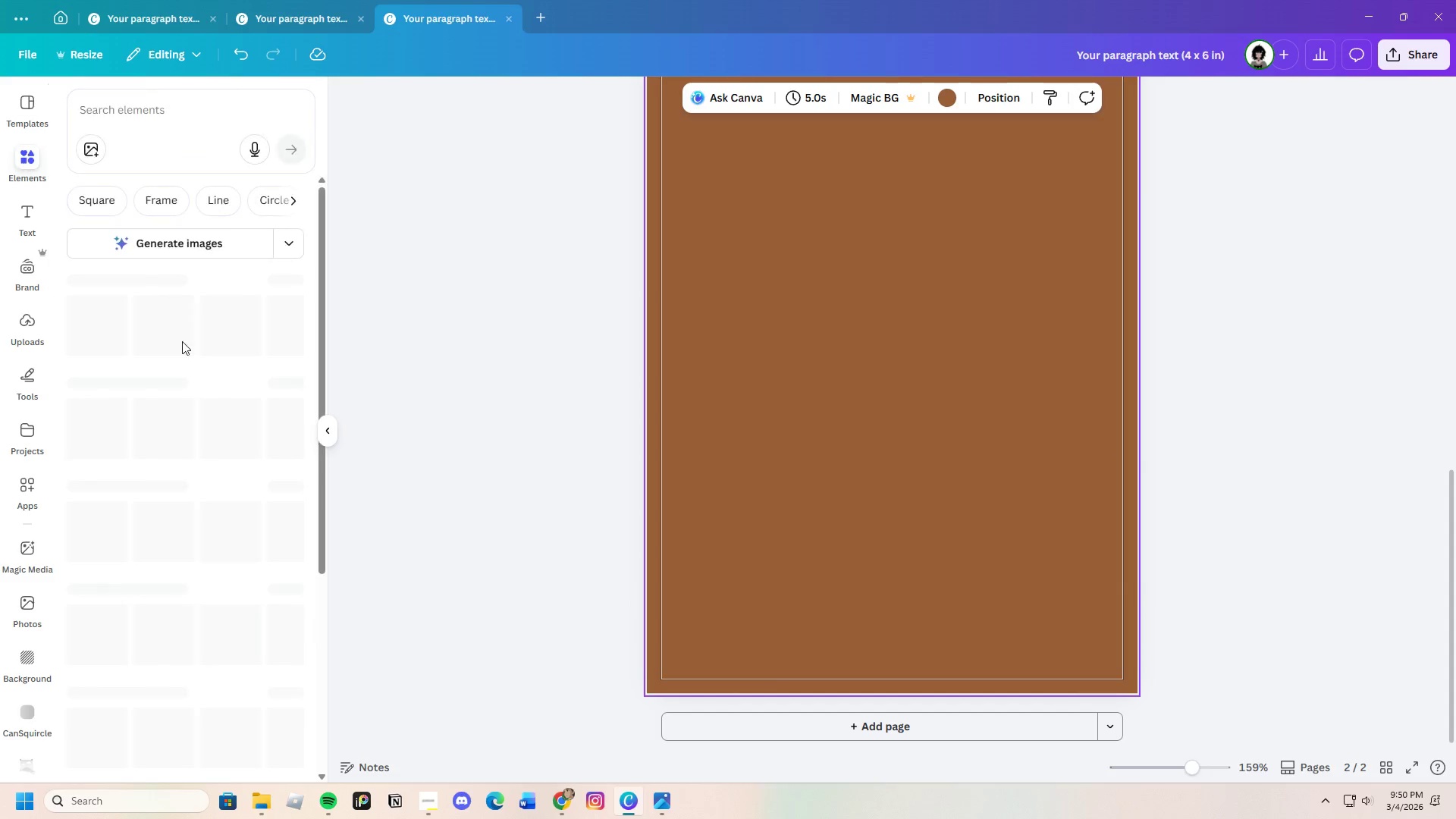 
scroll: coordinate [202, 461], scroll_direction: up, amount: 3.0
 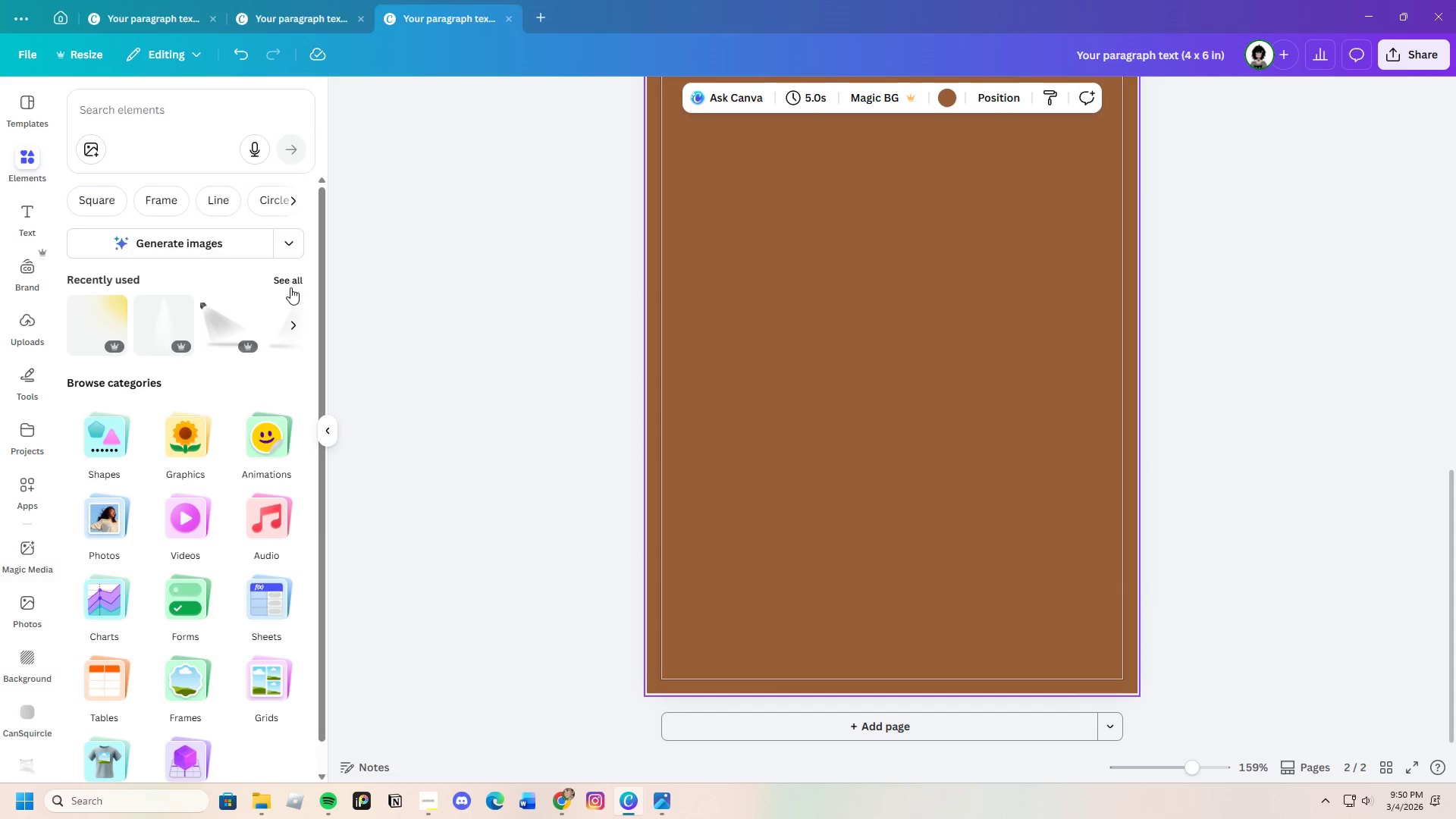 
left_click([289, 280])
 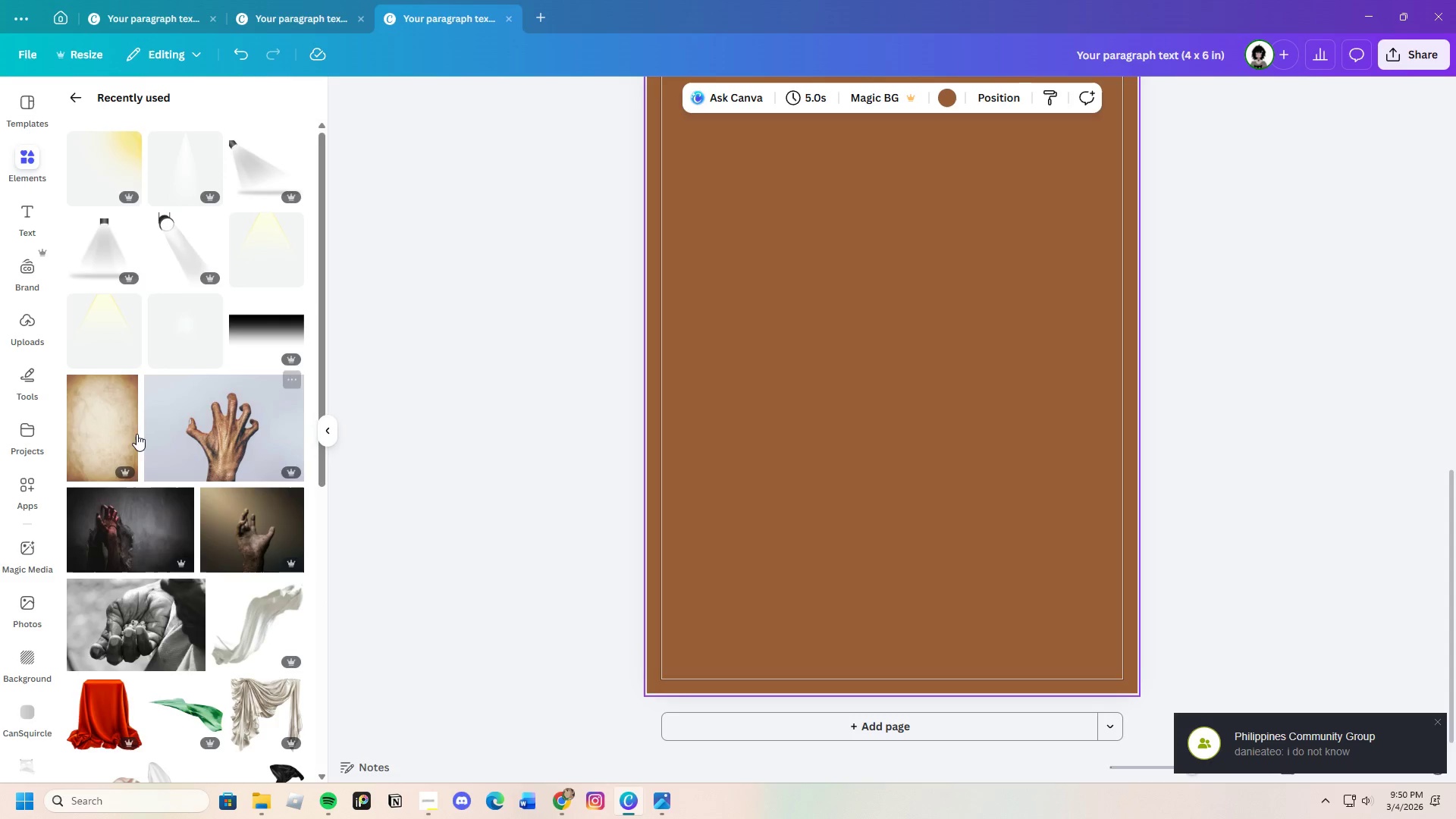 
left_click([117, 431])
 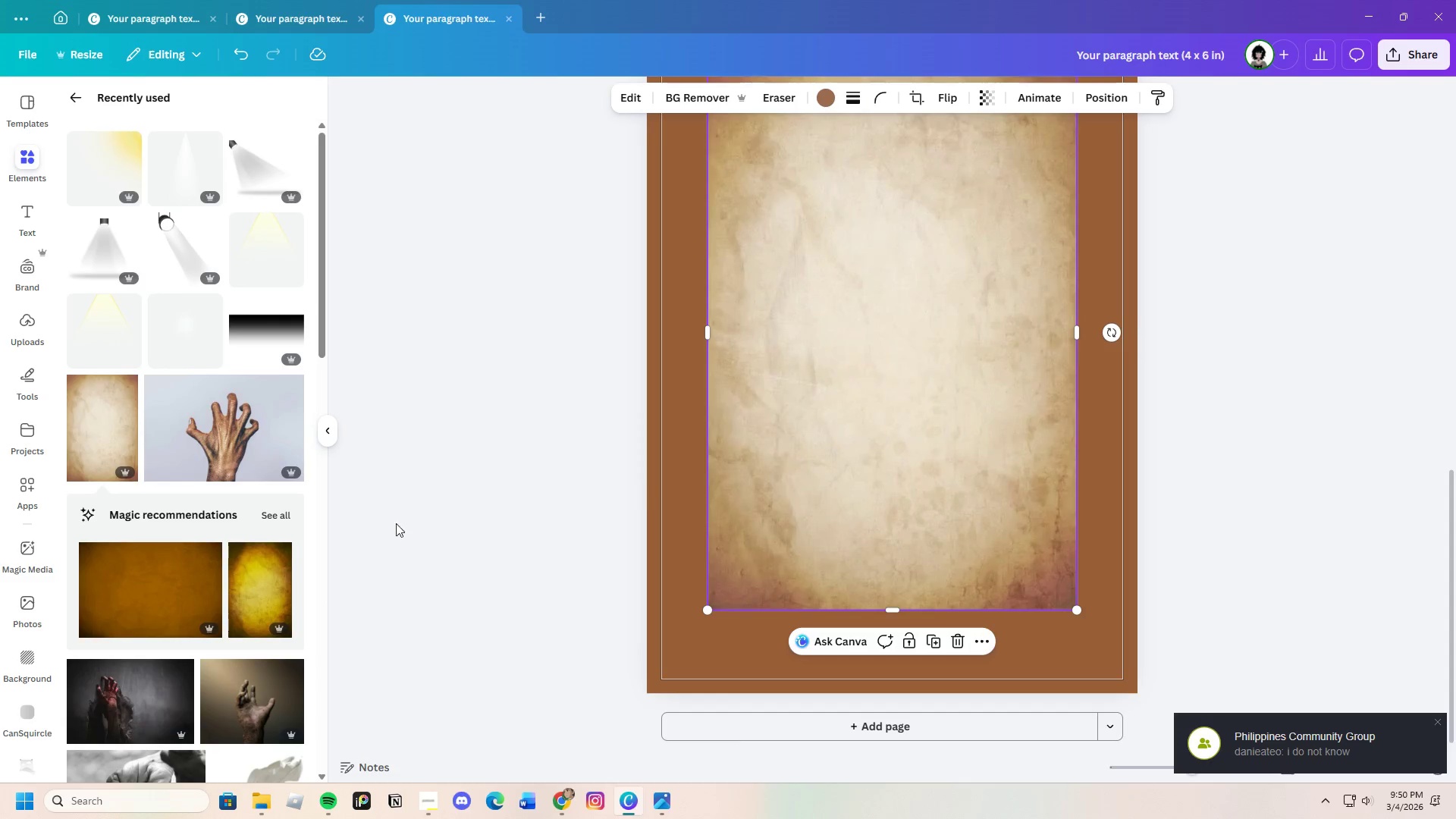 
scroll: coordinate [159, 551], scroll_direction: down, amount: 4.0
 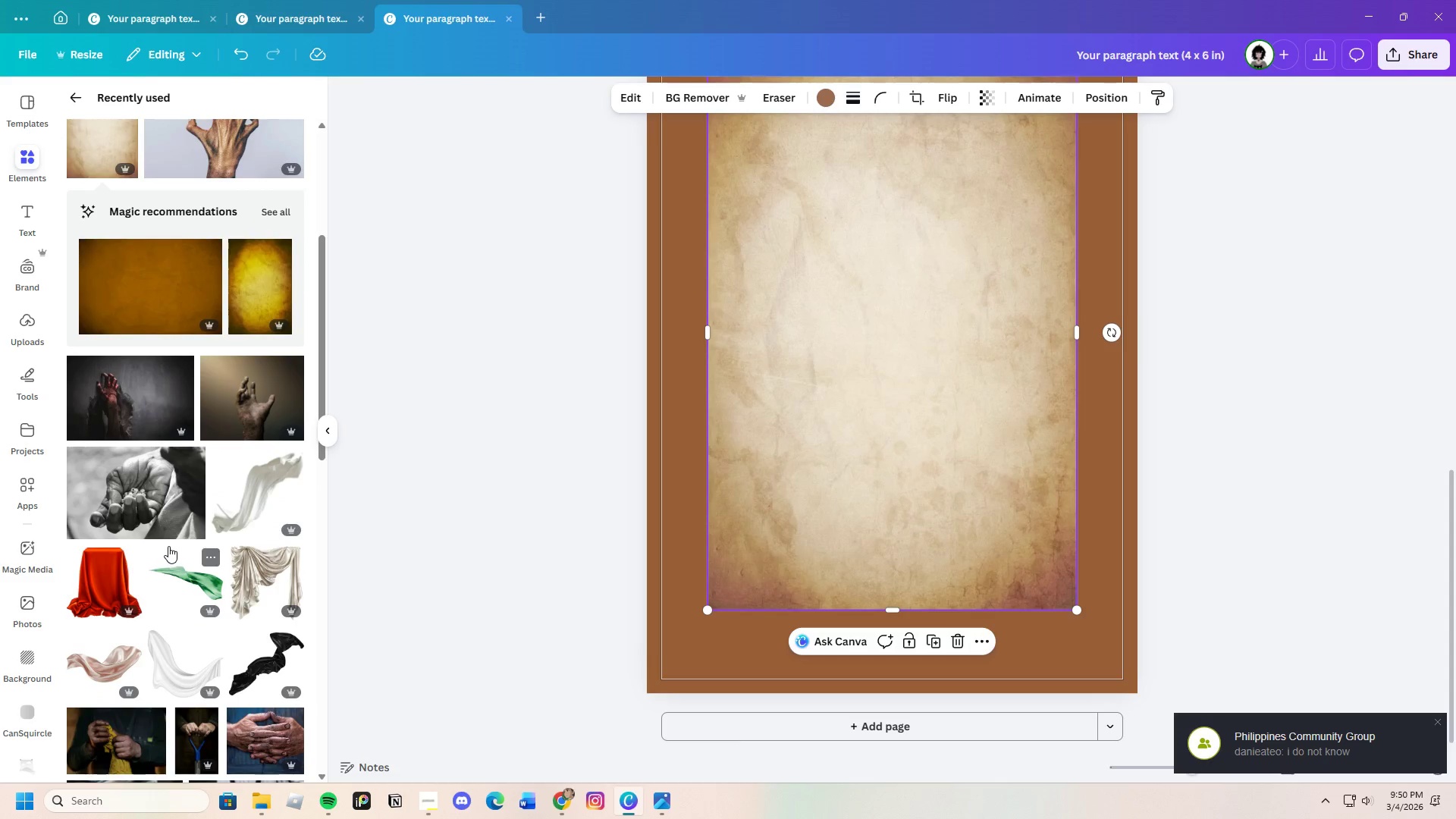 
scroll: coordinate [170, 546], scroll_direction: up, amount: 4.0
 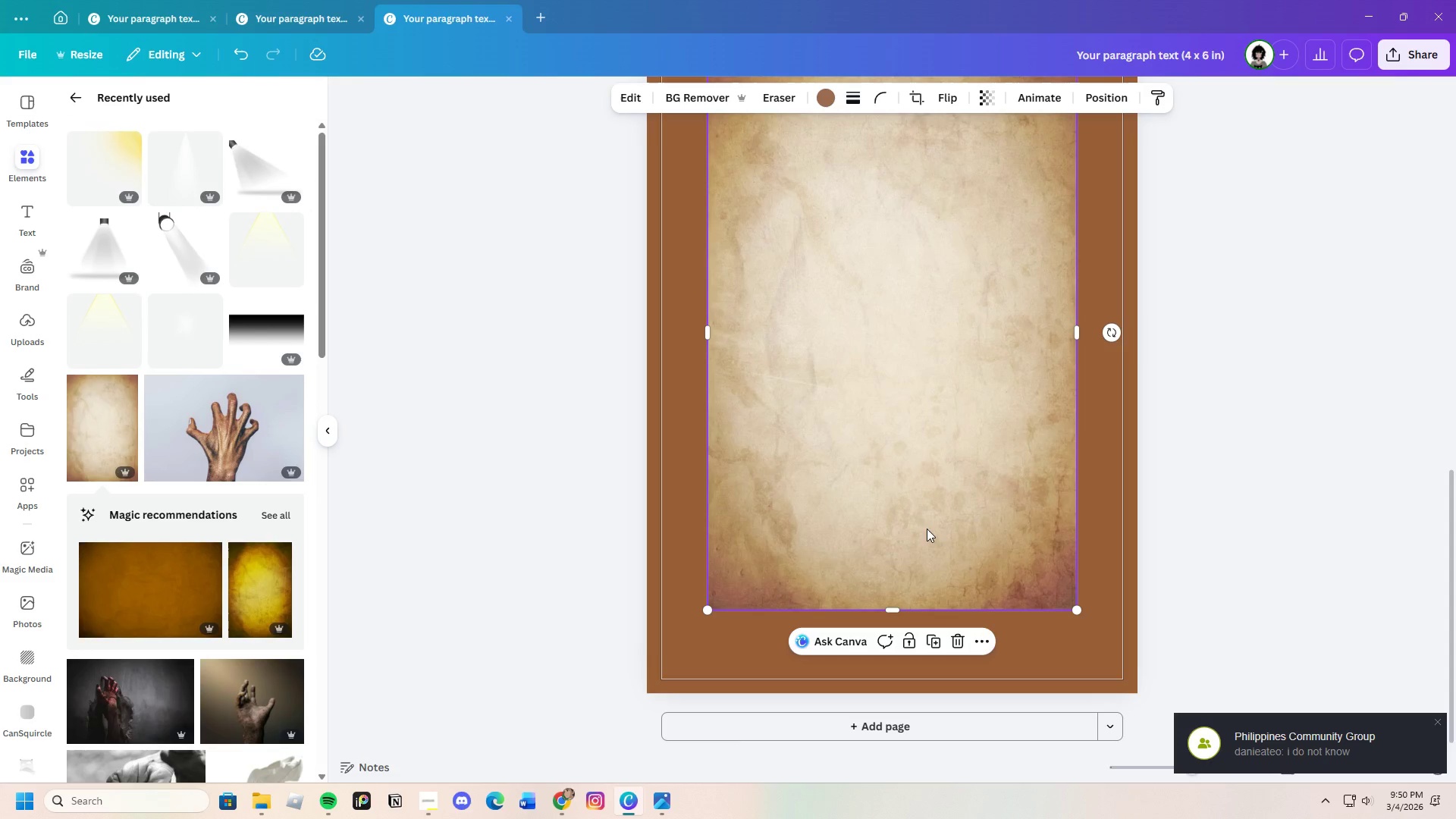 
left_click_drag(start_coordinate=[927, 529], to_coordinate=[926, 598])
 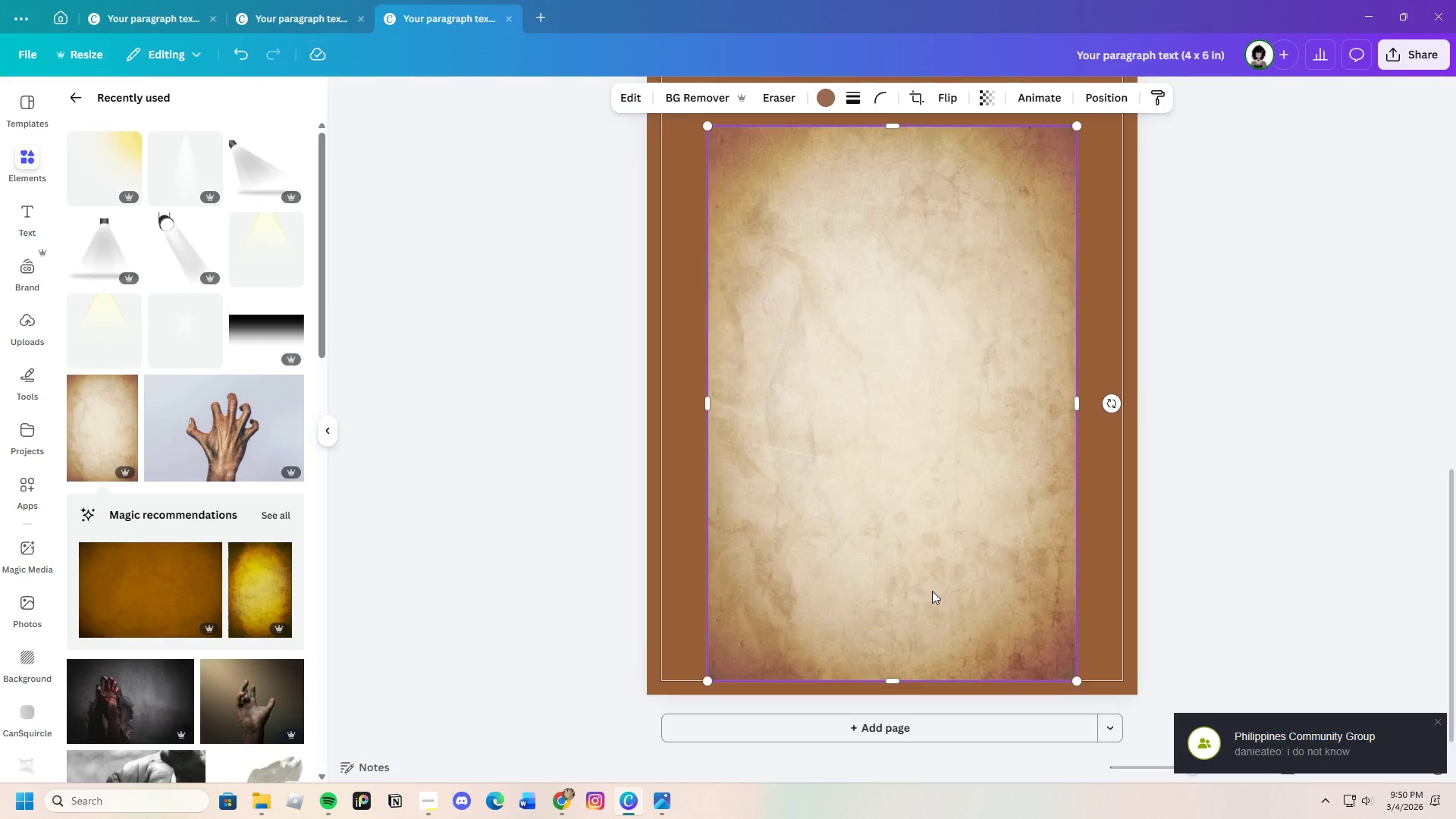 
scroll: coordinate [932, 591], scroll_direction: up, amount: 2.0
 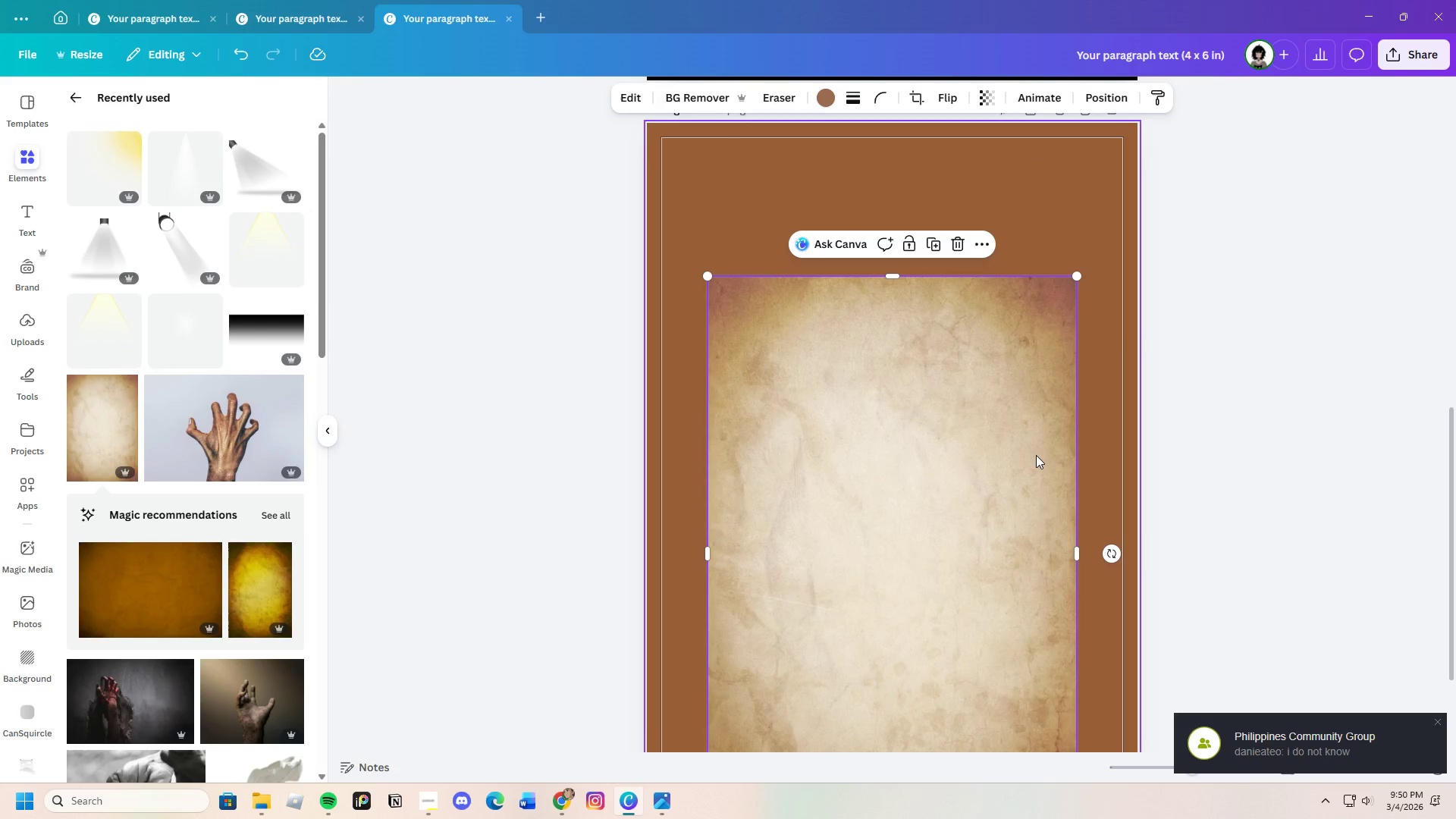 
left_click_drag(start_coordinate=[921, 417], to_coordinate=[856, 259])
 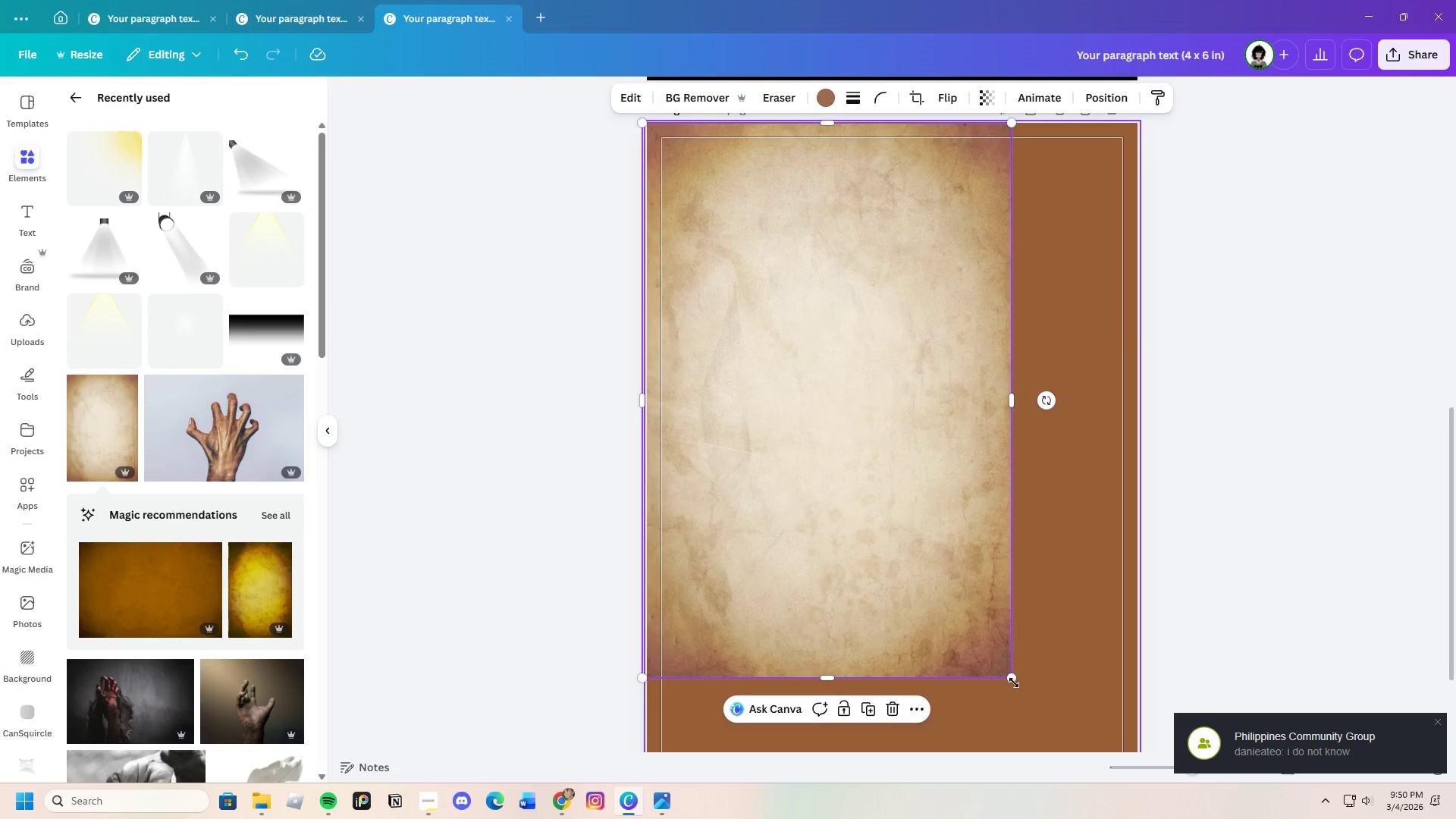 
left_click_drag(start_coordinate=[1014, 682], to_coordinate=[1164, 787])
 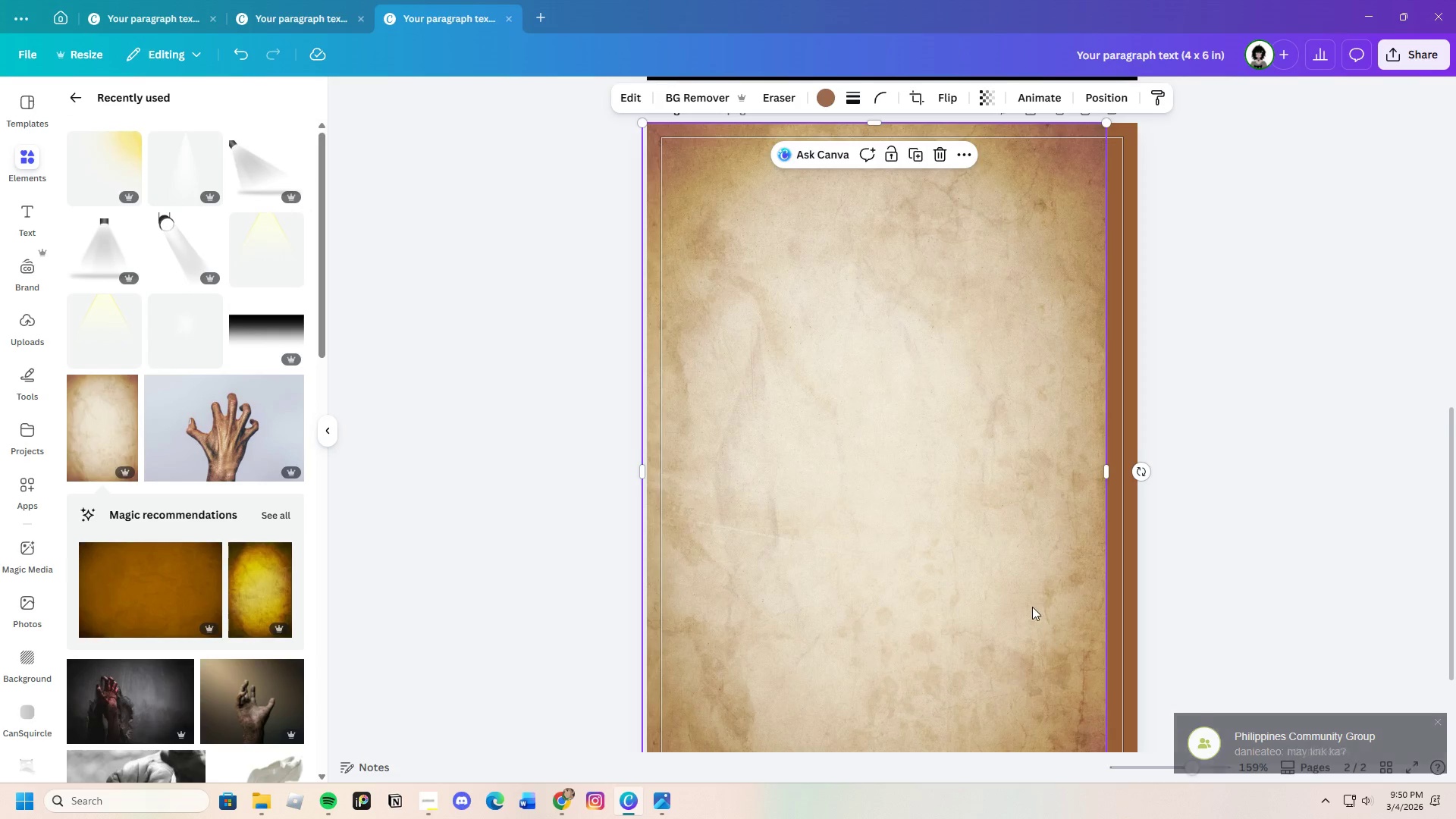 
scroll: coordinate [1032, 607], scroll_direction: down, amount: 1.0
 